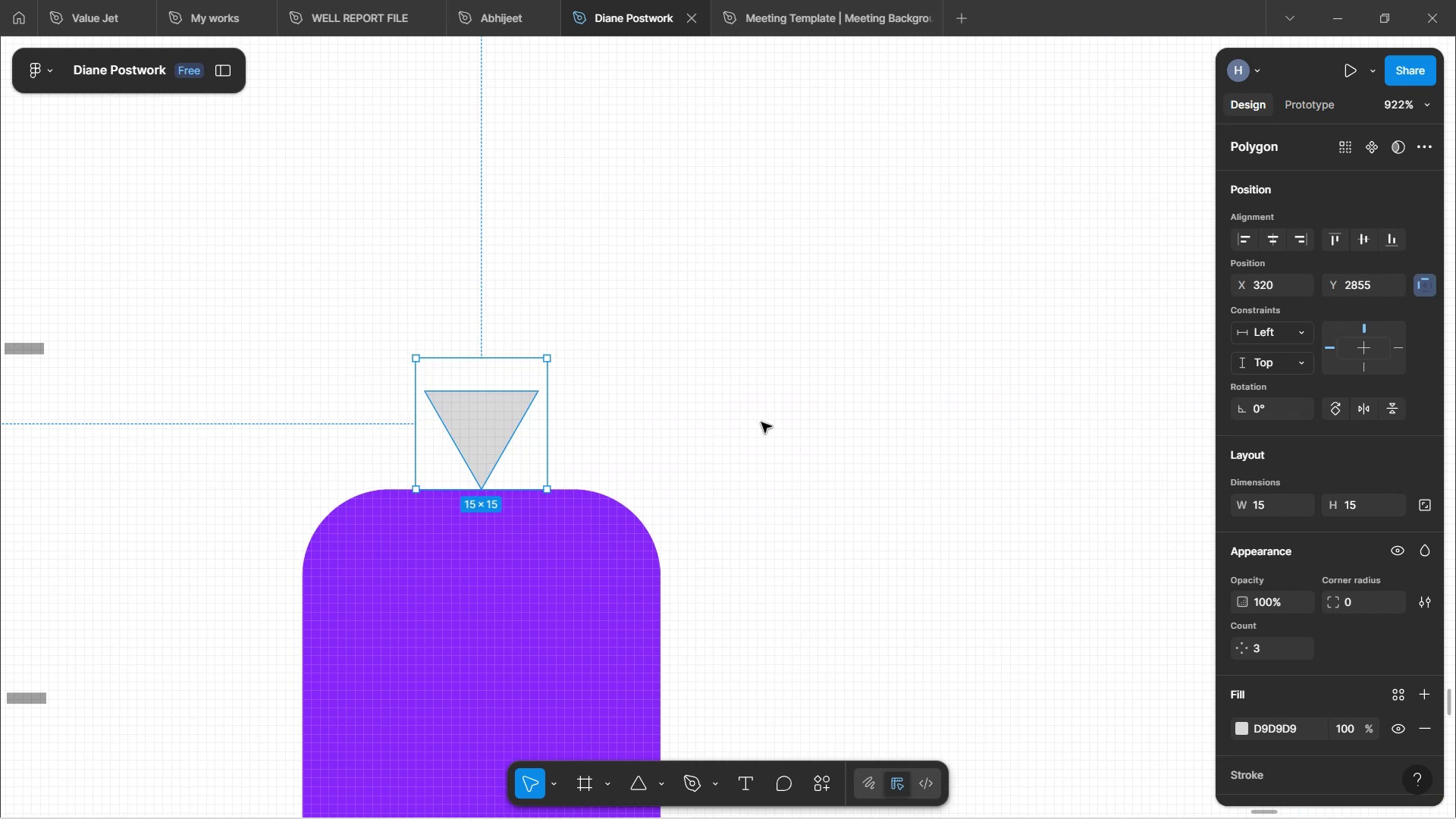 
hold_key(key=ControlLeft, duration=1.58)
scroll: coordinate [761, 422], scroll_direction: down, amount: 15.0
 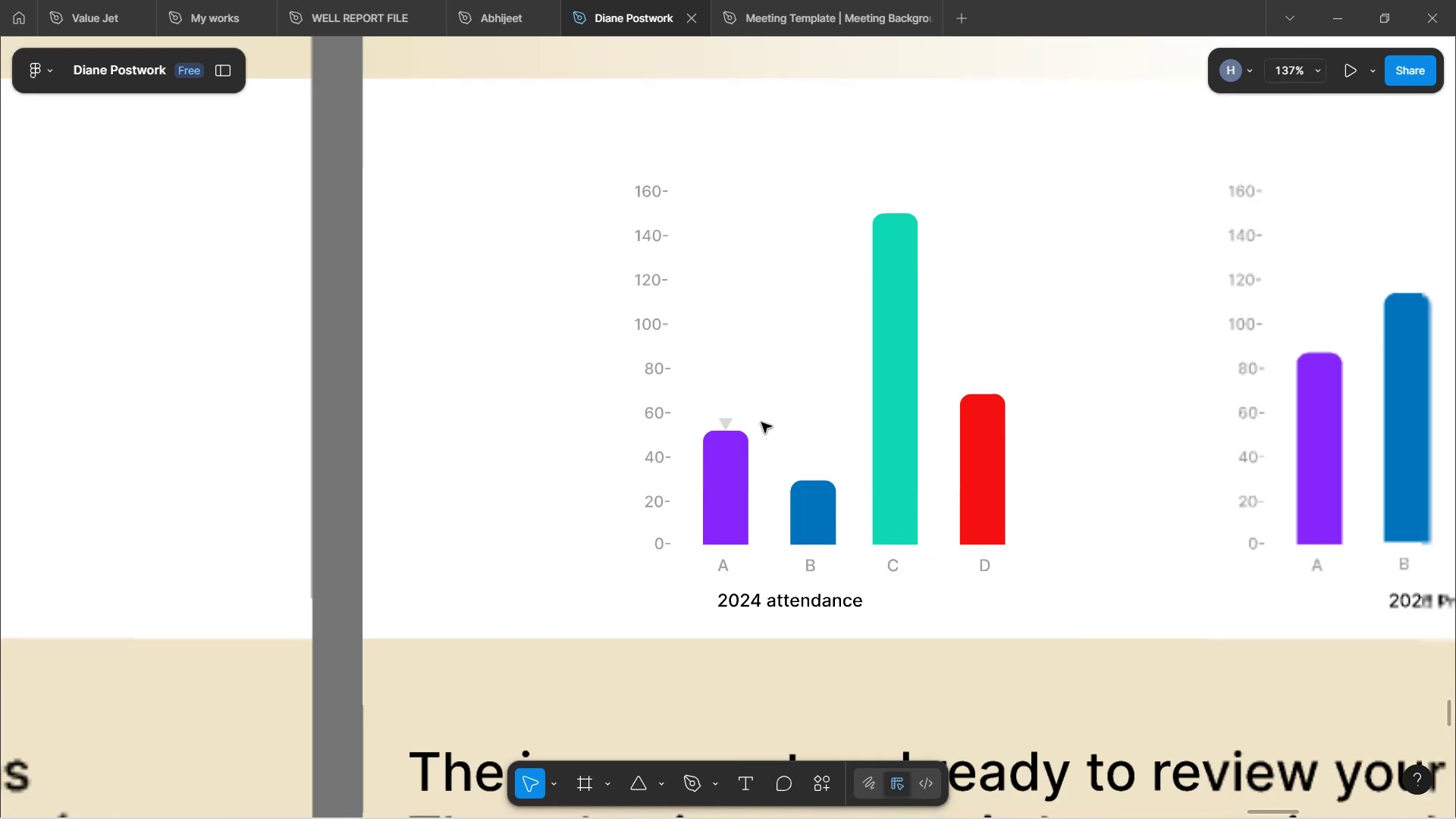 
key(Control+ControlLeft)
 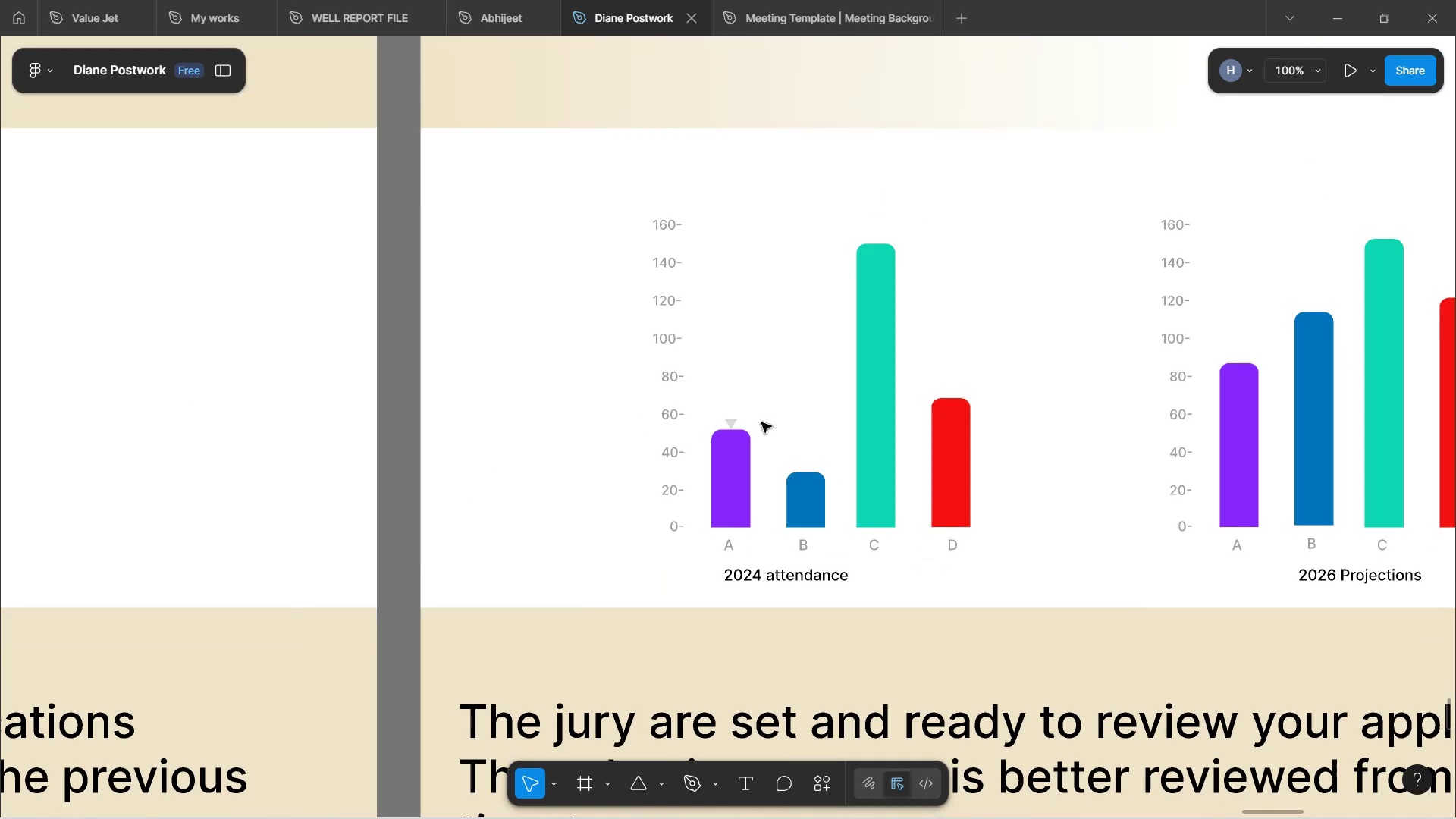 
hold_key(key=ControlLeft, duration=1.58)
scroll: coordinate [763, 422], scroll_direction: up, amount: 5.0
 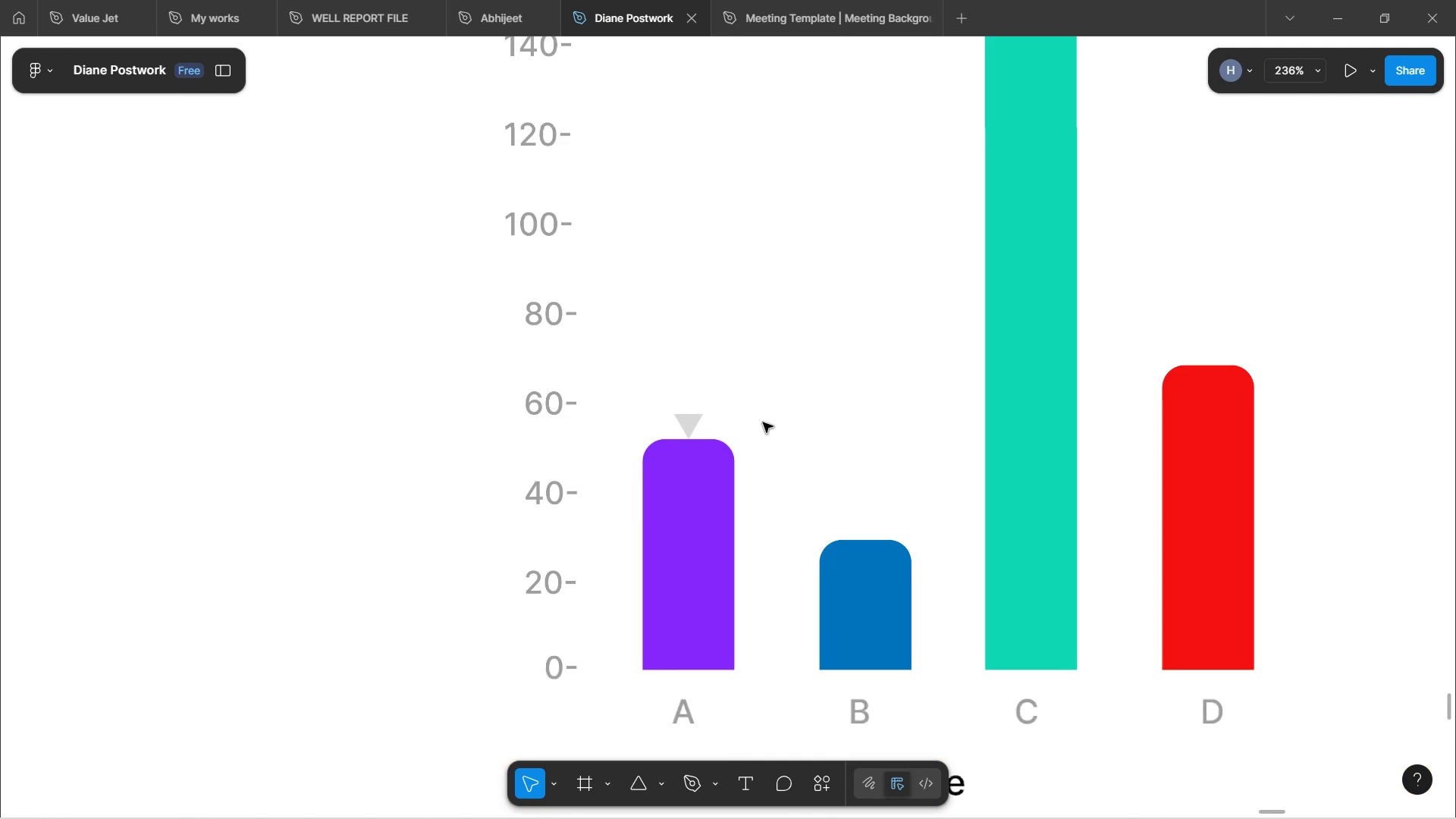 
hold_key(key=ControlLeft, duration=0.62)
 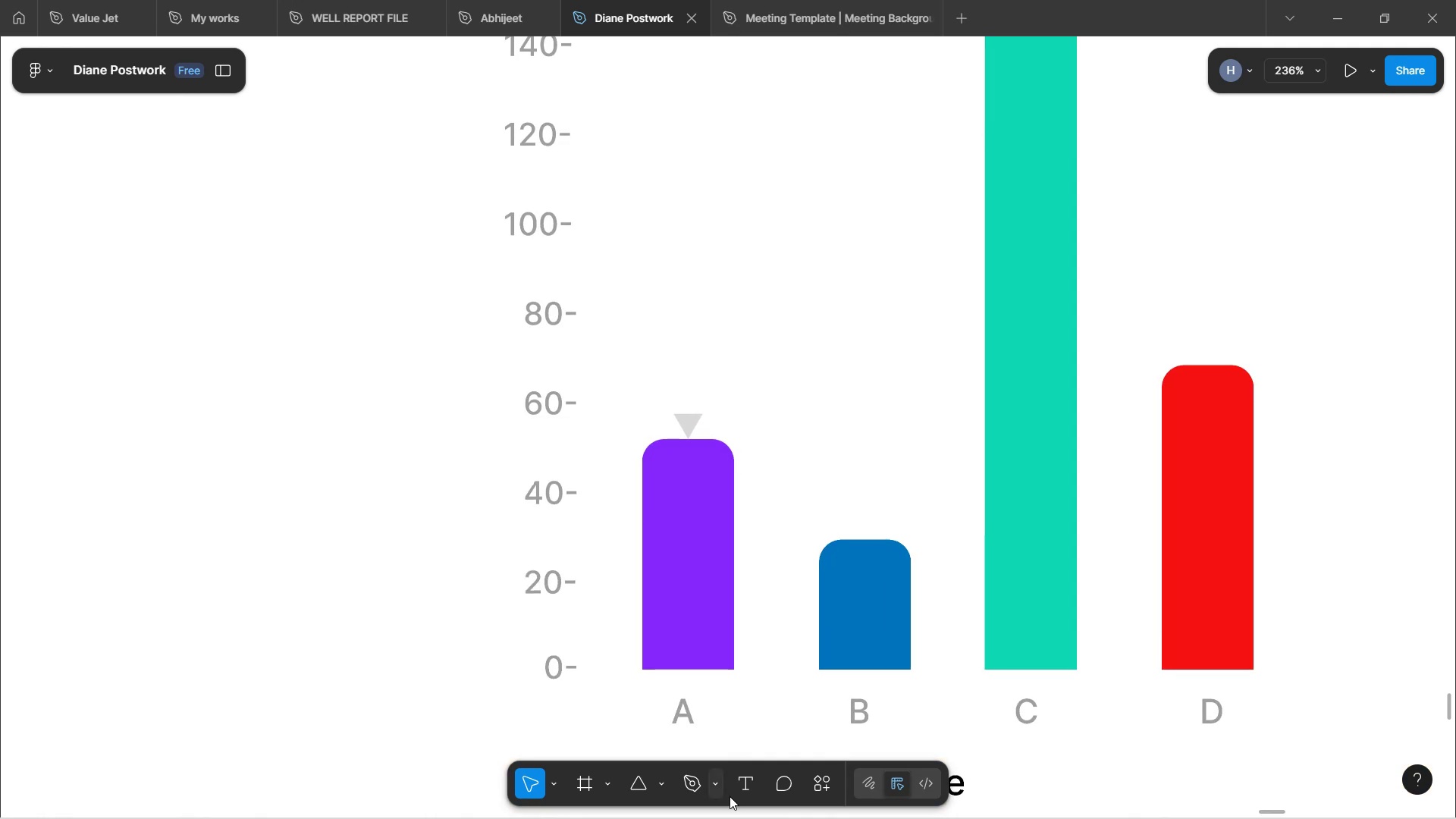 
left_click([744, 782])
 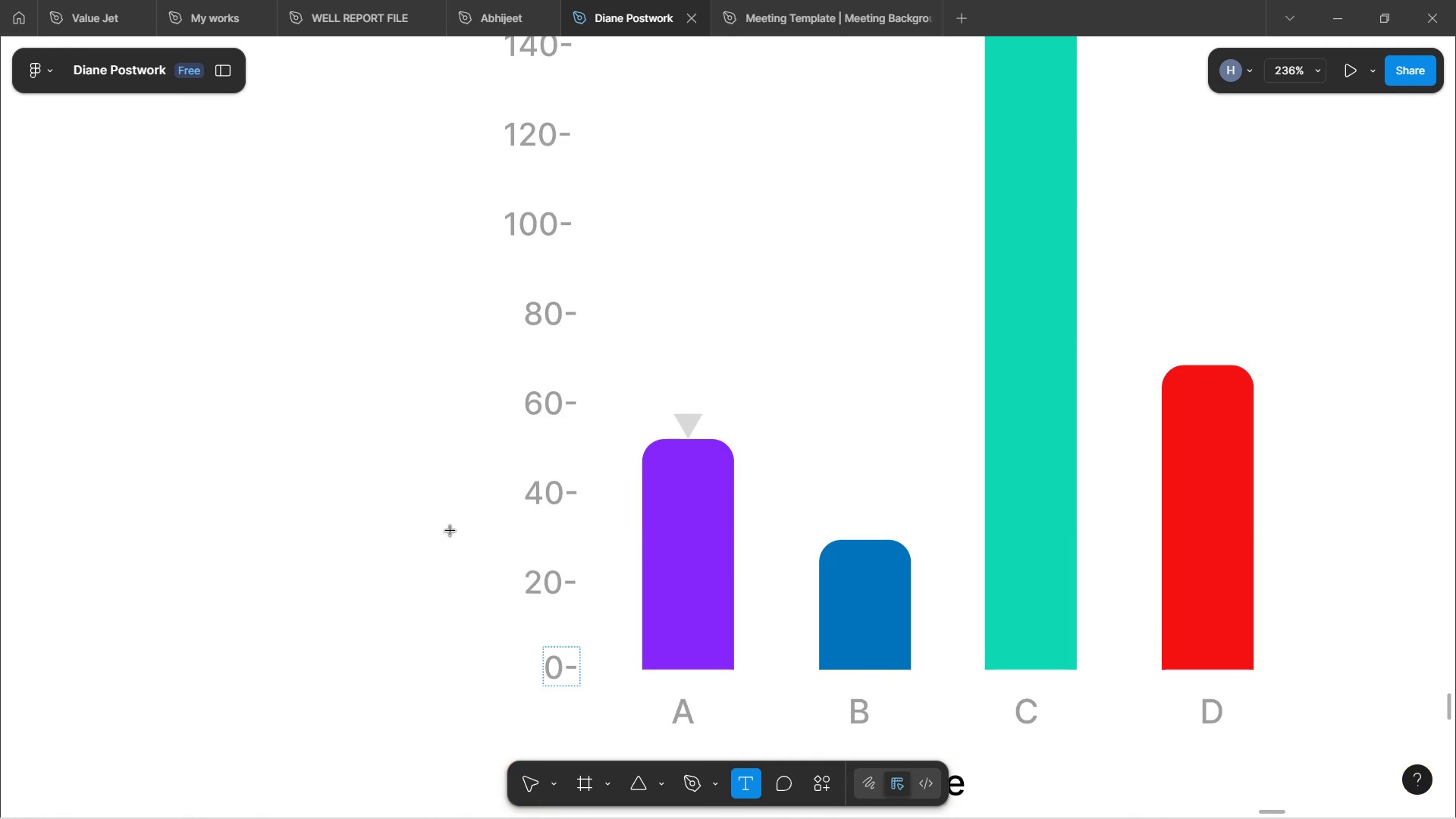 
left_click([692, 382])
 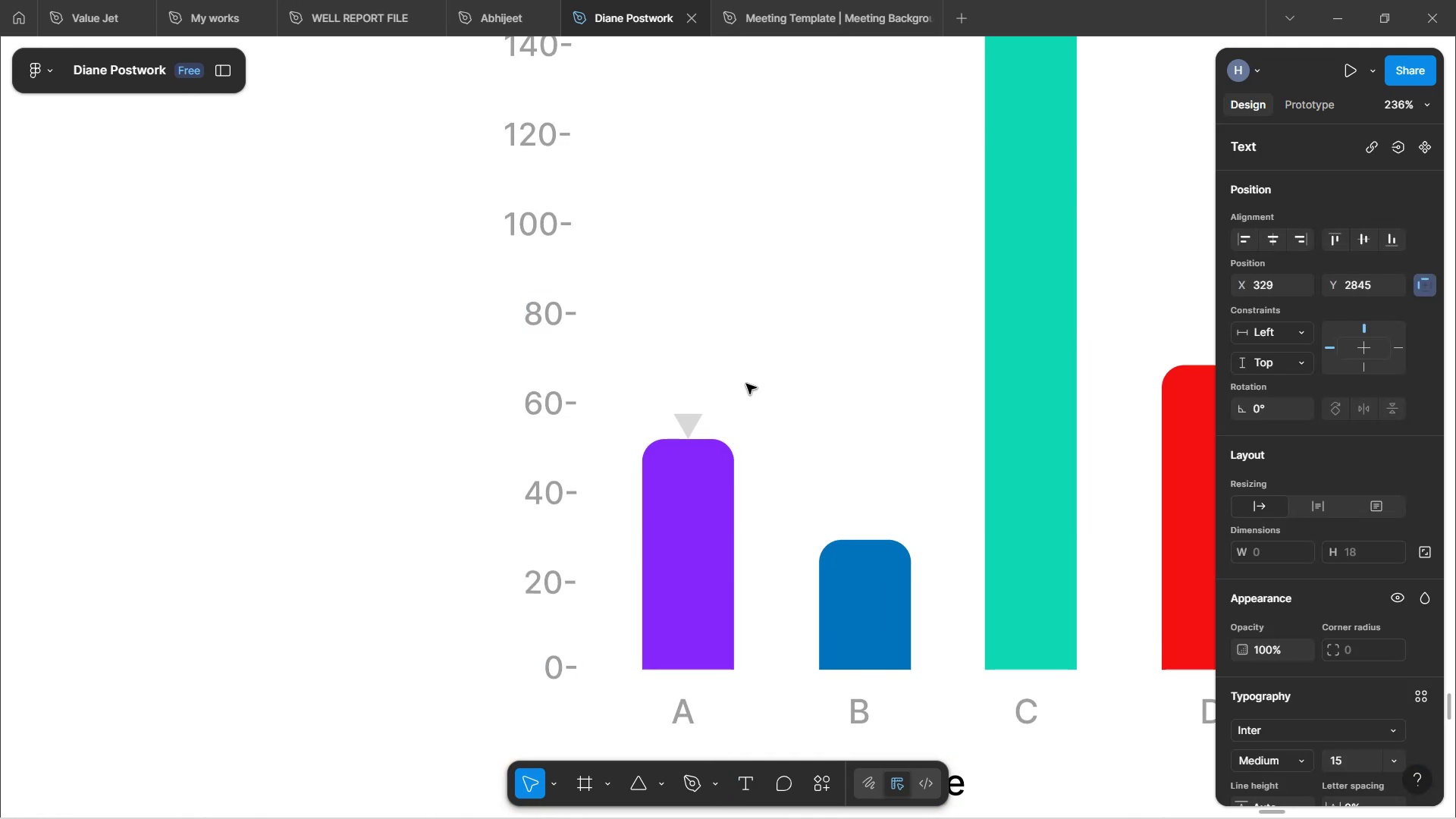 
type(50)
 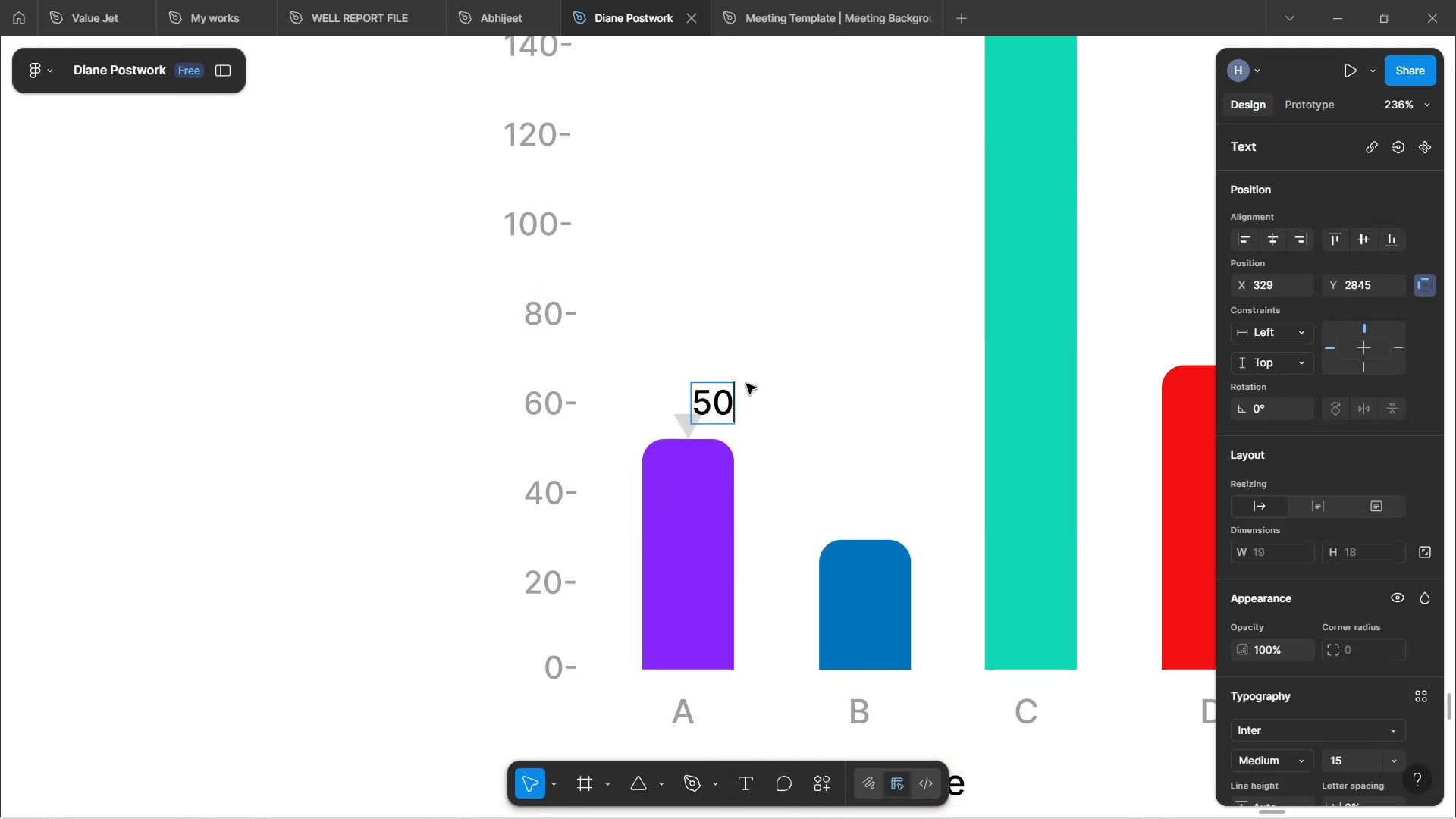 
left_click([774, 322])
 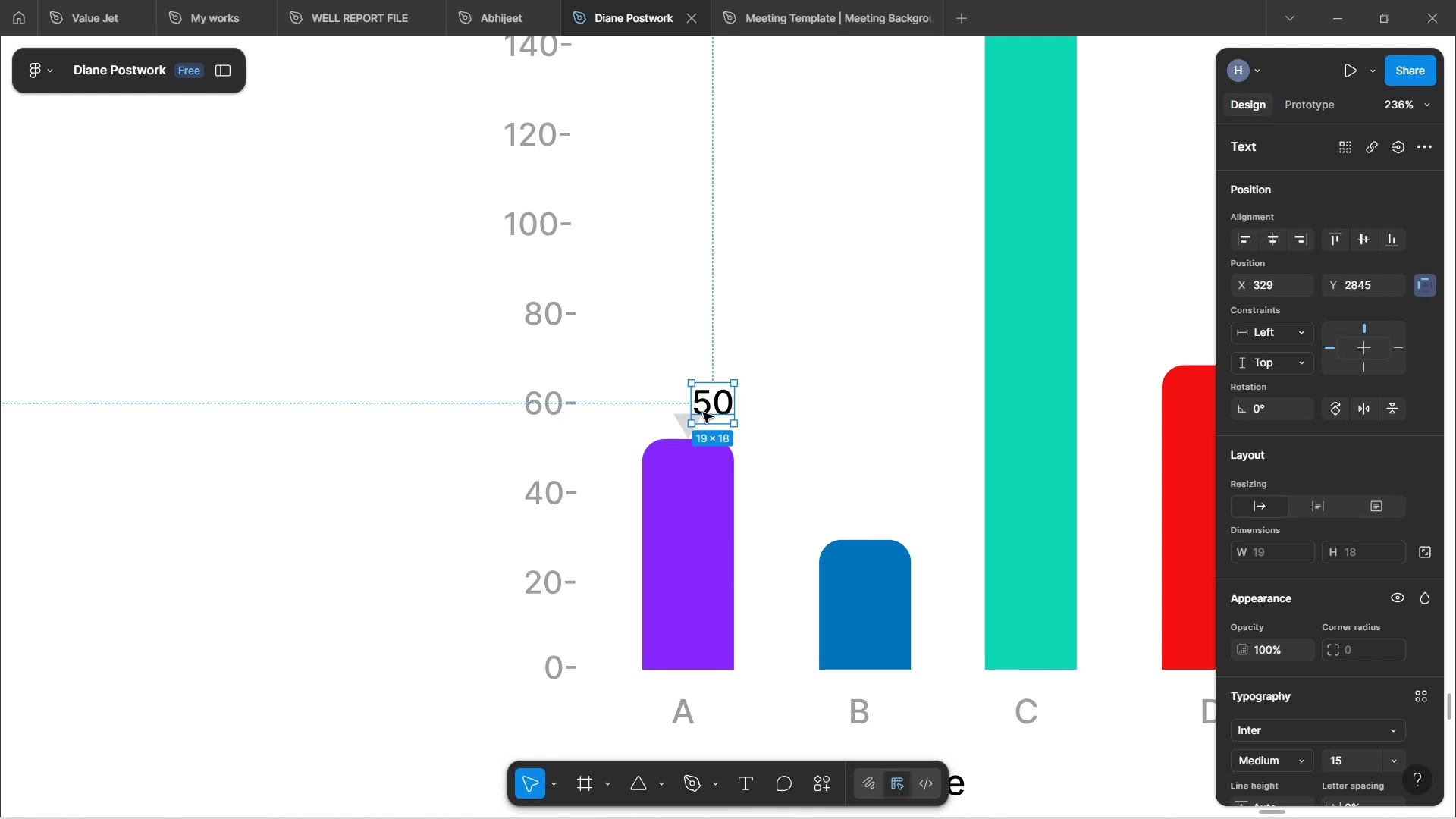 
left_click_drag(start_coordinate=[702, 406], to_coordinate=[682, 391])
 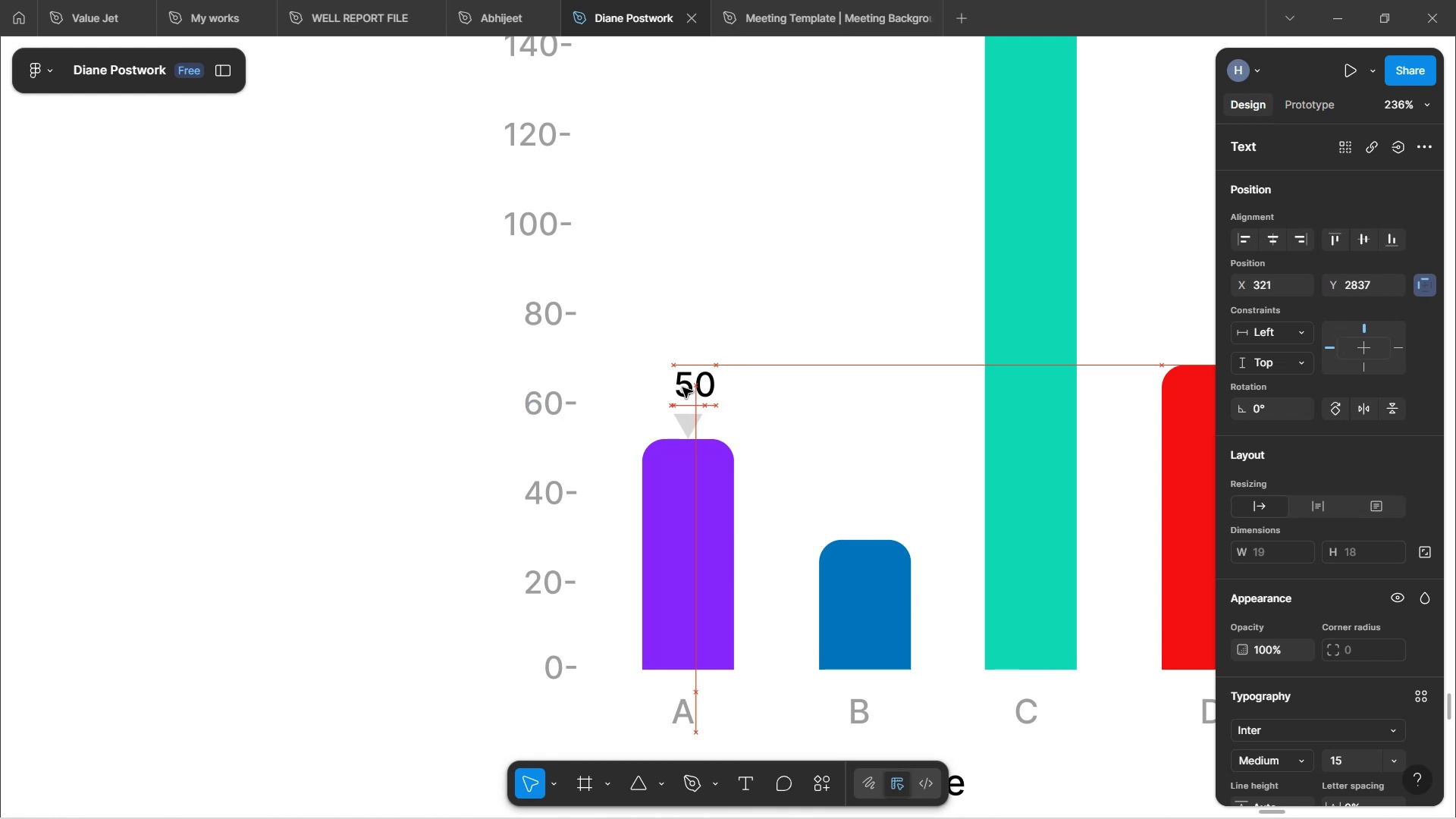 
hold_key(key=ControlLeft, duration=0.47)
scroll: coordinate [682, 391], scroll_direction: up, amount: 4.0
 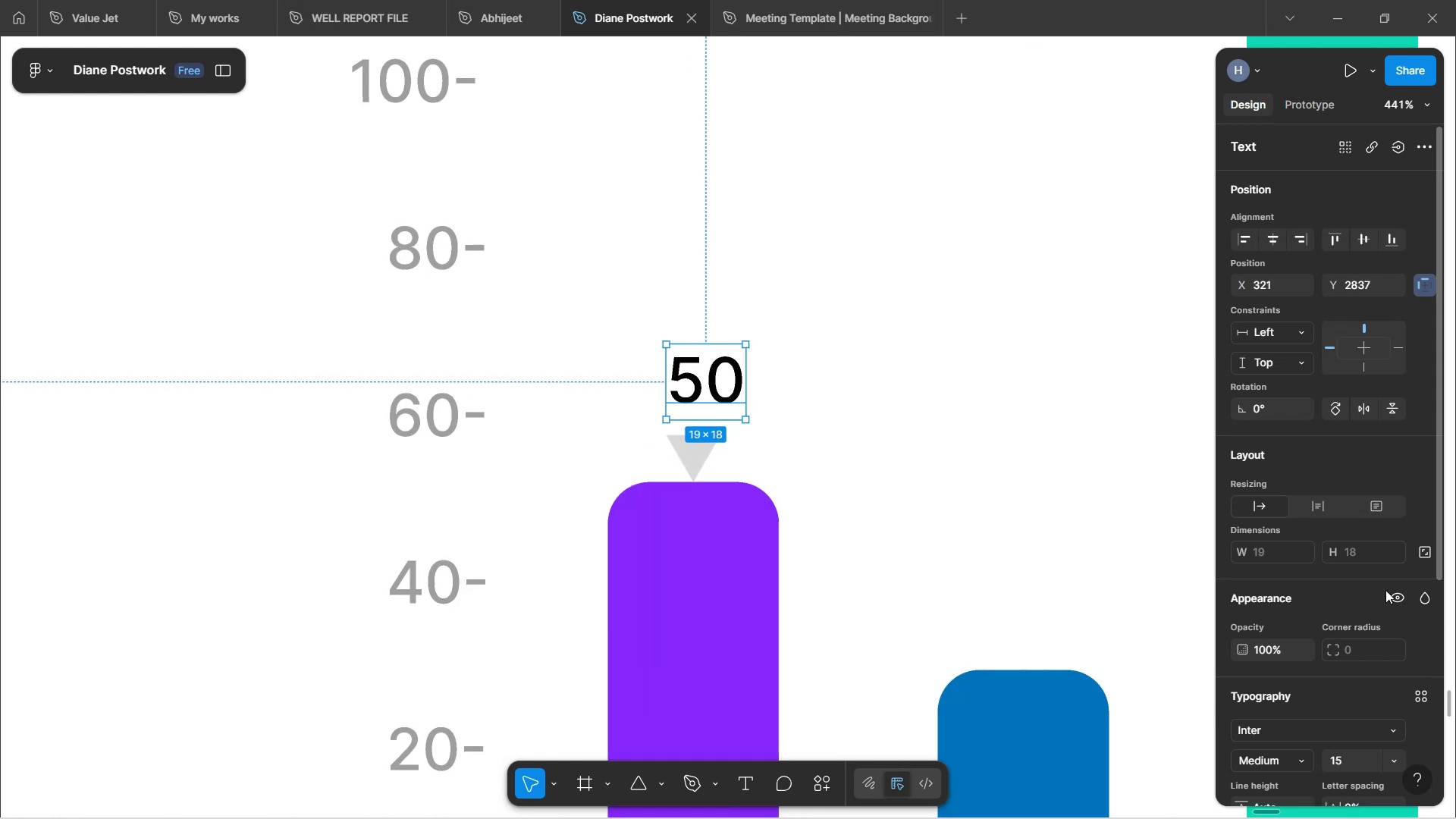 
scroll: coordinate [1380, 595], scroll_direction: down, amount: 5.0
 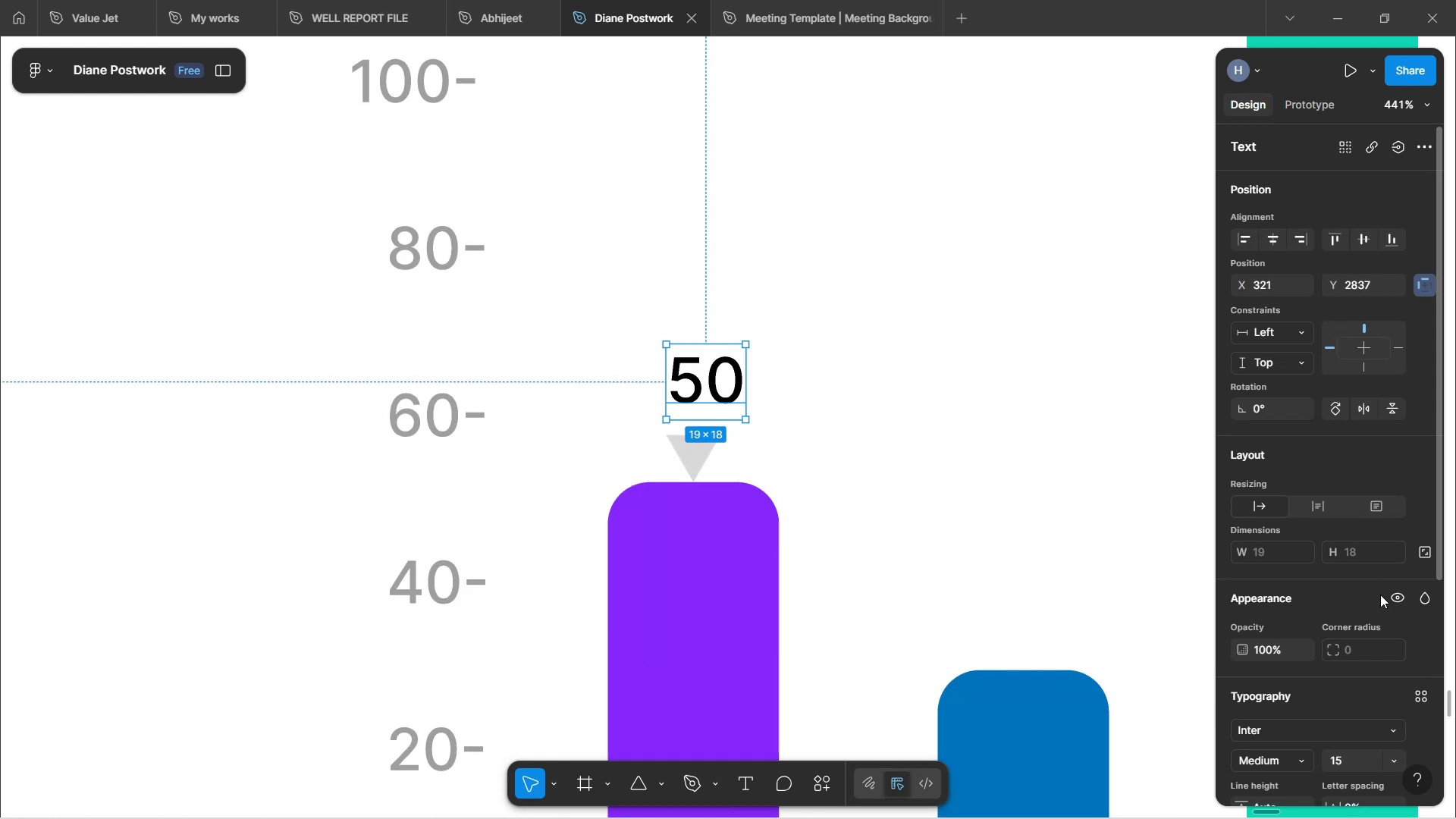 
mouse_move([1363, 605])
 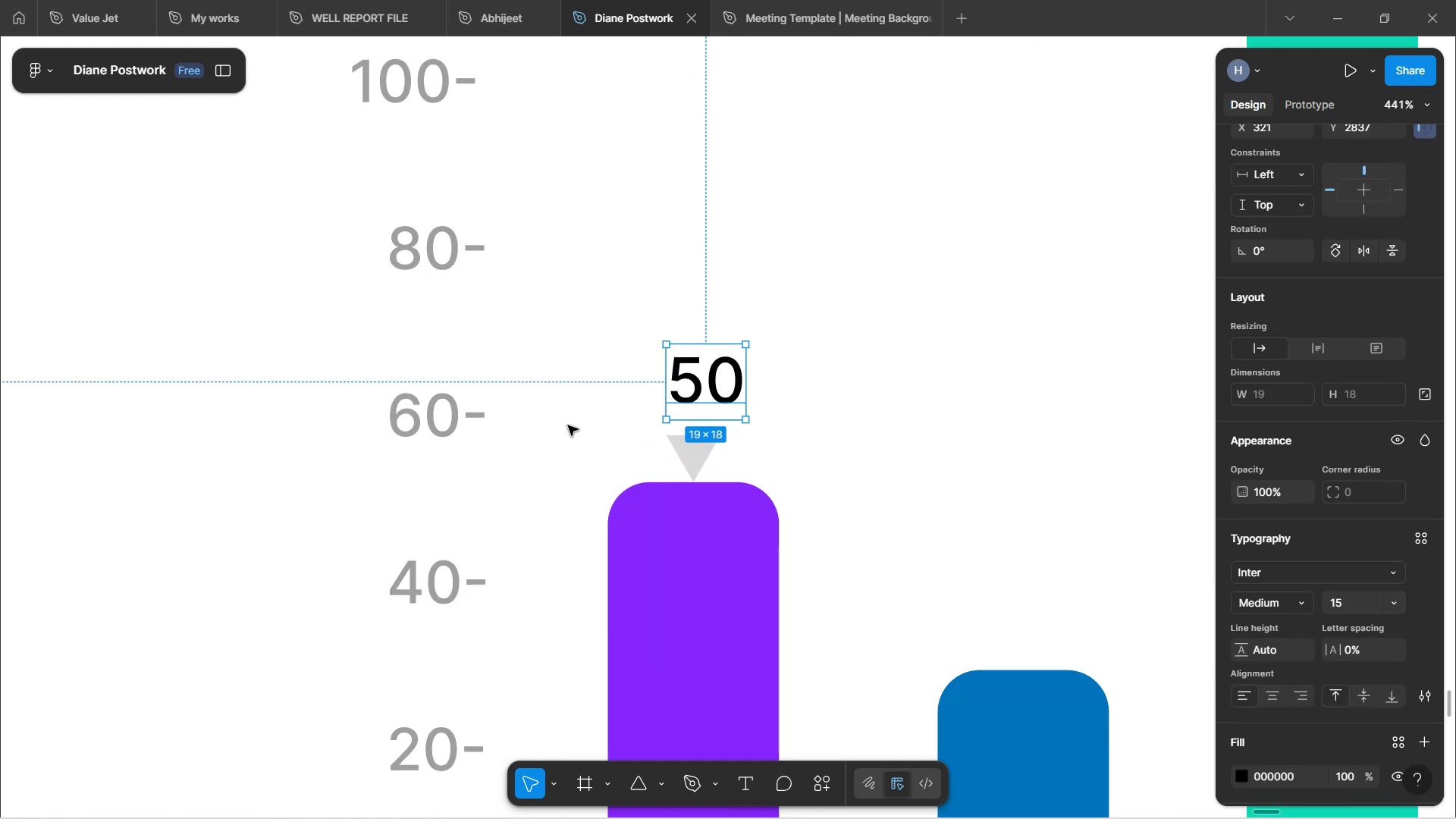 
key(Control+ControlLeft)
 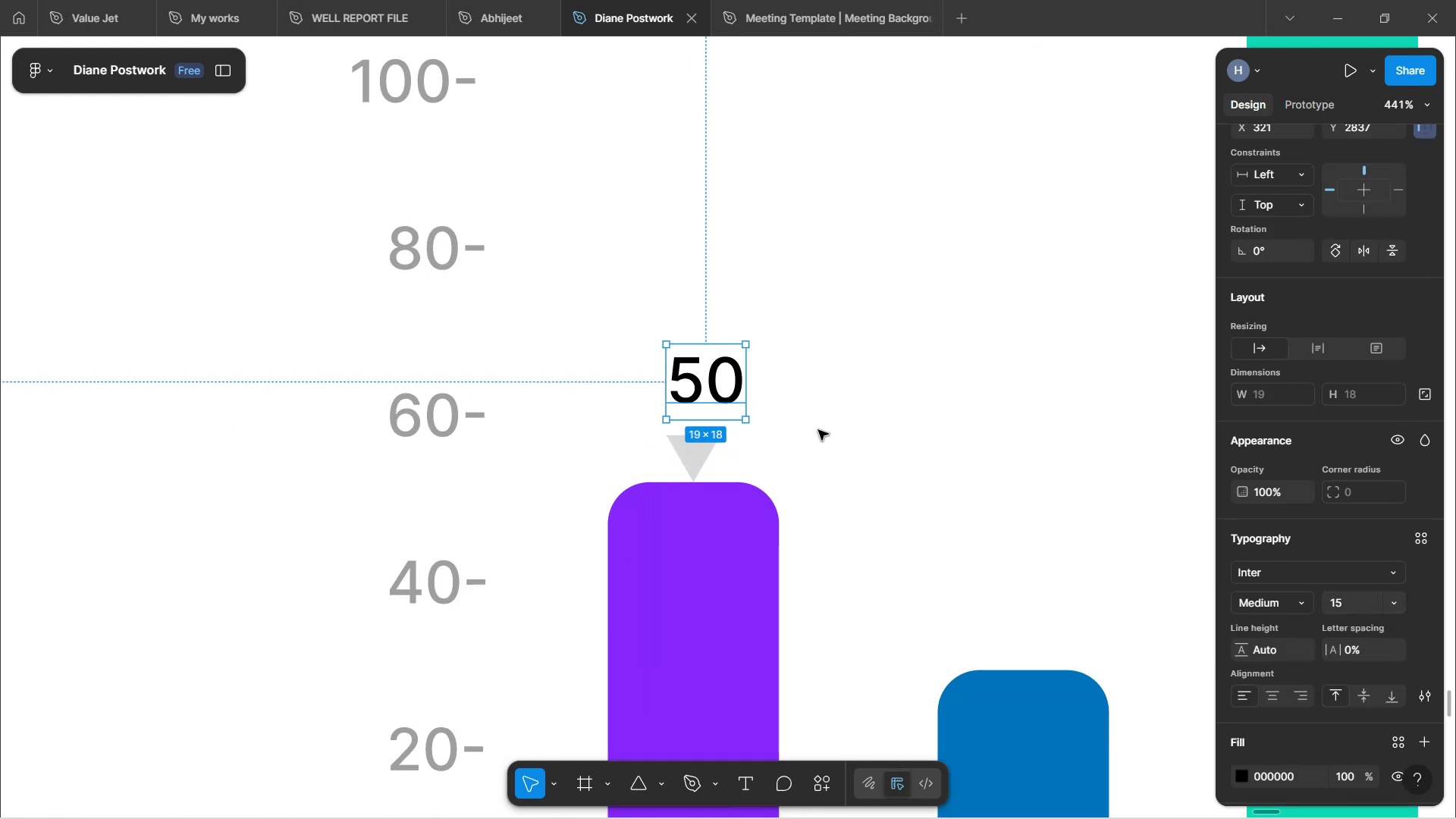 
left_click([818, 430])
 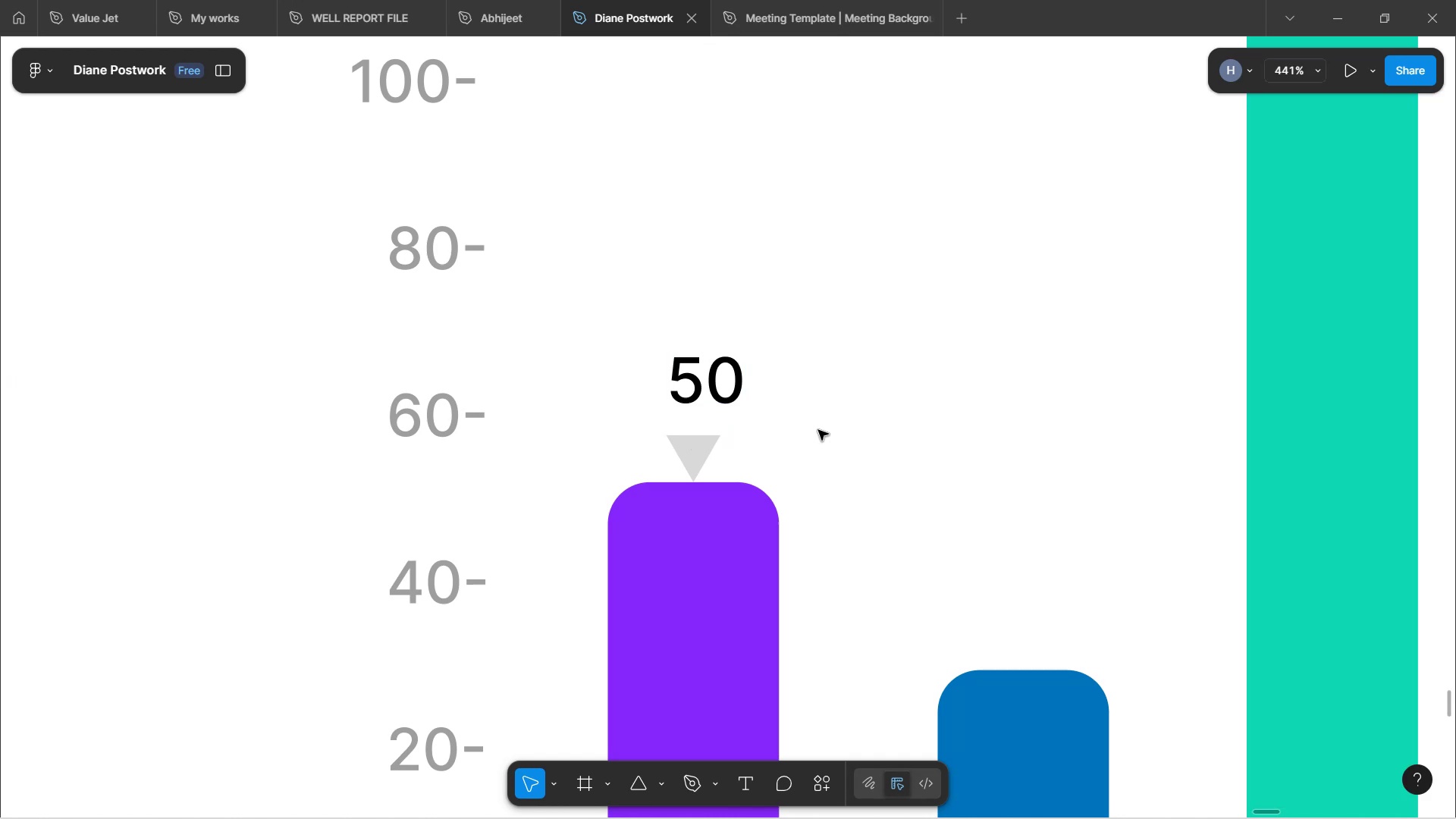 
hold_key(key=ControlLeft, duration=1.62)
scroll: coordinate [822, 430], scroll_direction: down, amount: 15.0
 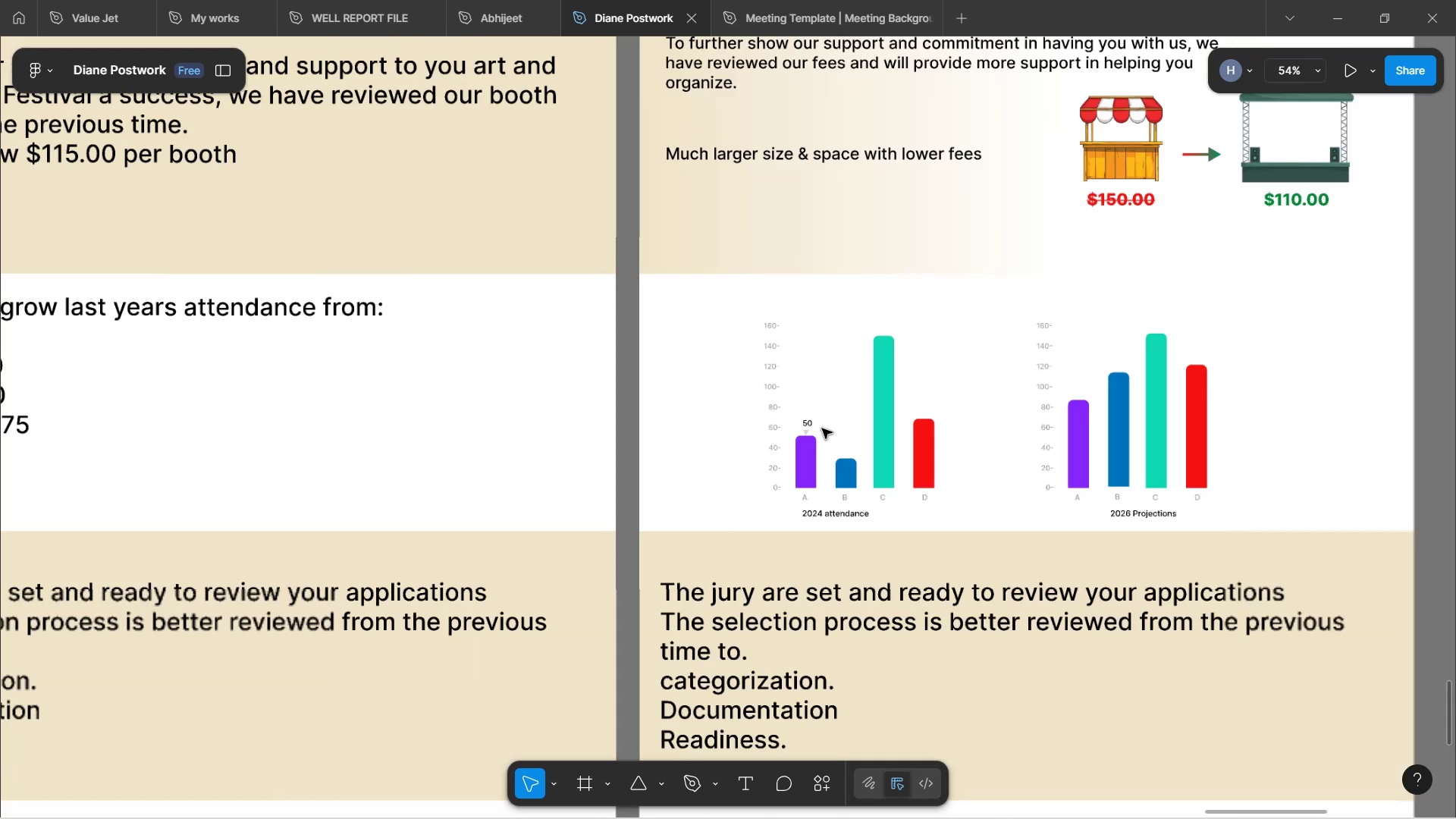 
scroll: coordinate [823, 428], scroll_direction: up, amount: 11.0
 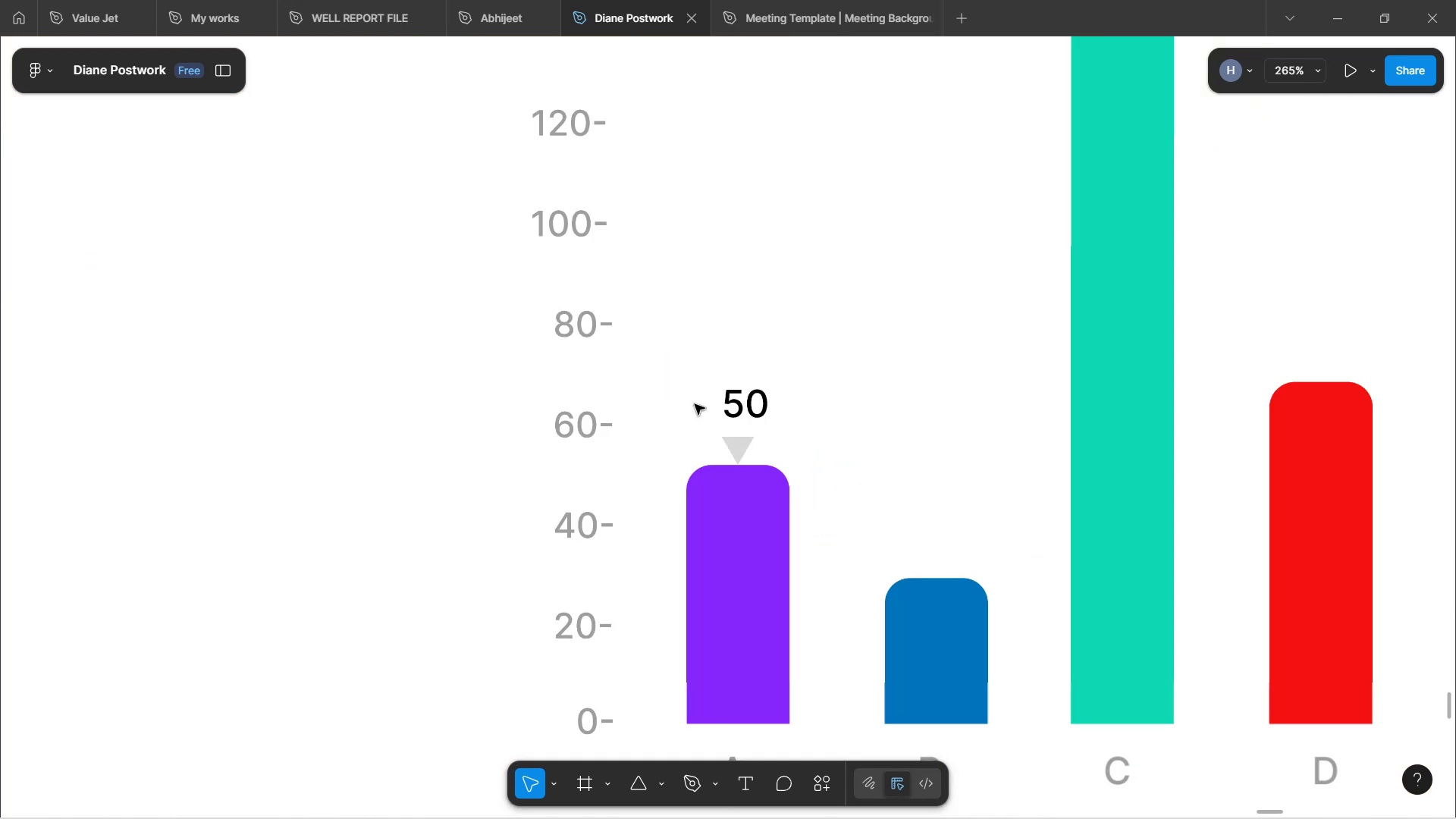 
hold_key(key=ControlLeft, duration=1.05)
 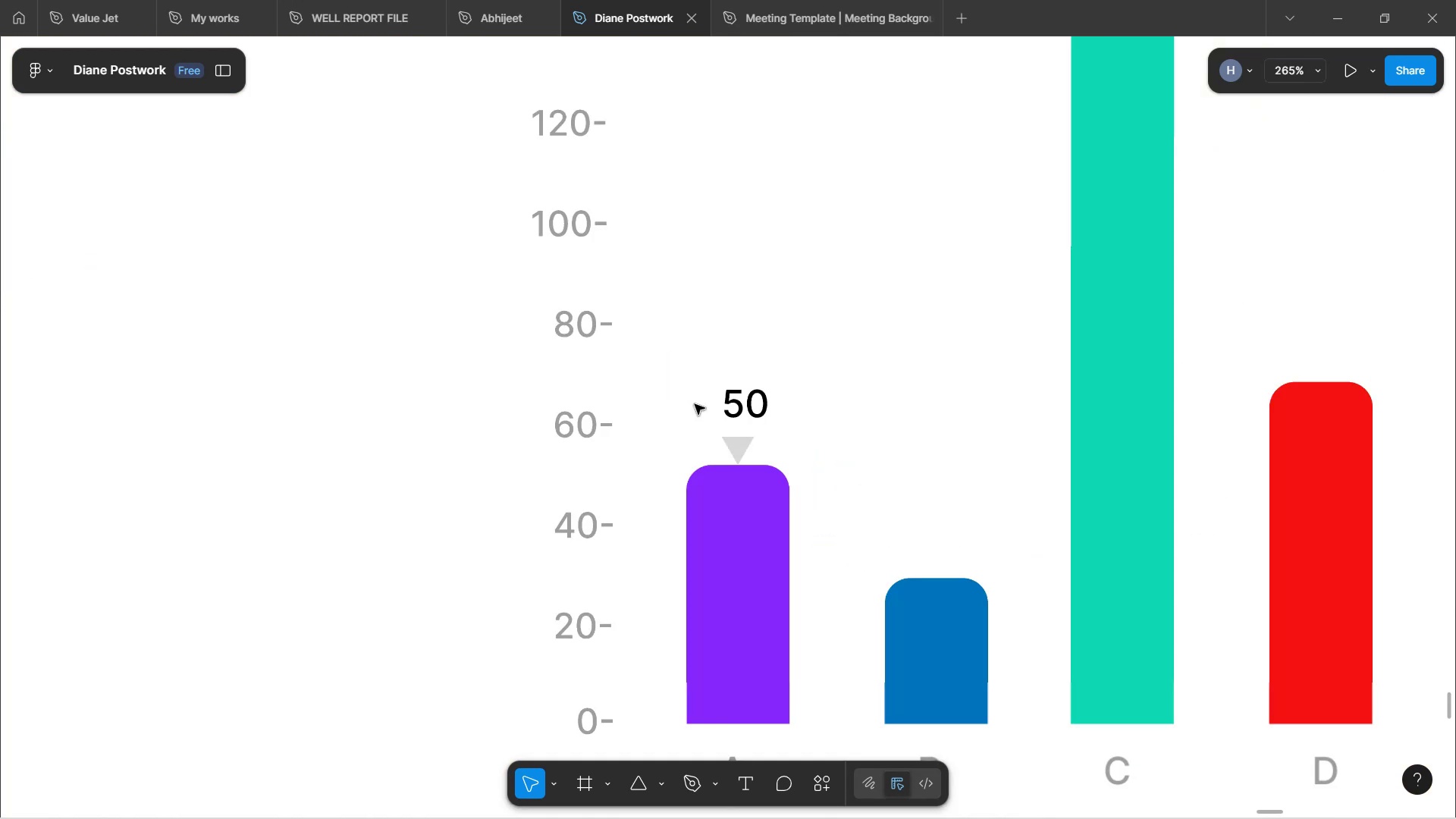 
scroll: coordinate [839, 427], scroll_direction: up, amount: 4.0
 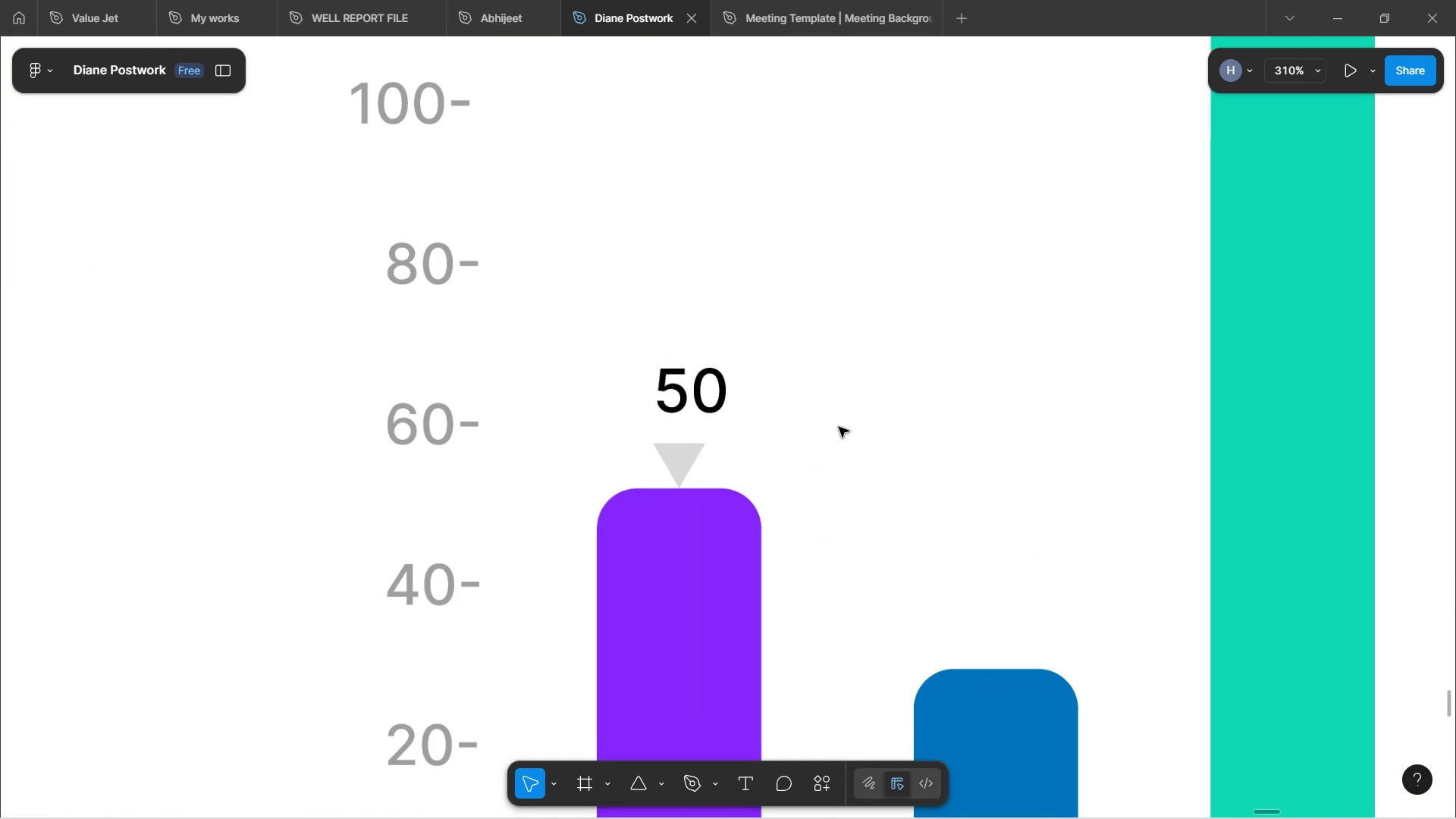 
key(Control+ControlLeft)
 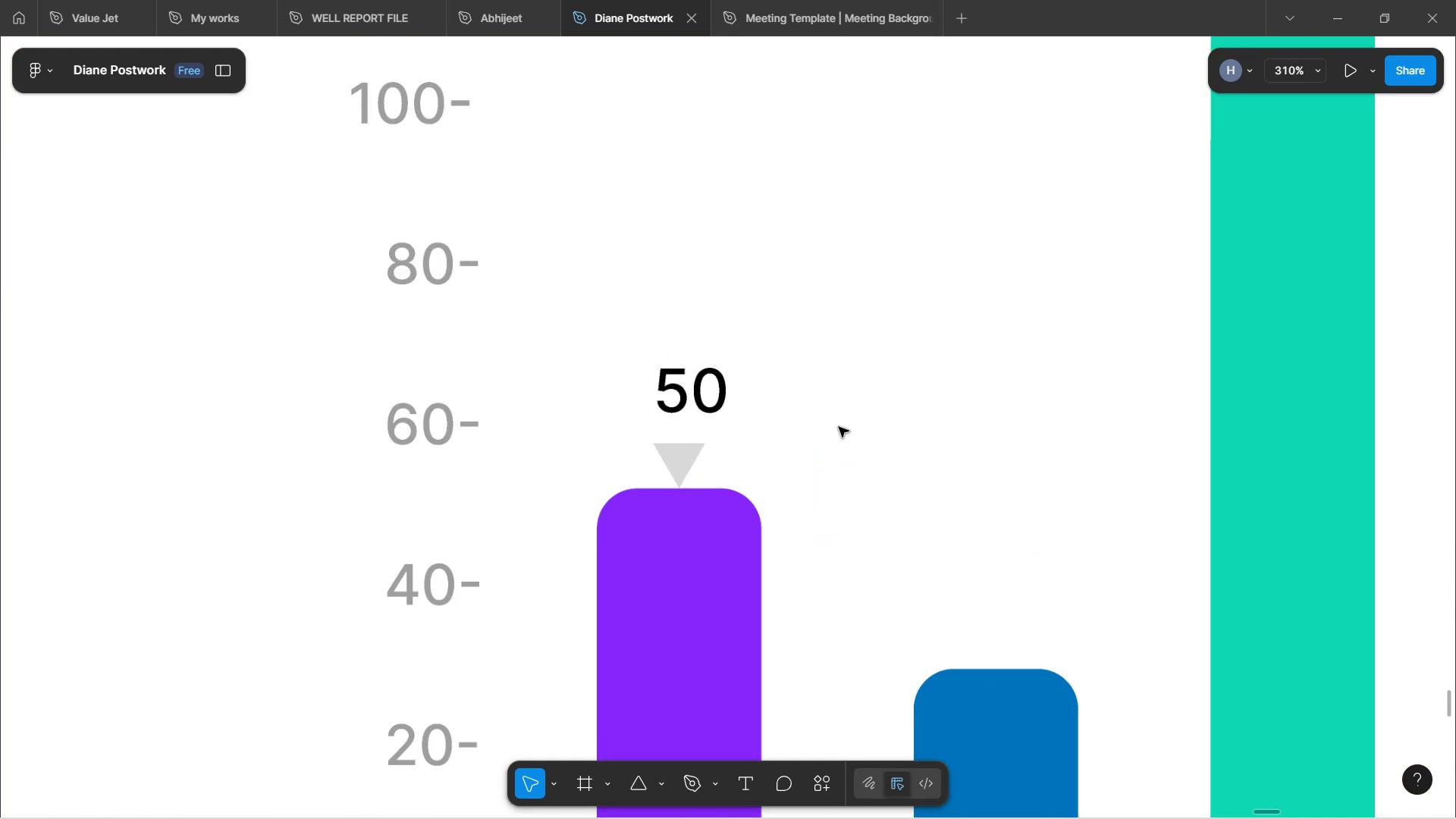 
left_click([657, 394])
 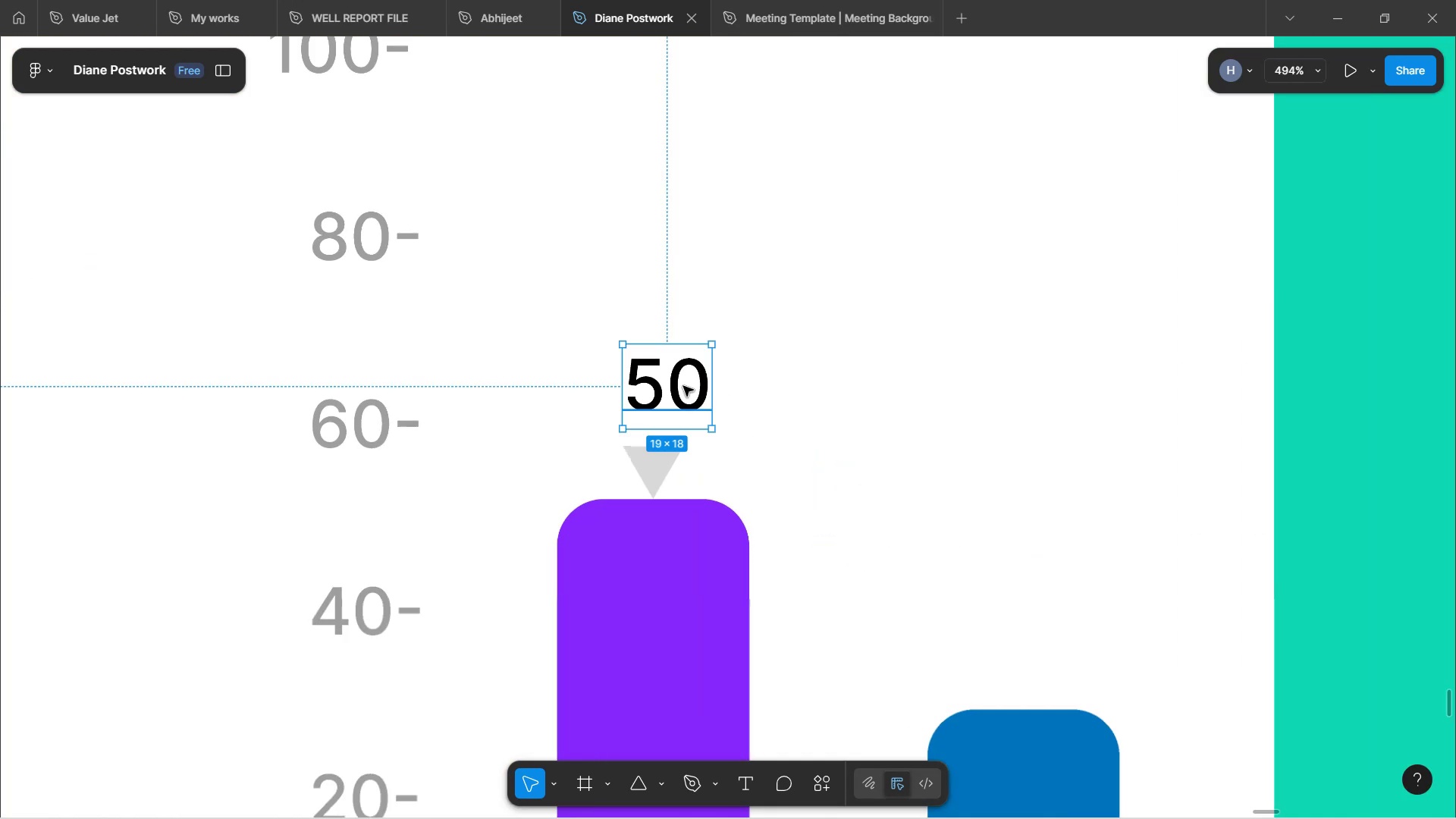 
left_click_drag(start_coordinate=[683, 386], to_coordinate=[669, 414])
 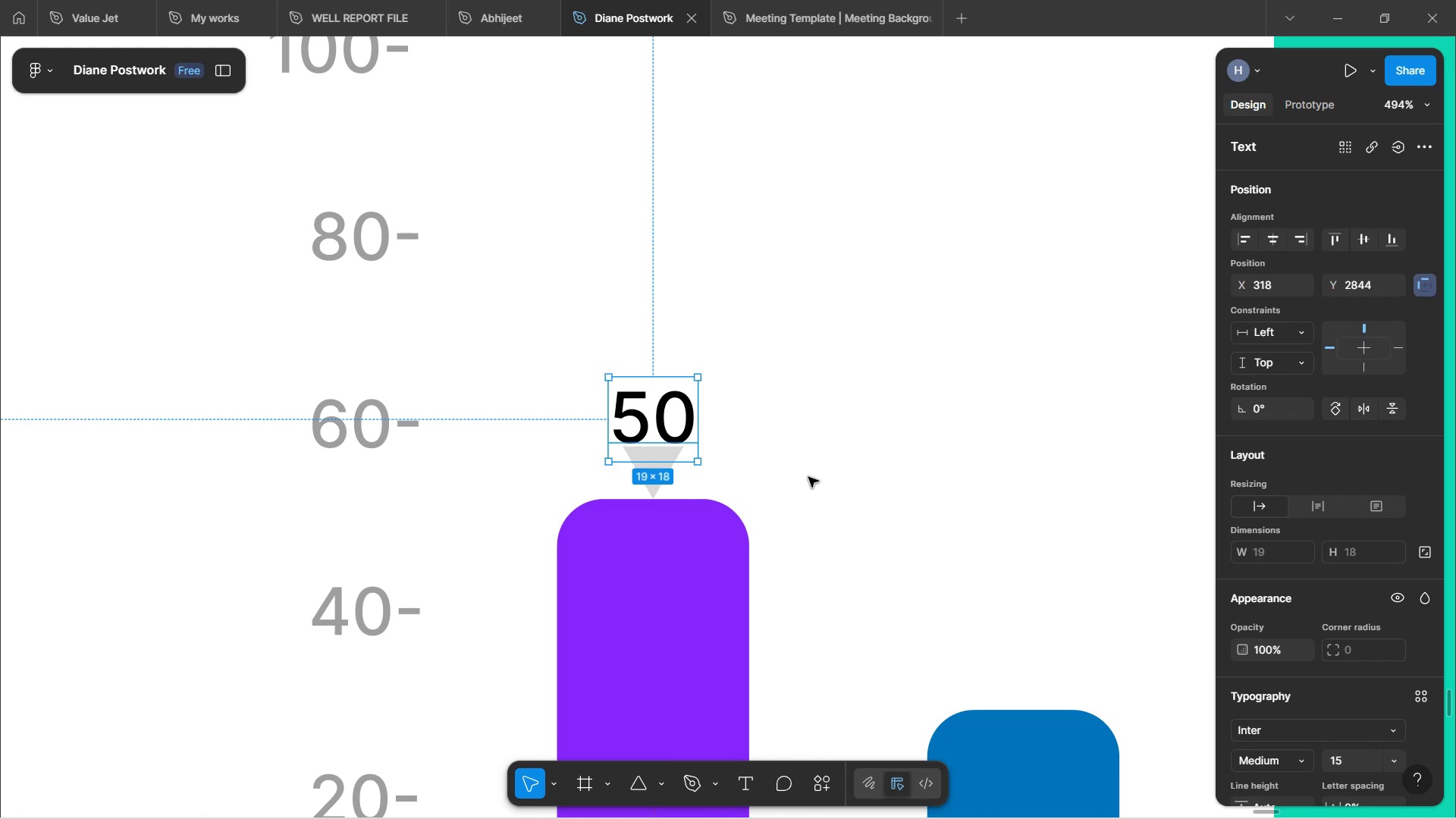 
hold_key(key=ControlLeft, duration=0.66)
scroll: coordinate [770, 460], scroll_direction: up, amount: 6.0
 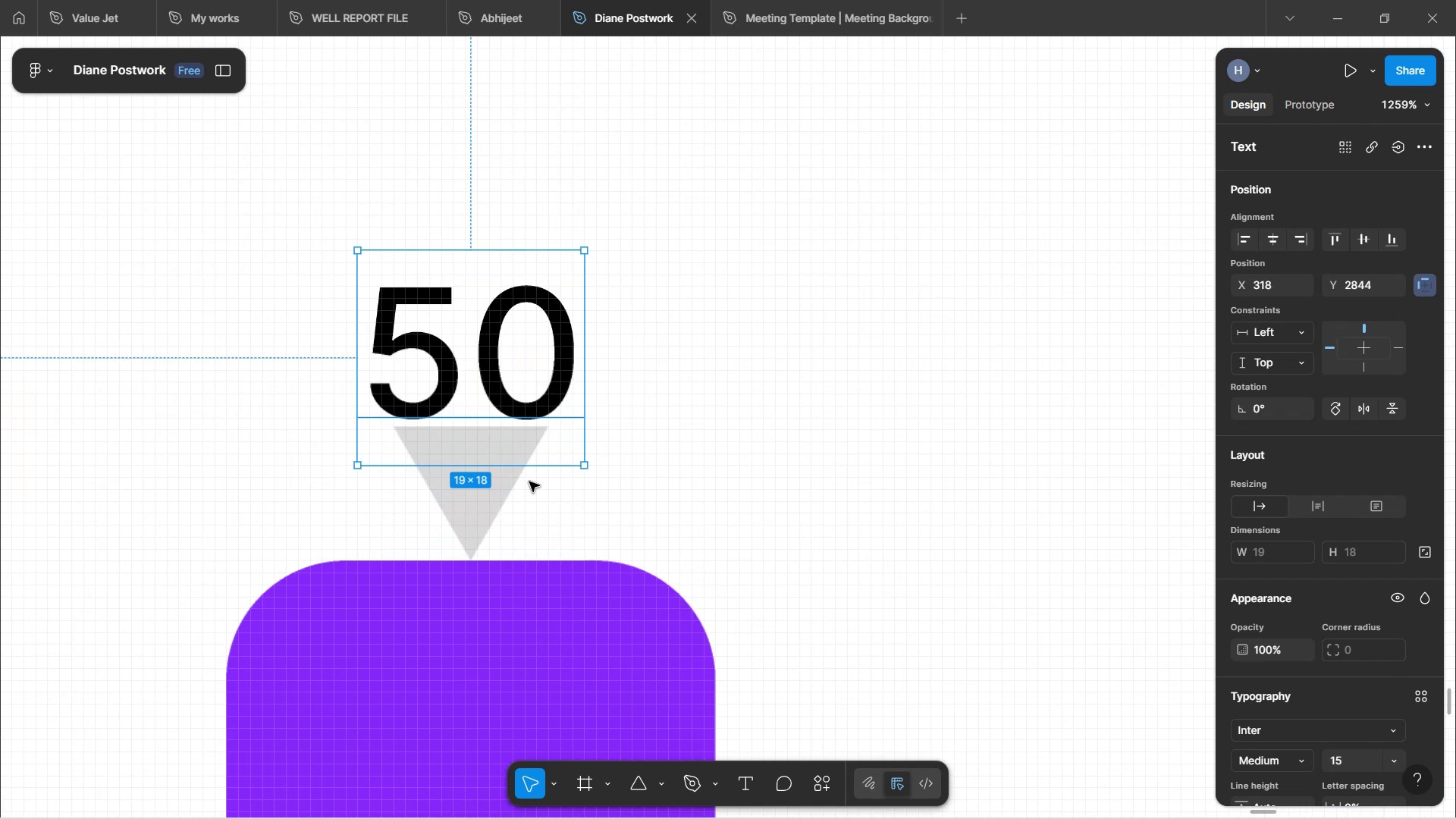 
left_click([480, 502])
 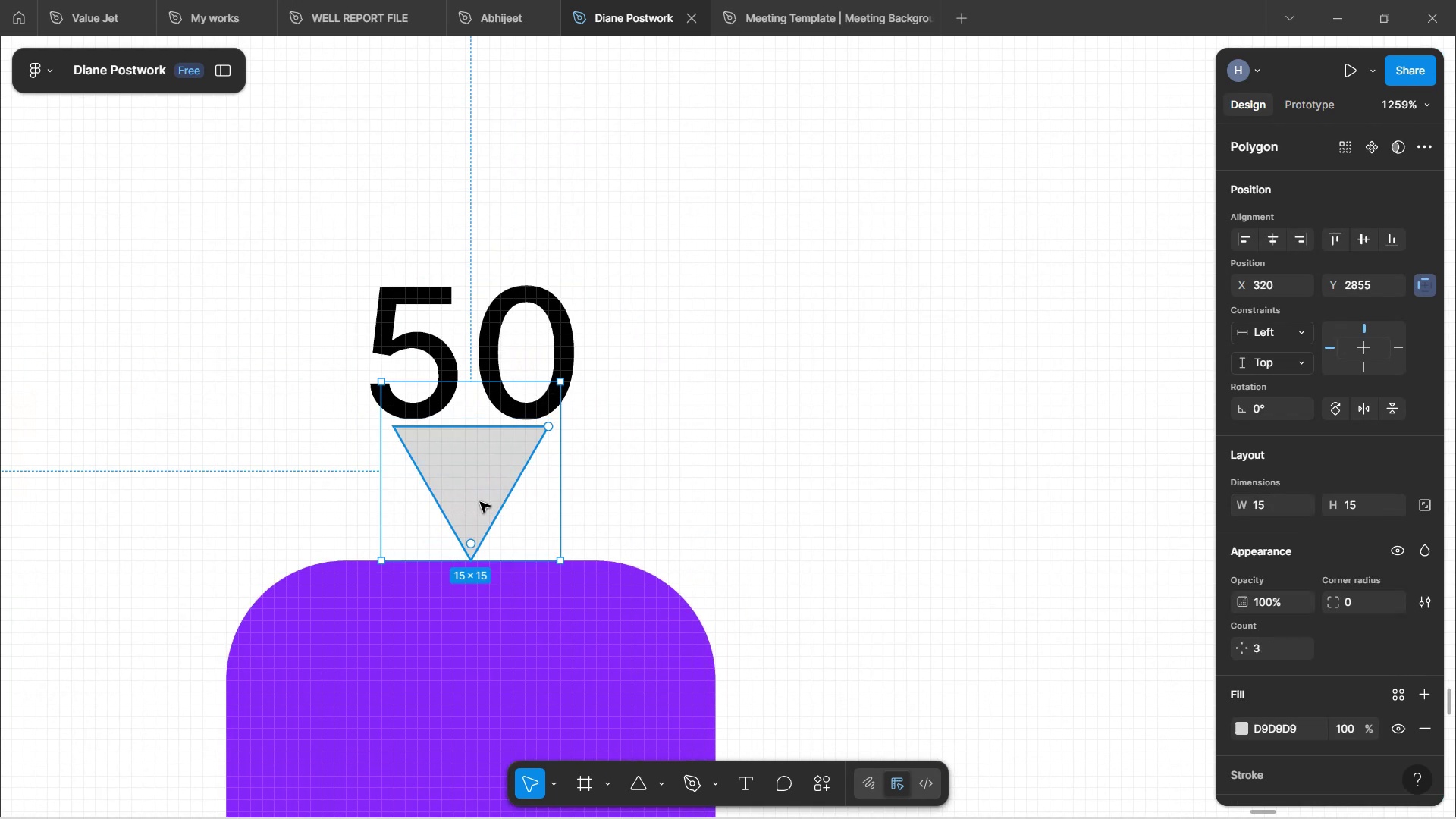 
hold_key(key=ShiftLeft, duration=1.39)
left_click([512, 351])
 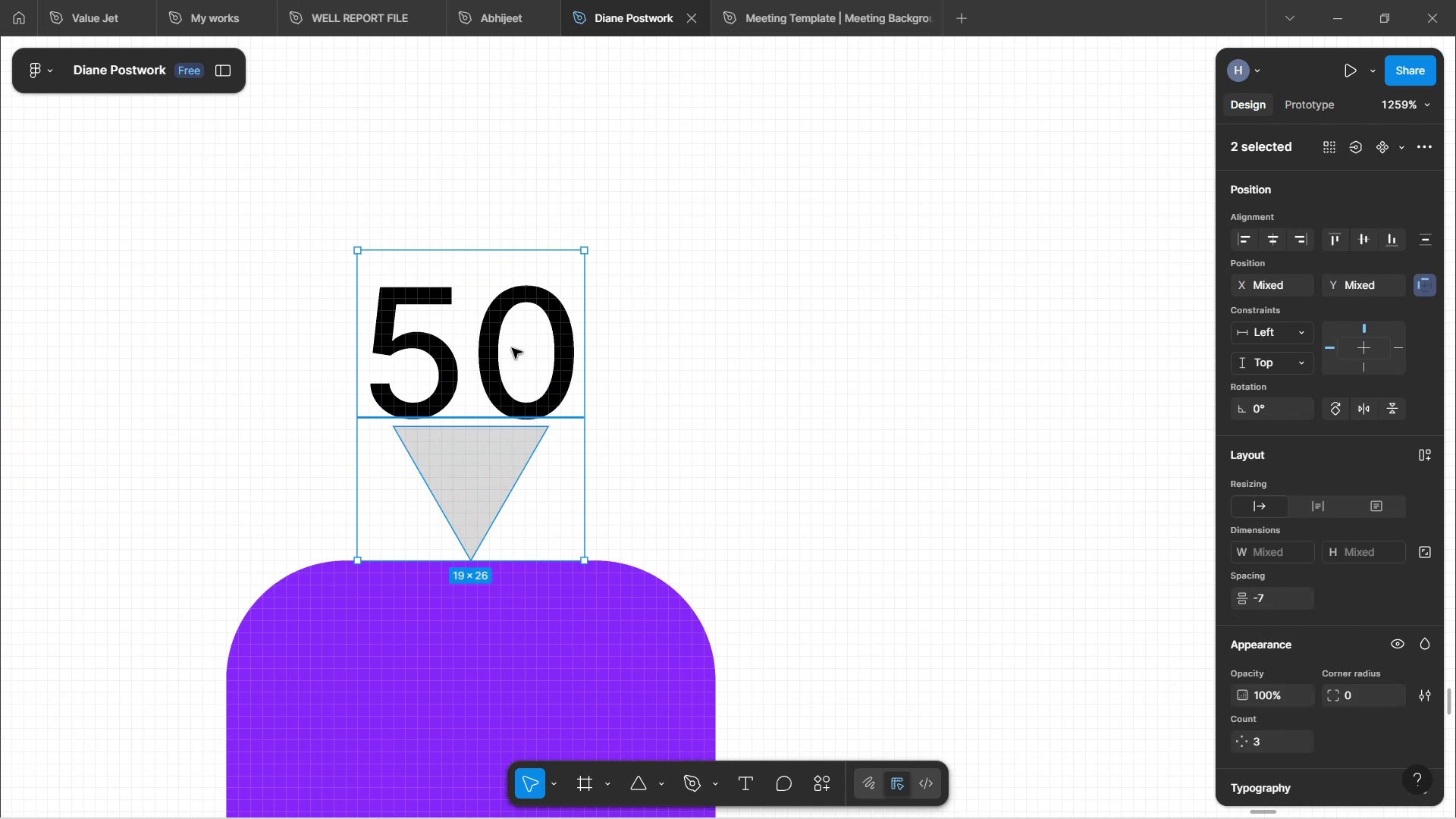 
key(Control+G)
 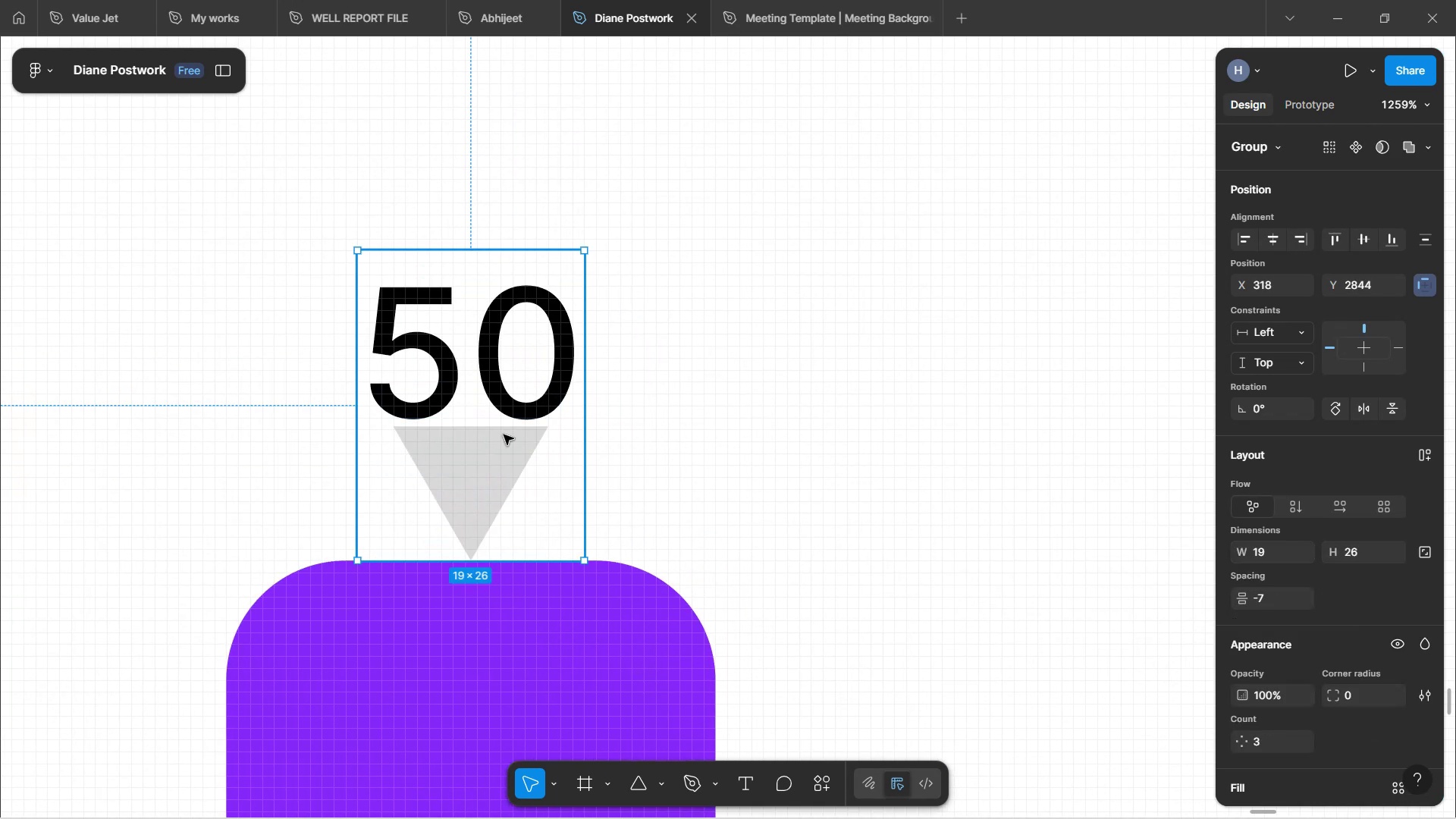 
double_click([489, 488])
 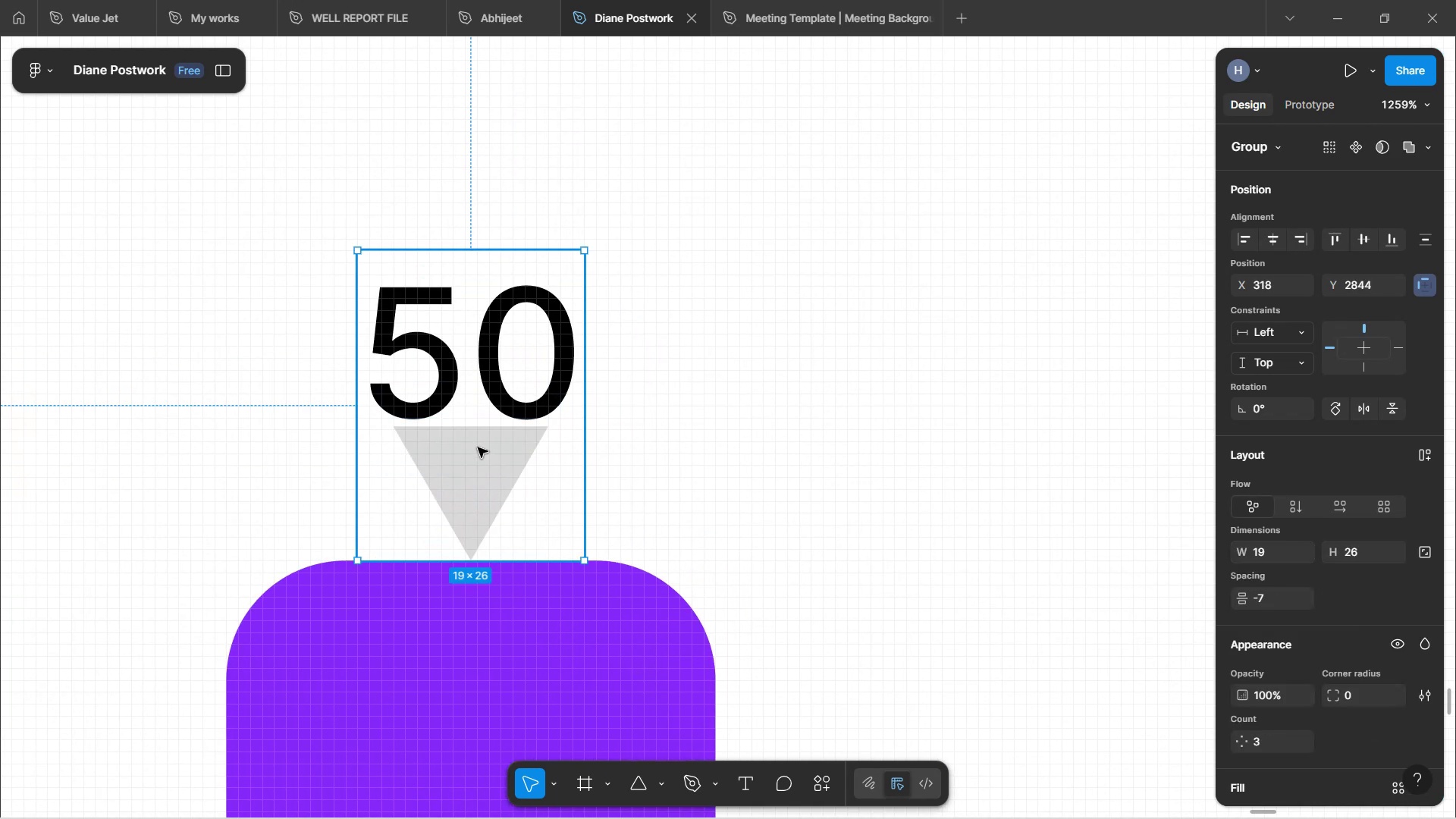 
double_click([479, 485])
 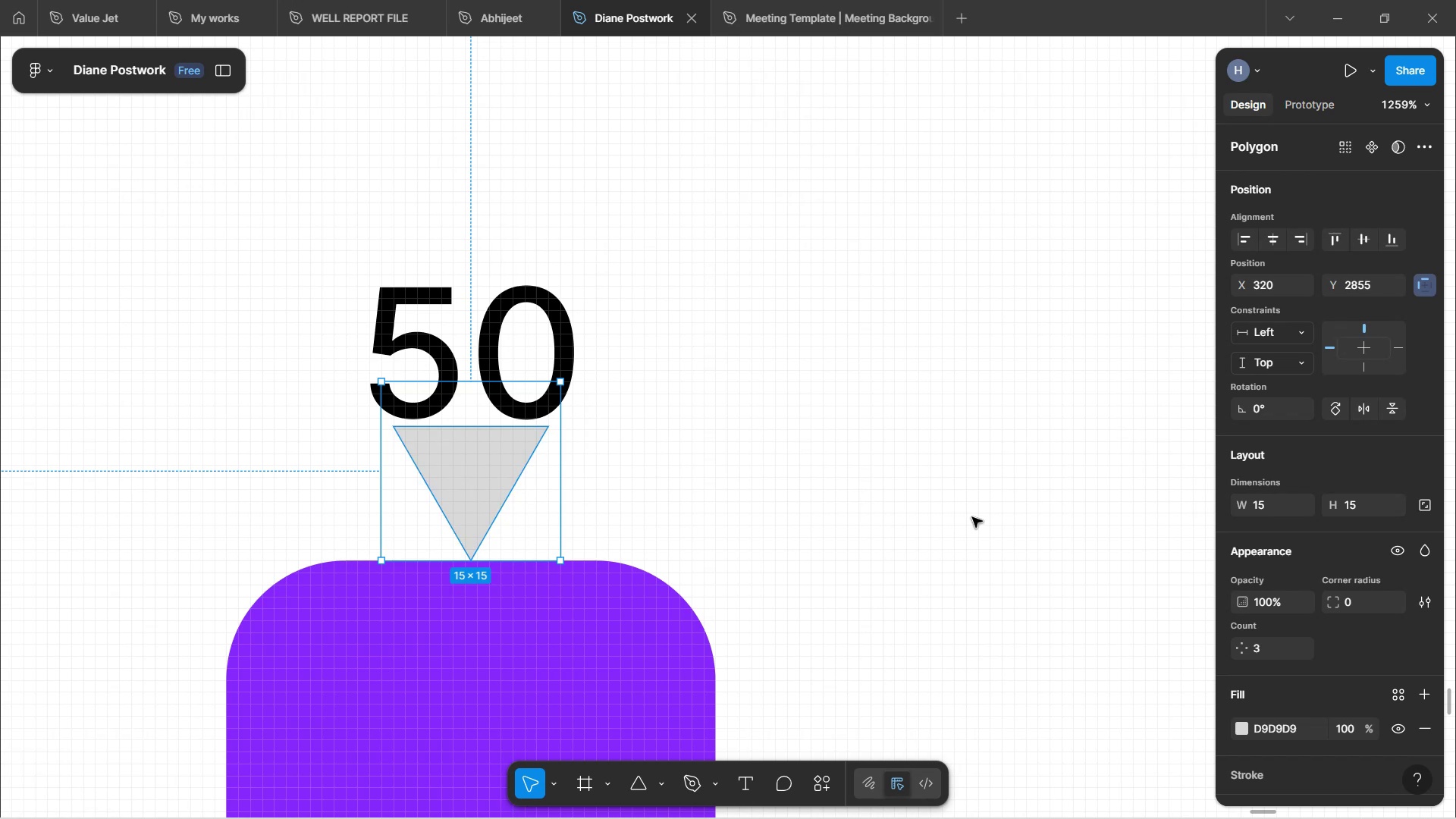 
scroll: coordinate [1391, 620], scroll_direction: down, amount: 10.0
 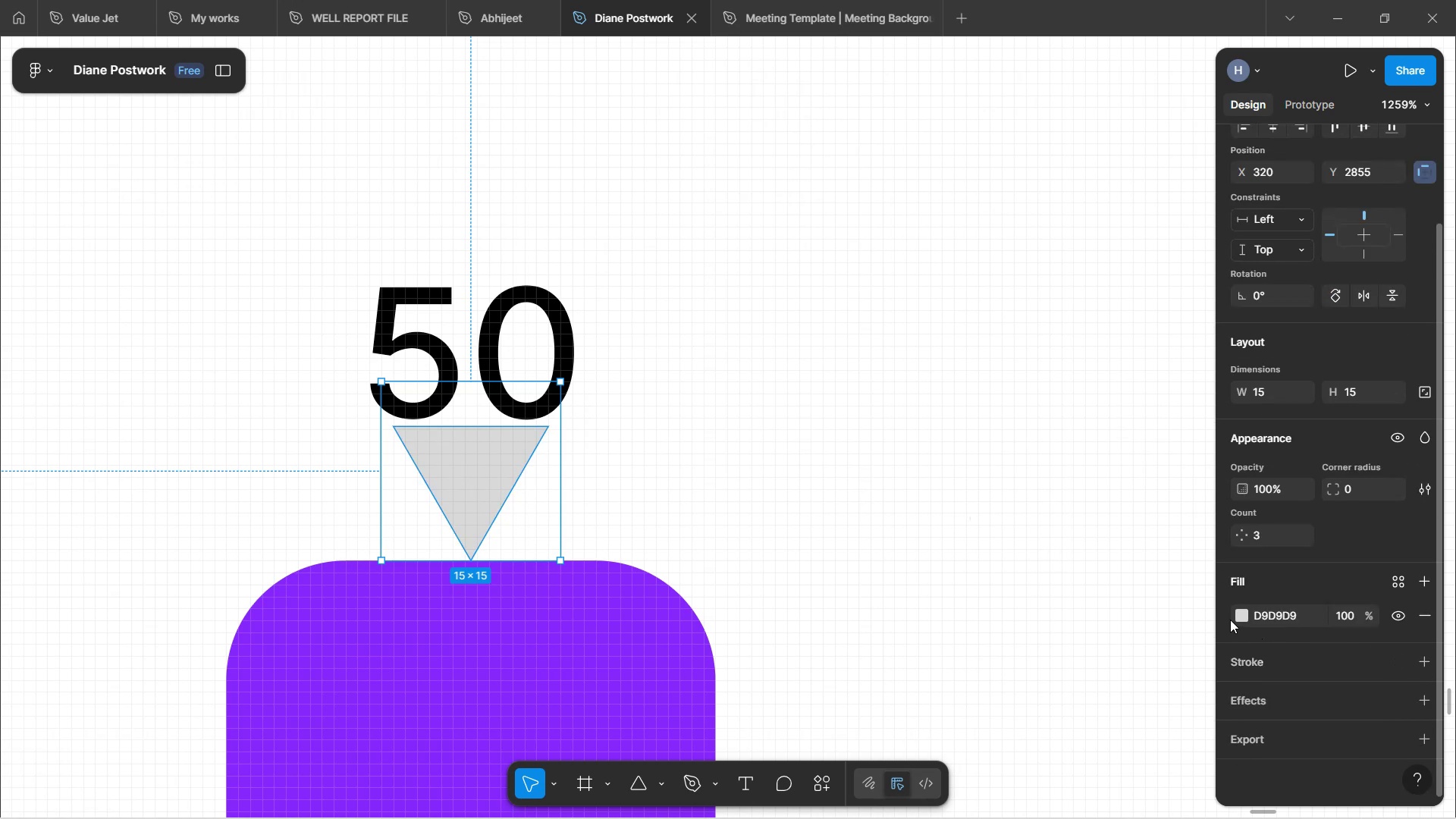 
left_click([1235, 617])
 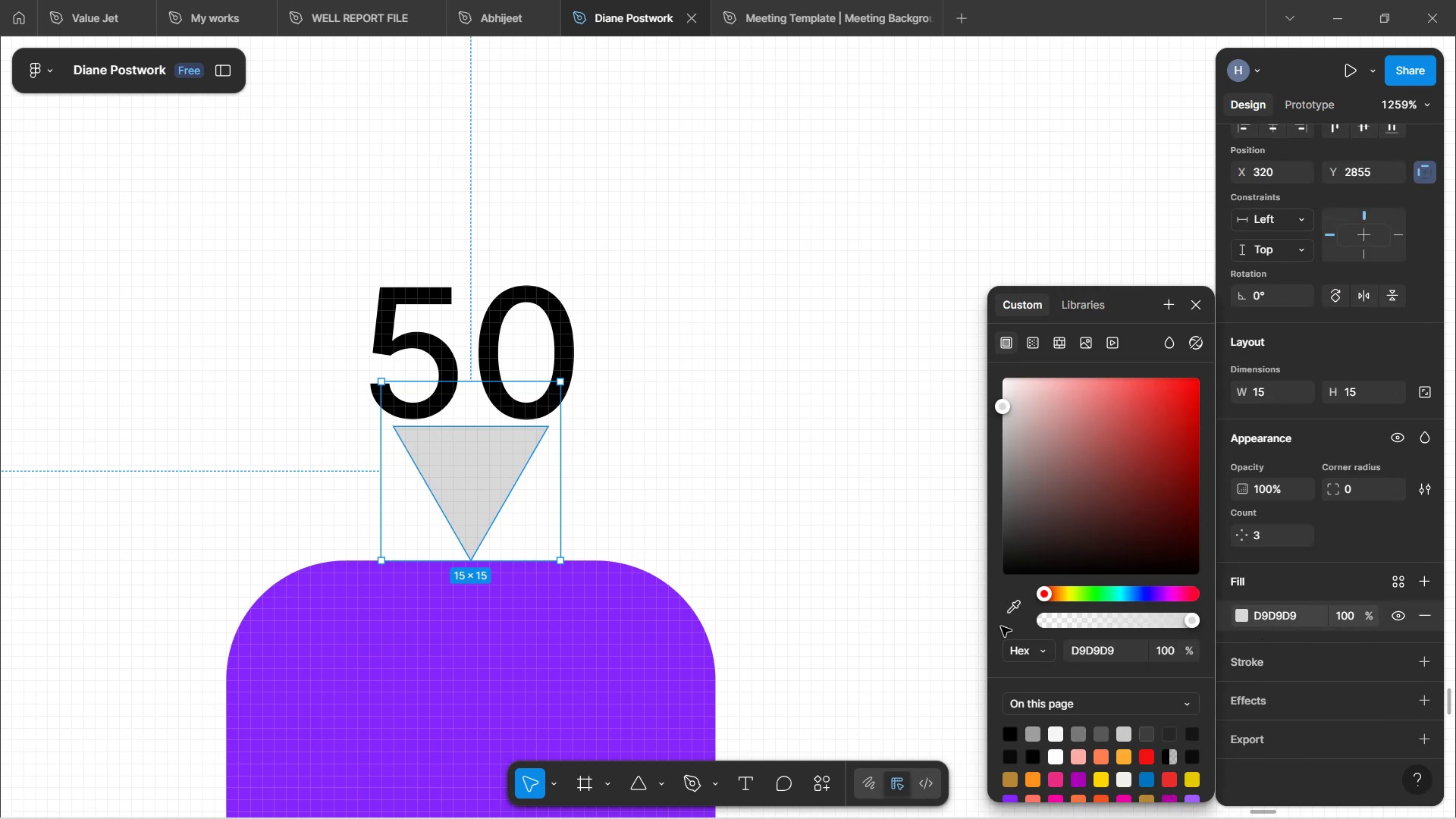 
left_click([1012, 614])
 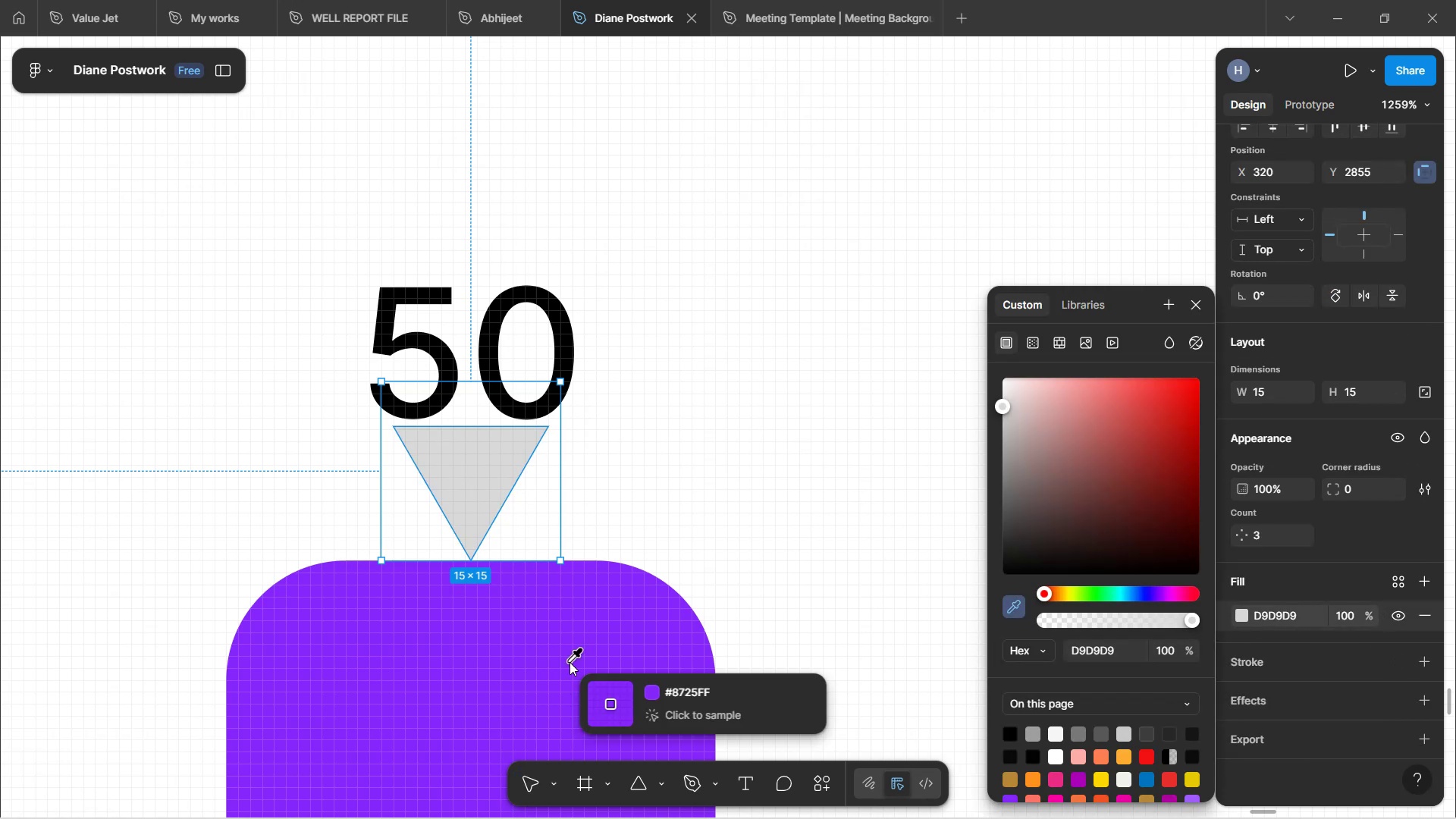 
left_click([570, 664])
 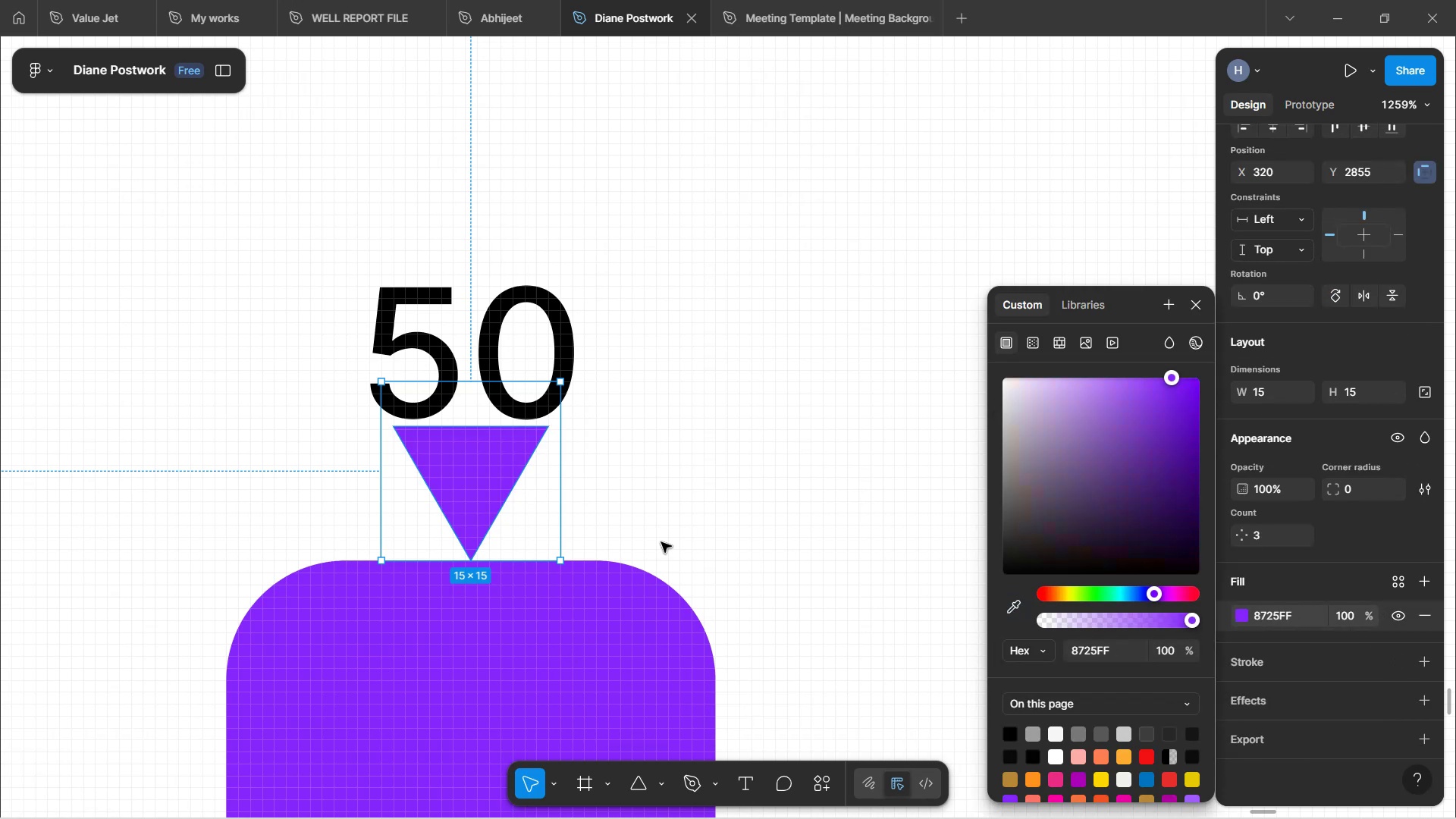 
hold_key(key=ControlLeft, duration=1.55)
scroll: coordinate [663, 538], scroll_direction: down, amount: 19.0
 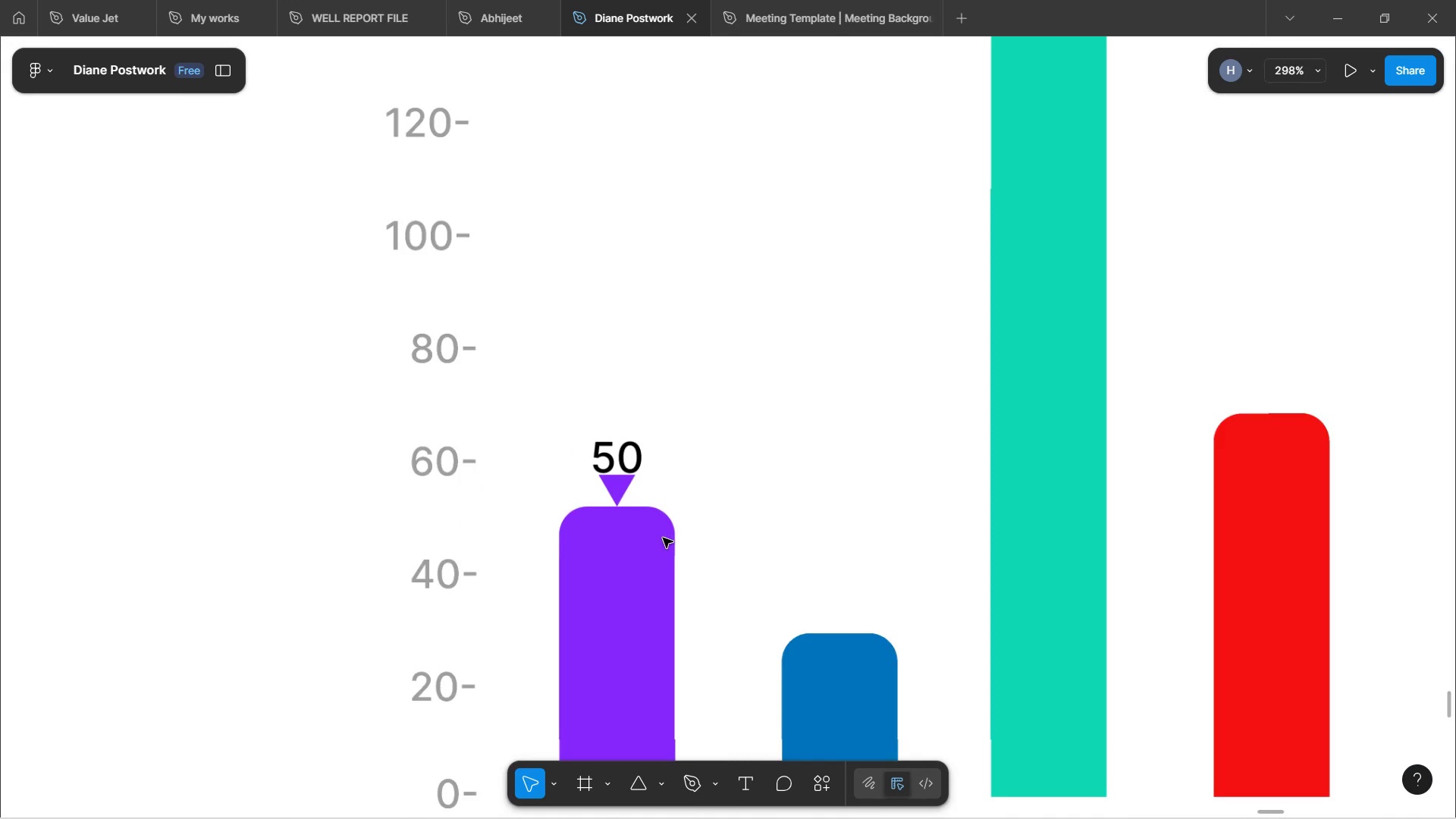 
key(Control+ControlLeft)
 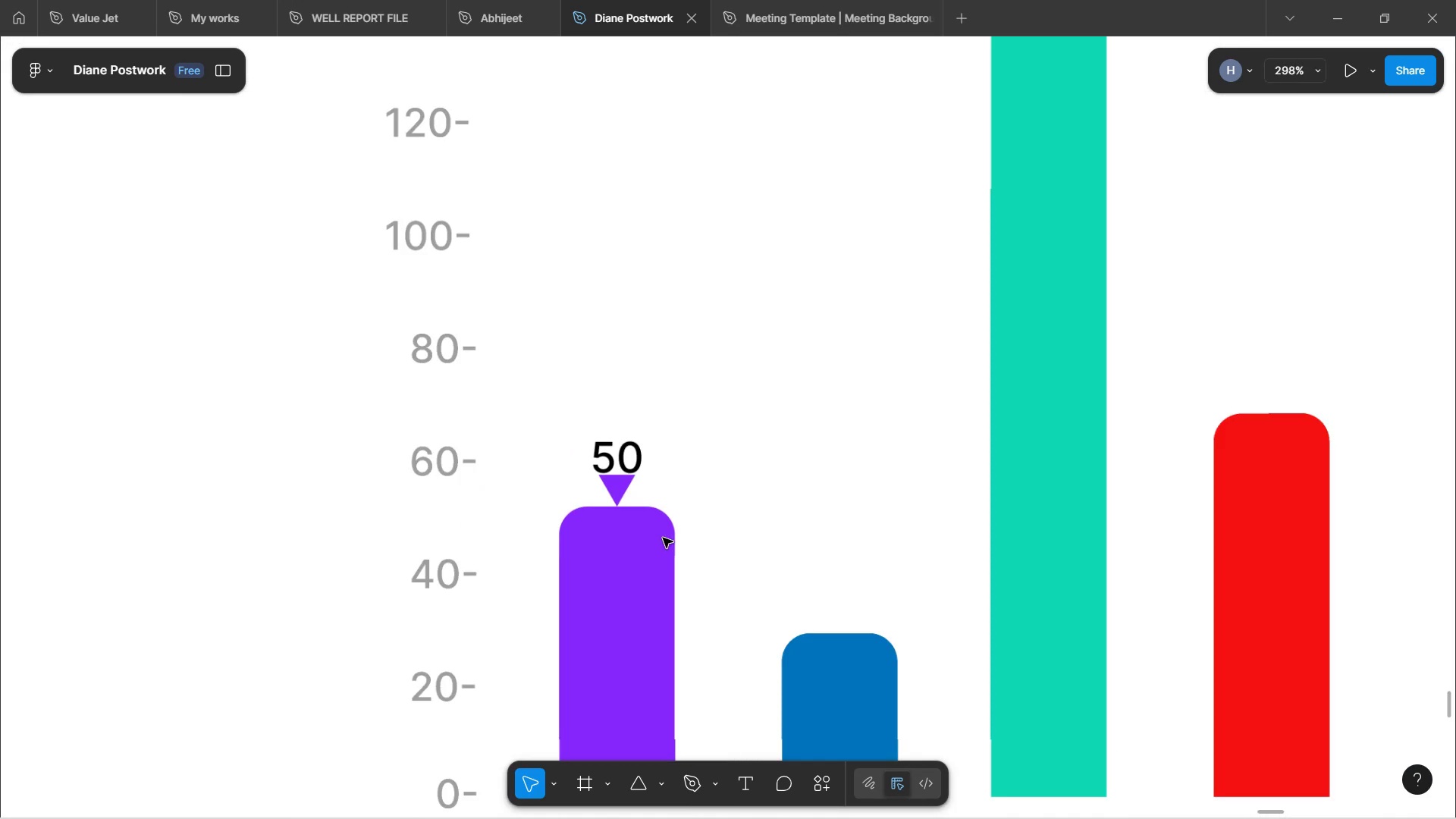 
key(Control+ControlLeft)
 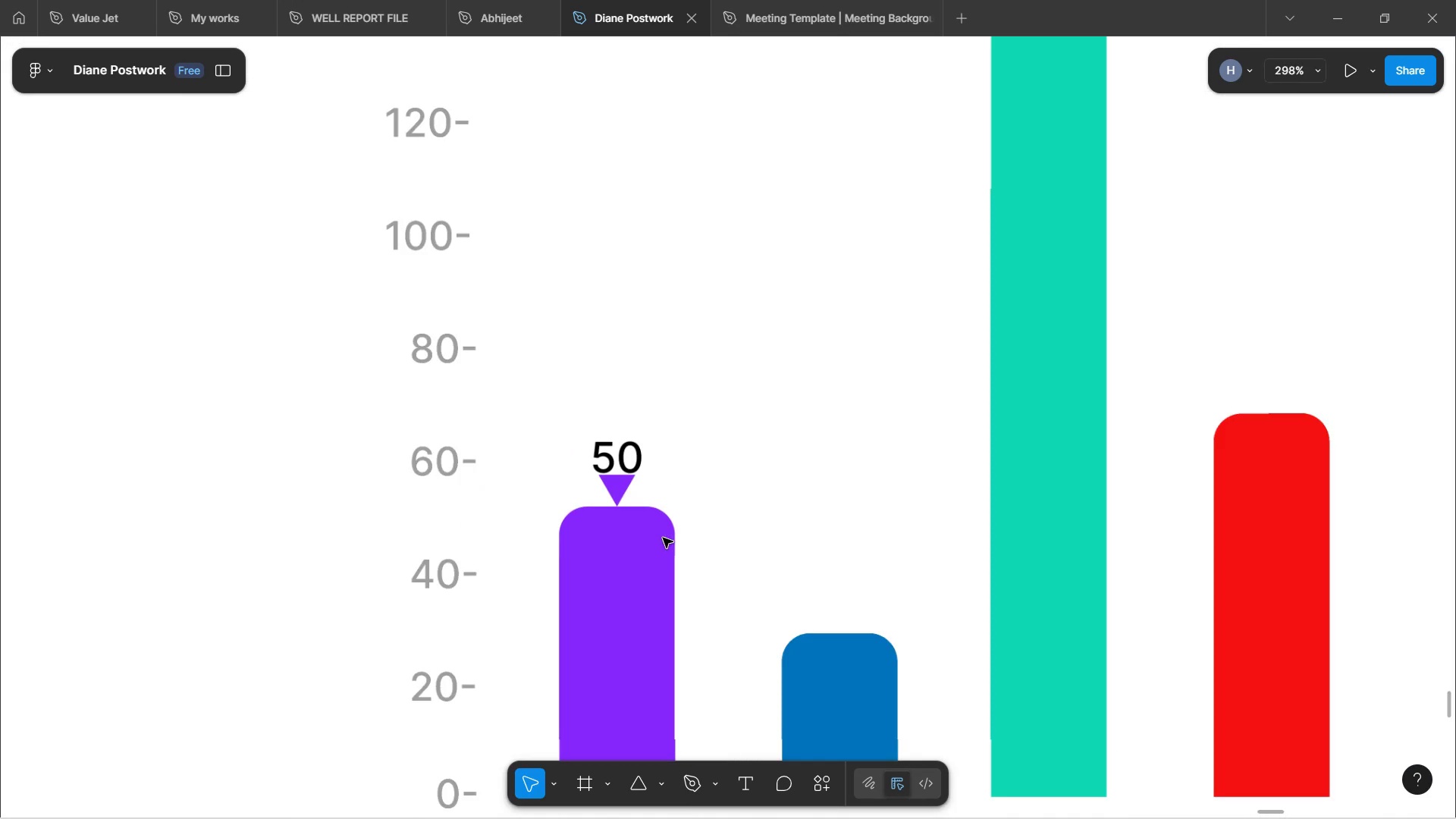 
key(Control+ControlLeft)
 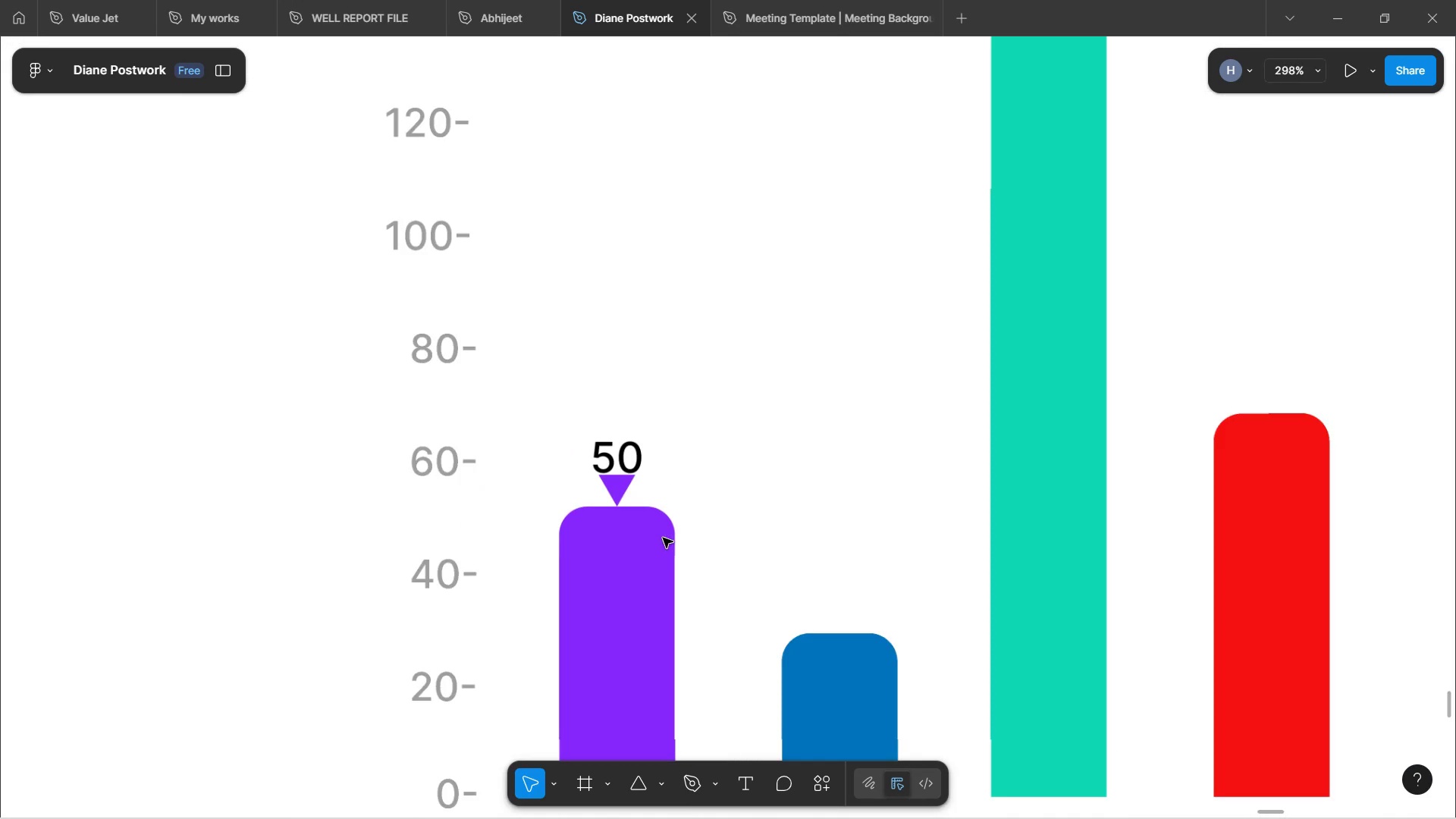 
key(Control+ControlLeft)
 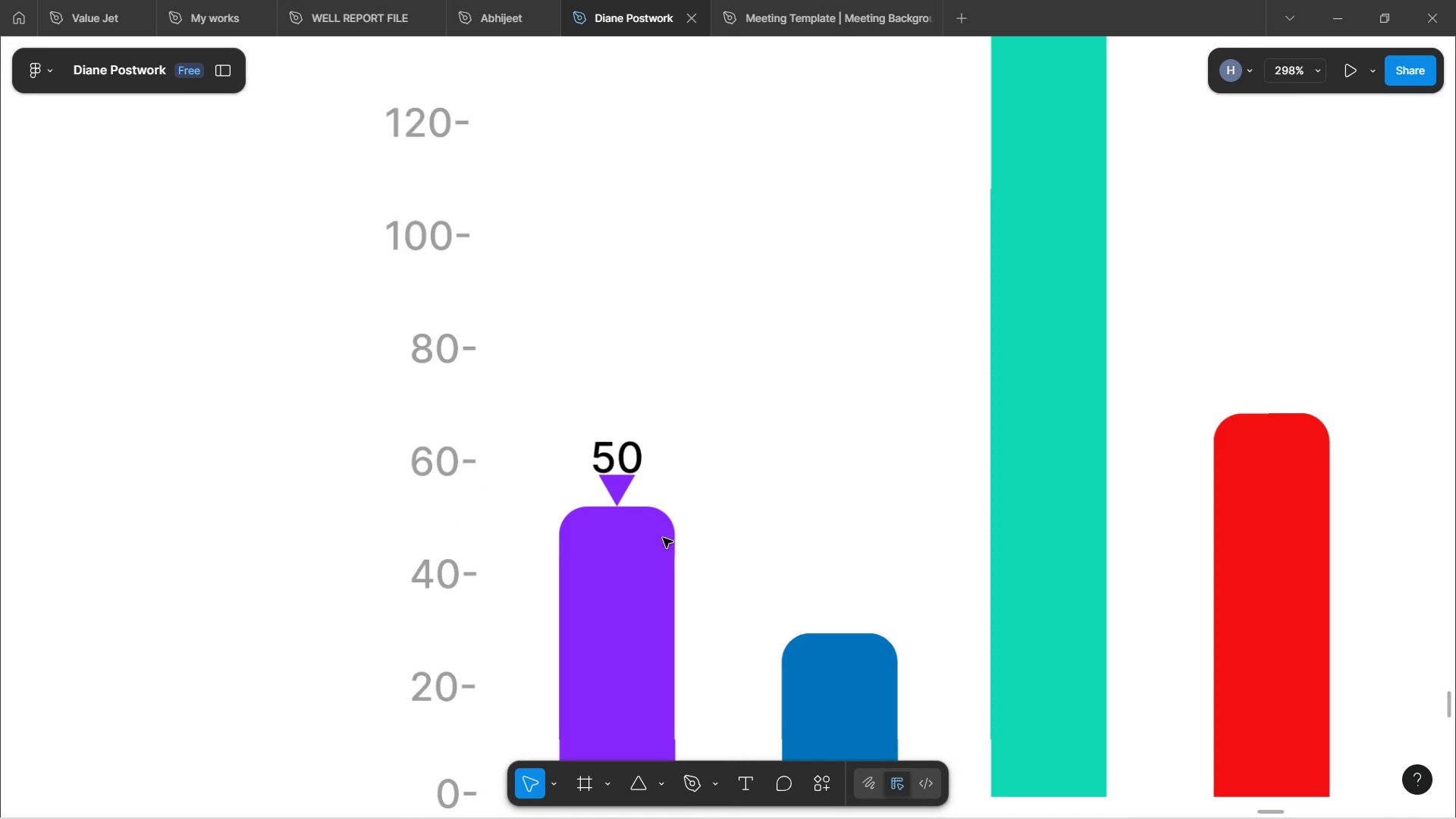 
key(Control+ControlLeft)
 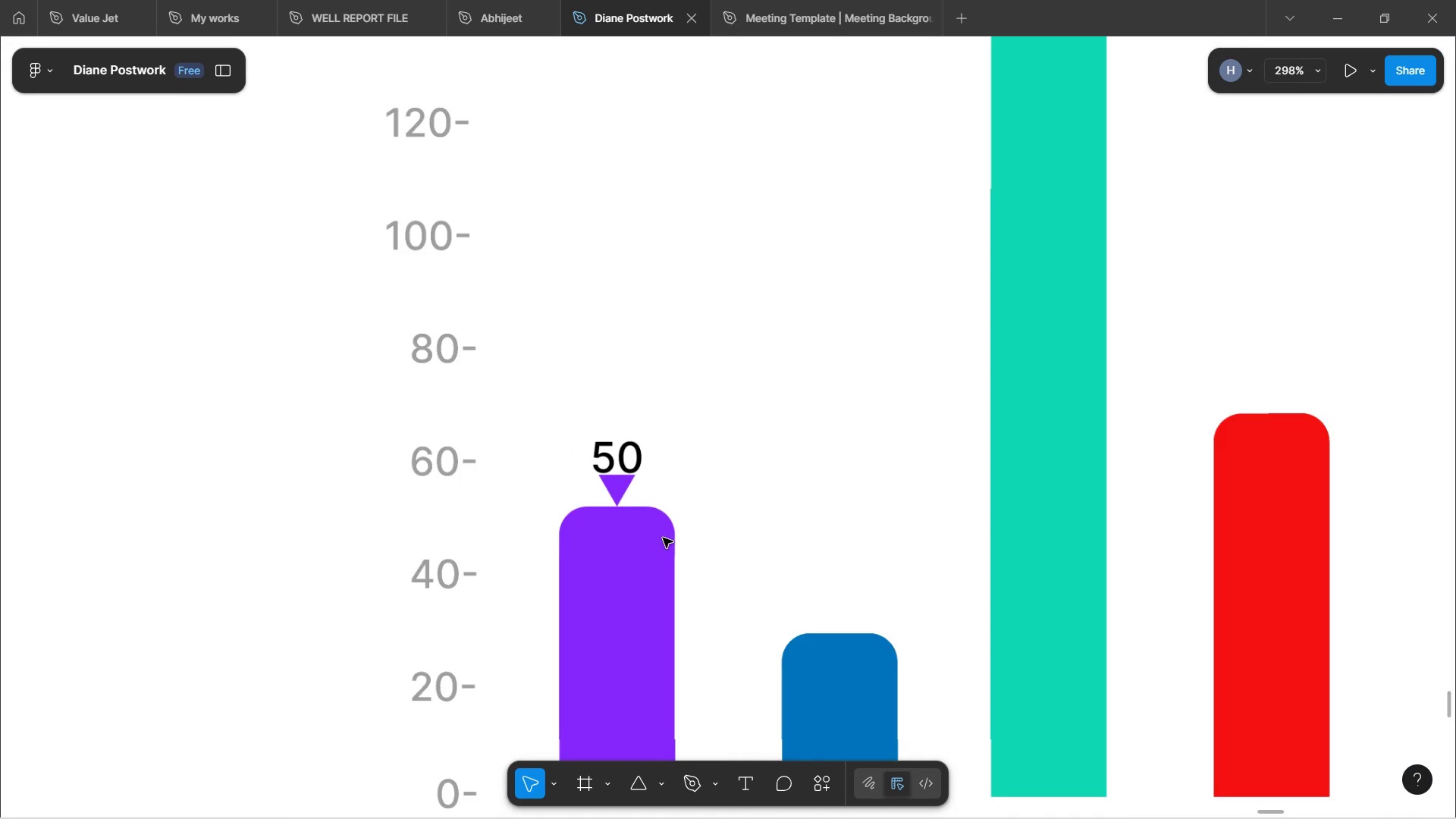 
key(Control+ControlLeft)
 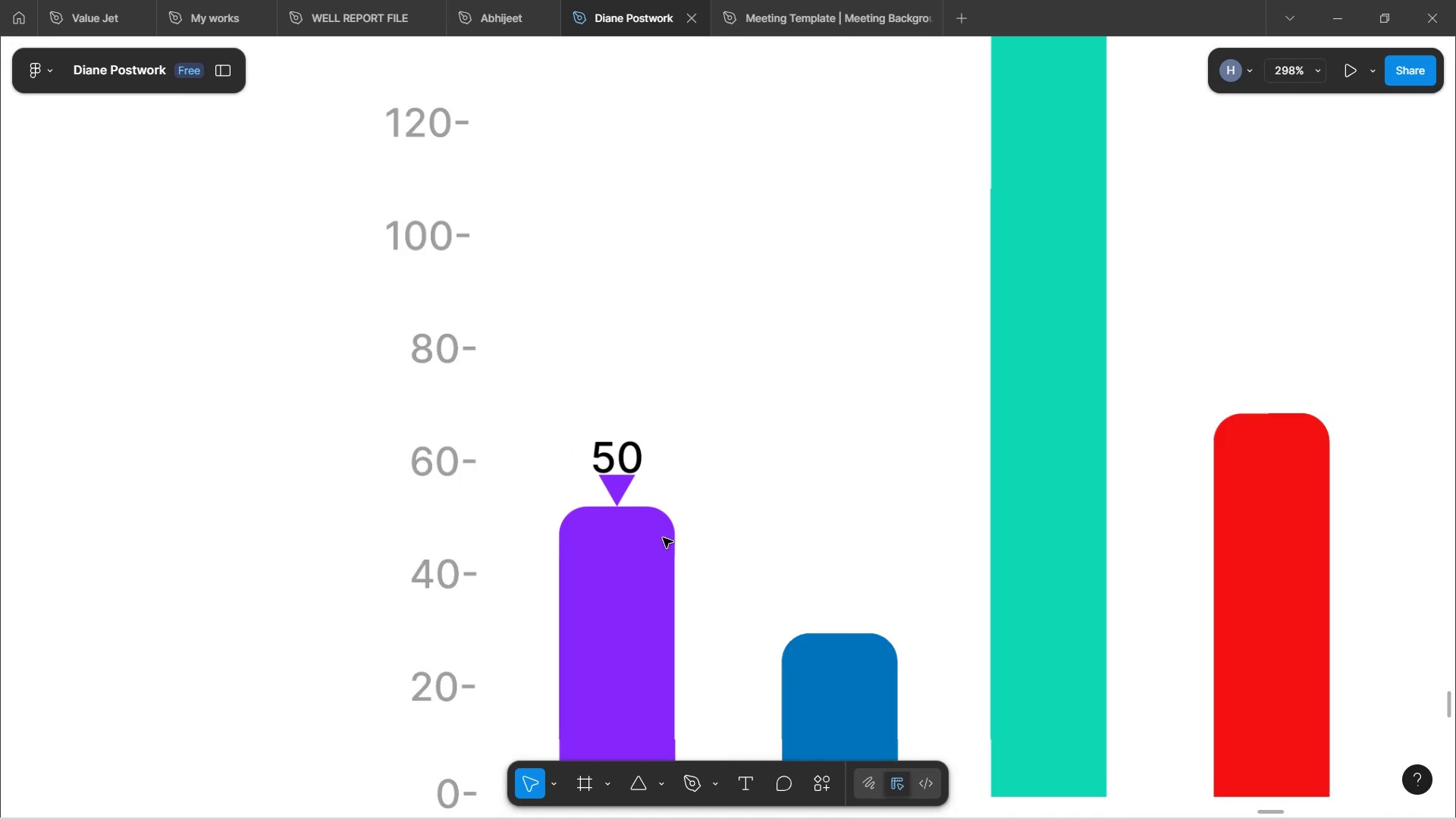 
key(Control+ControlLeft)
 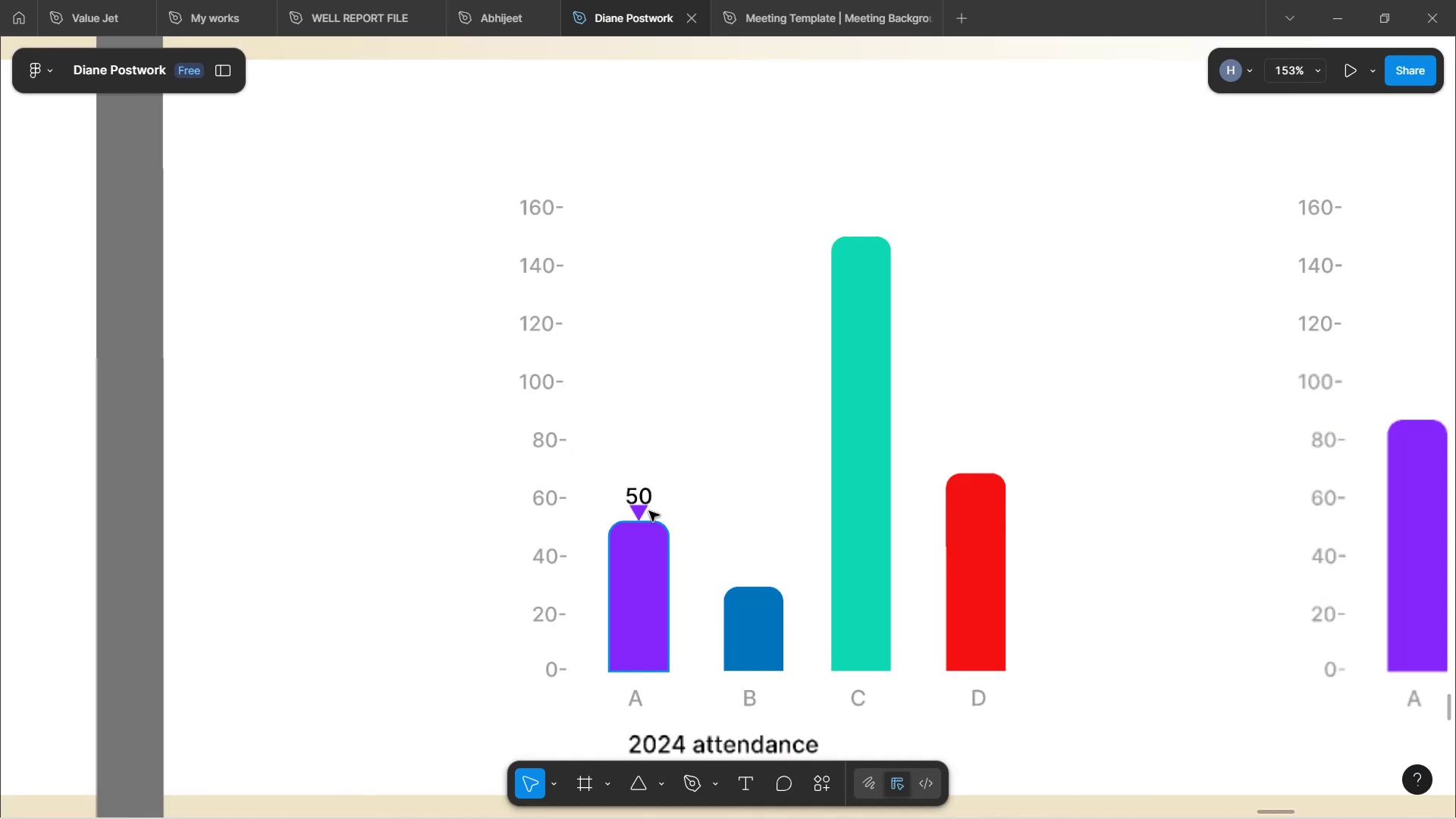 
left_click([645, 502])
 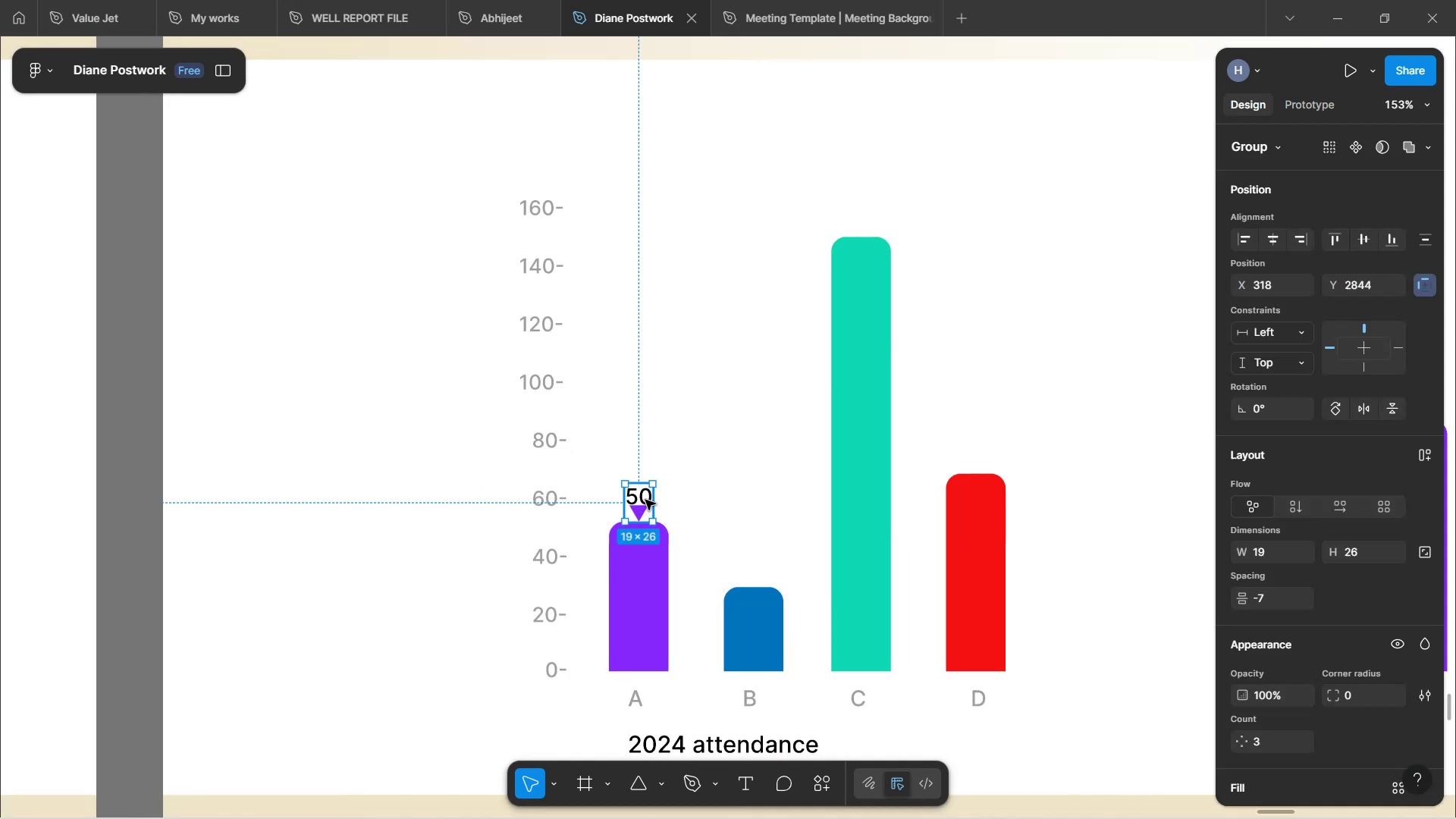 
key(Control+C)
 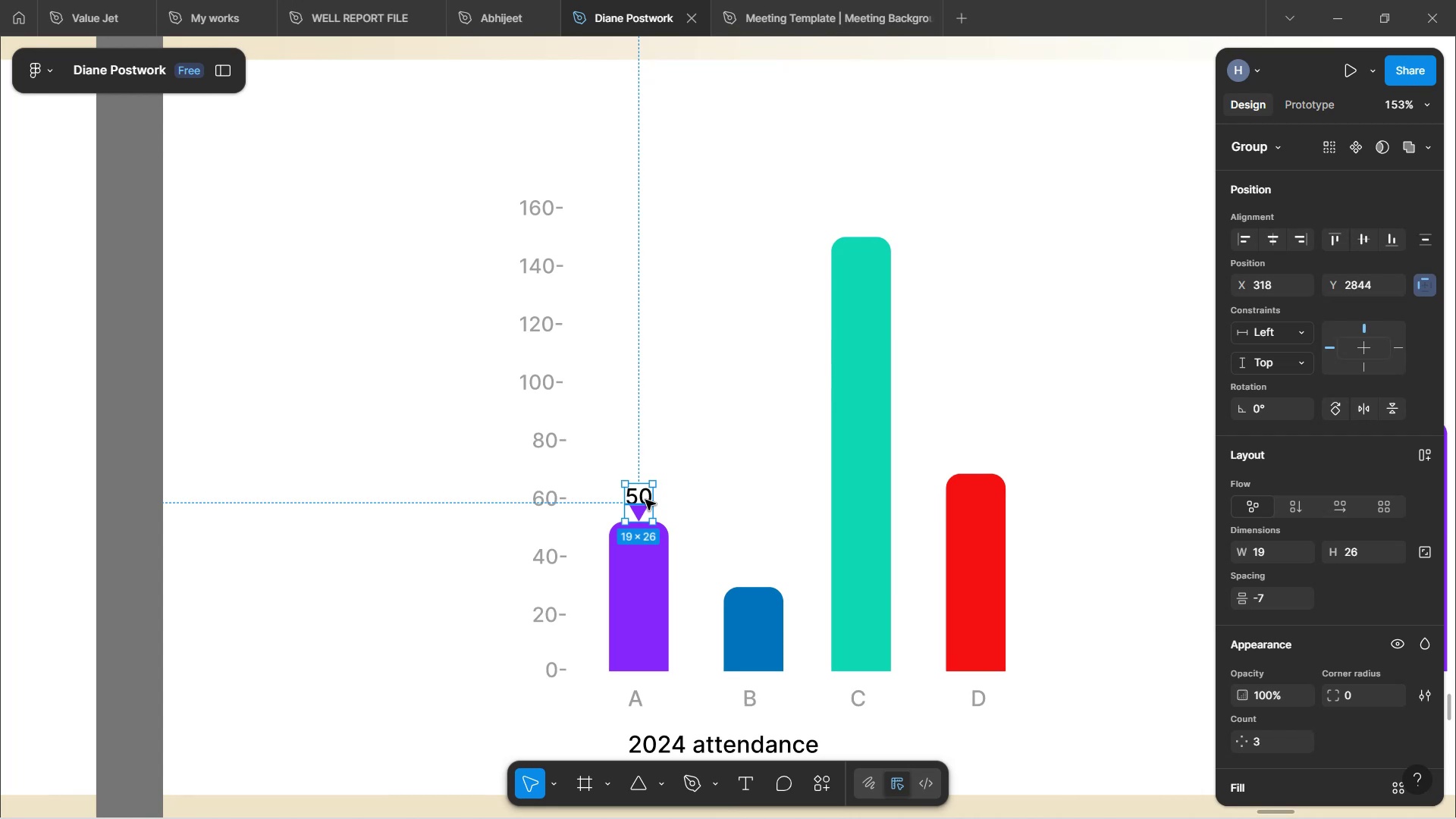 
key(Control+V)
 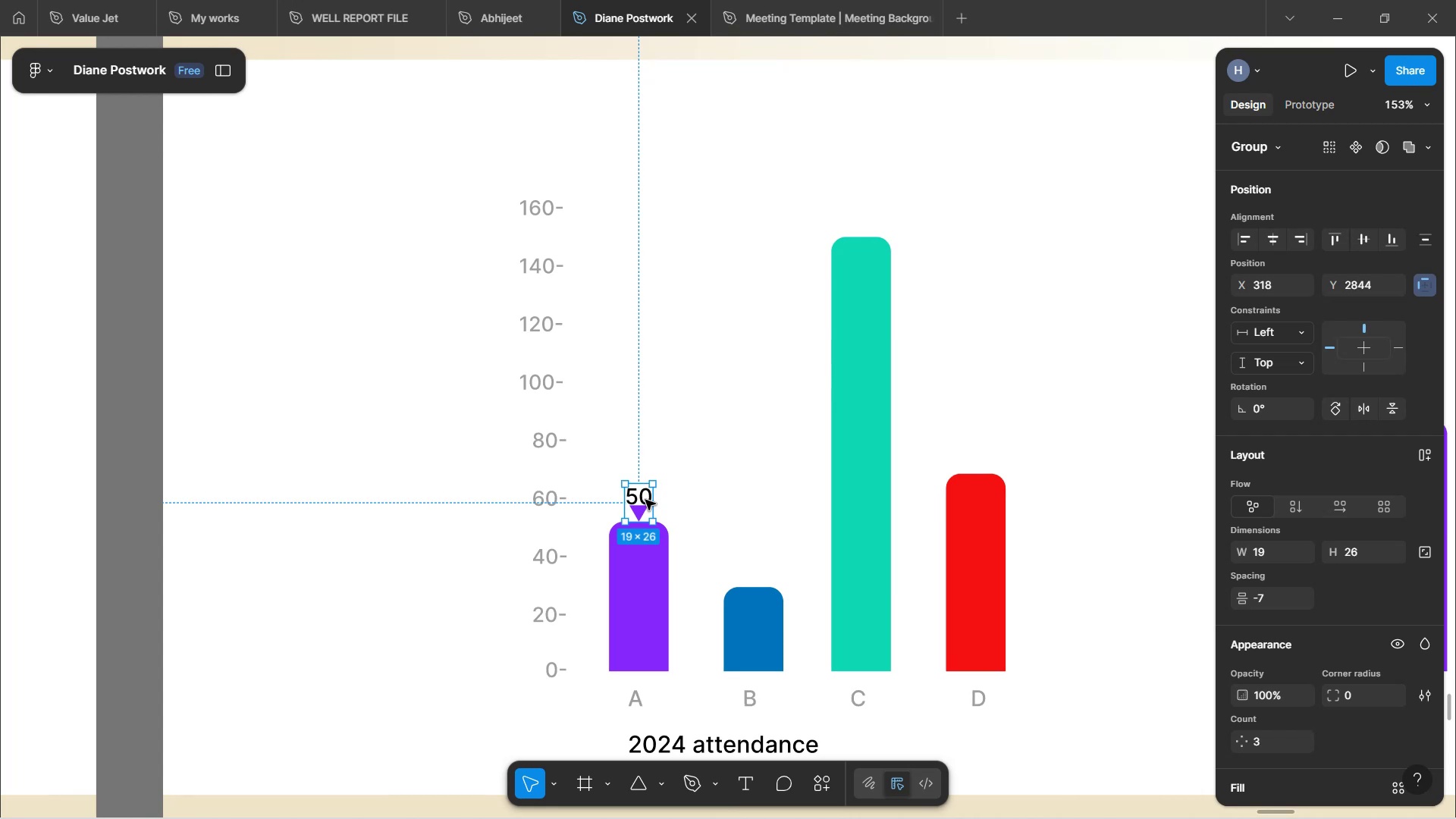 
left_click_drag(start_coordinate=[645, 500], to_coordinate=[756, 565])
 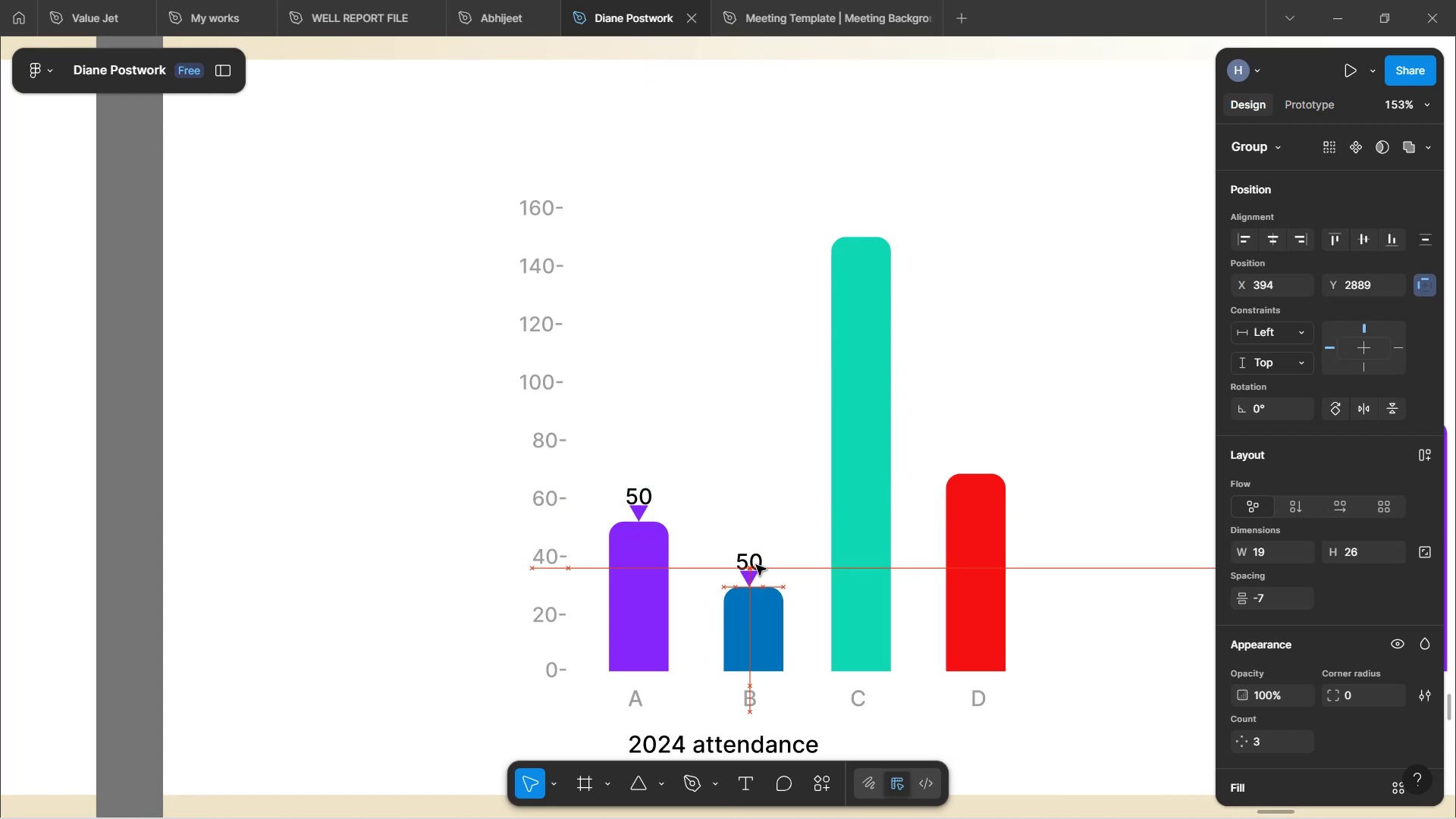 
hold_key(key=ControlLeft, duration=1.51)
scroll: coordinate [756, 566], scroll_direction: up, amount: 1.0
 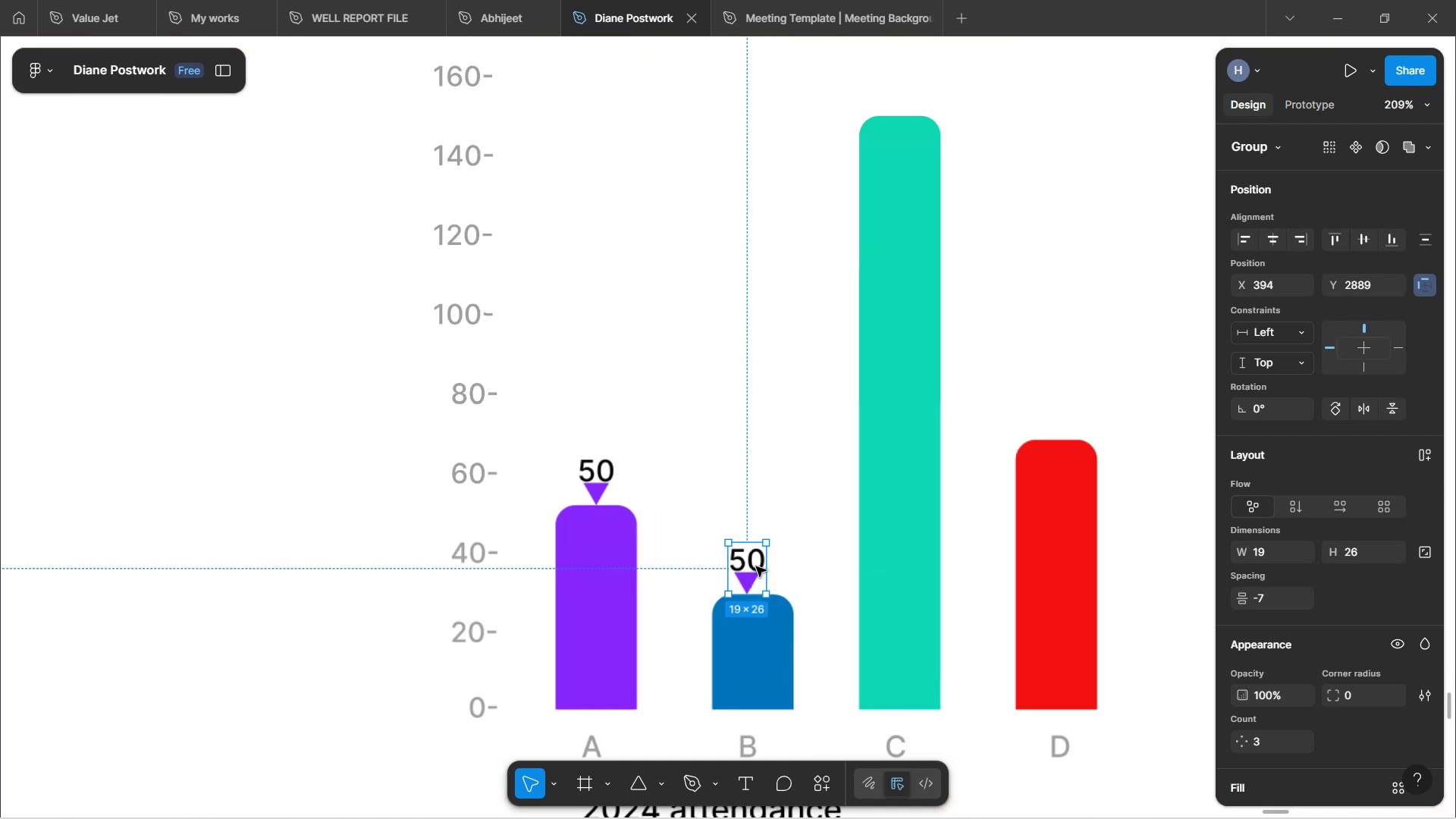 
hold_key(key=ControlLeft, duration=1.6)
scroll: coordinate [770, 567], scroll_direction: down, amount: 10.0
 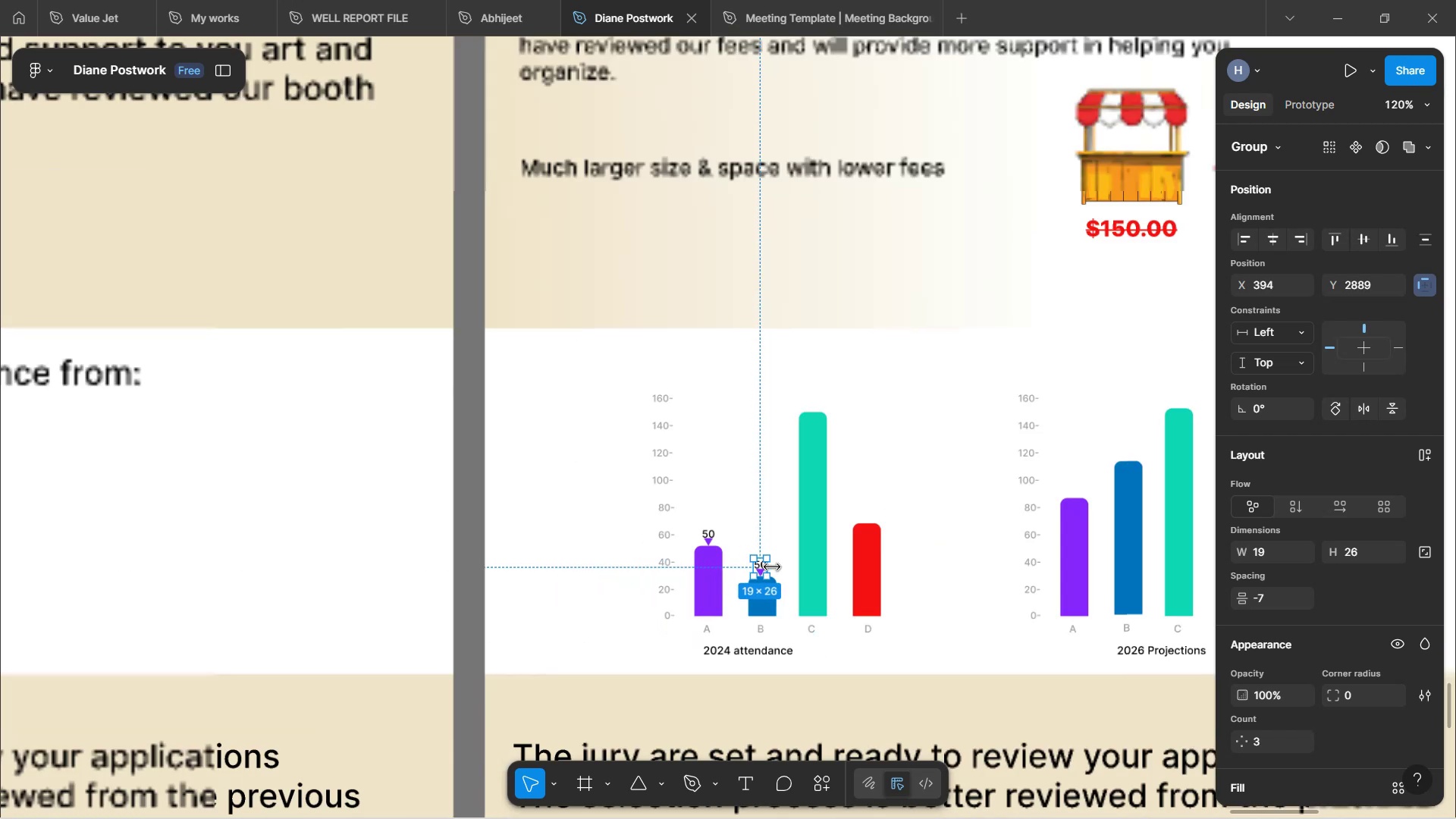 
key(Control+ControlLeft)
 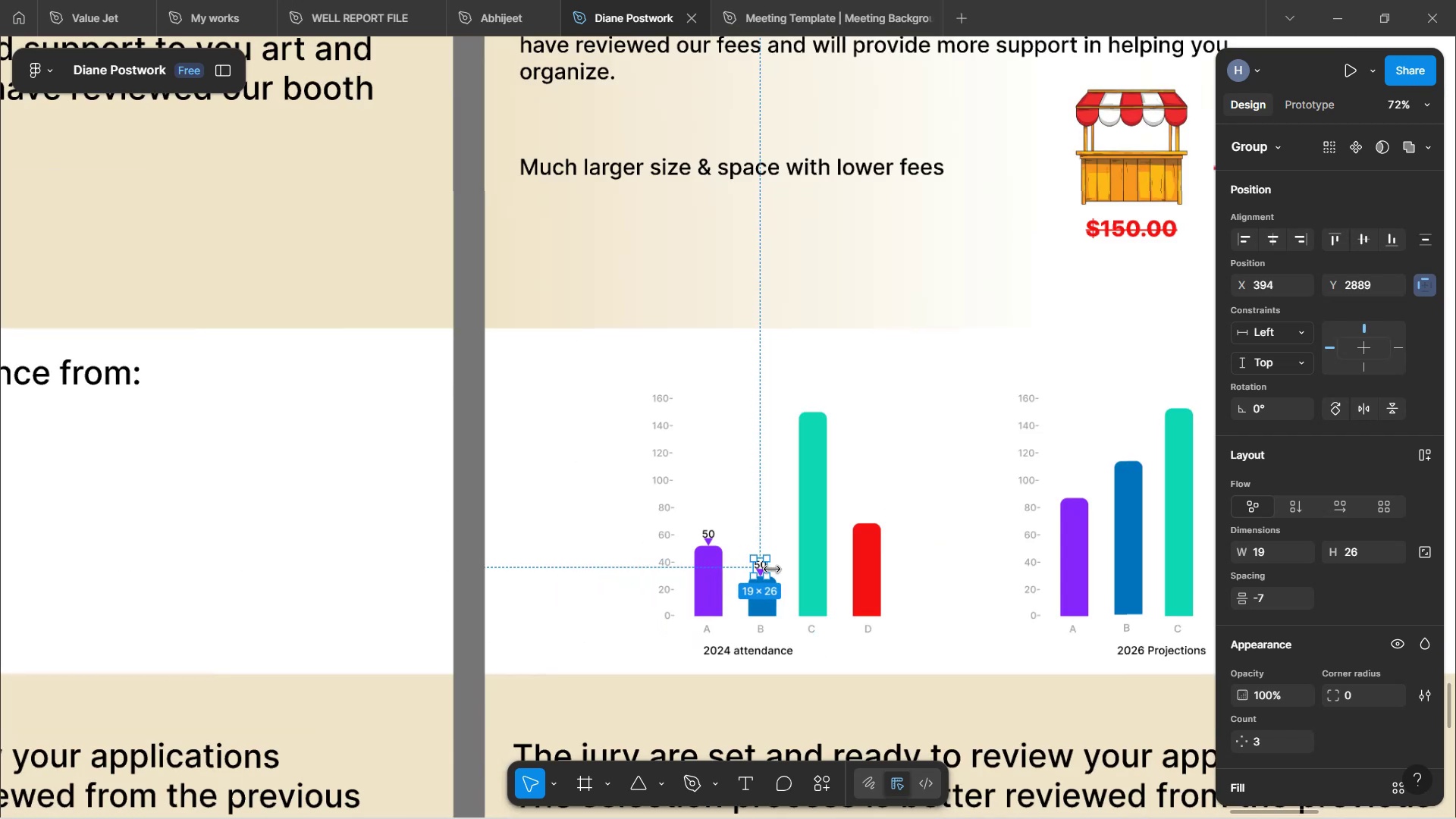 
key(Control+ControlLeft)
 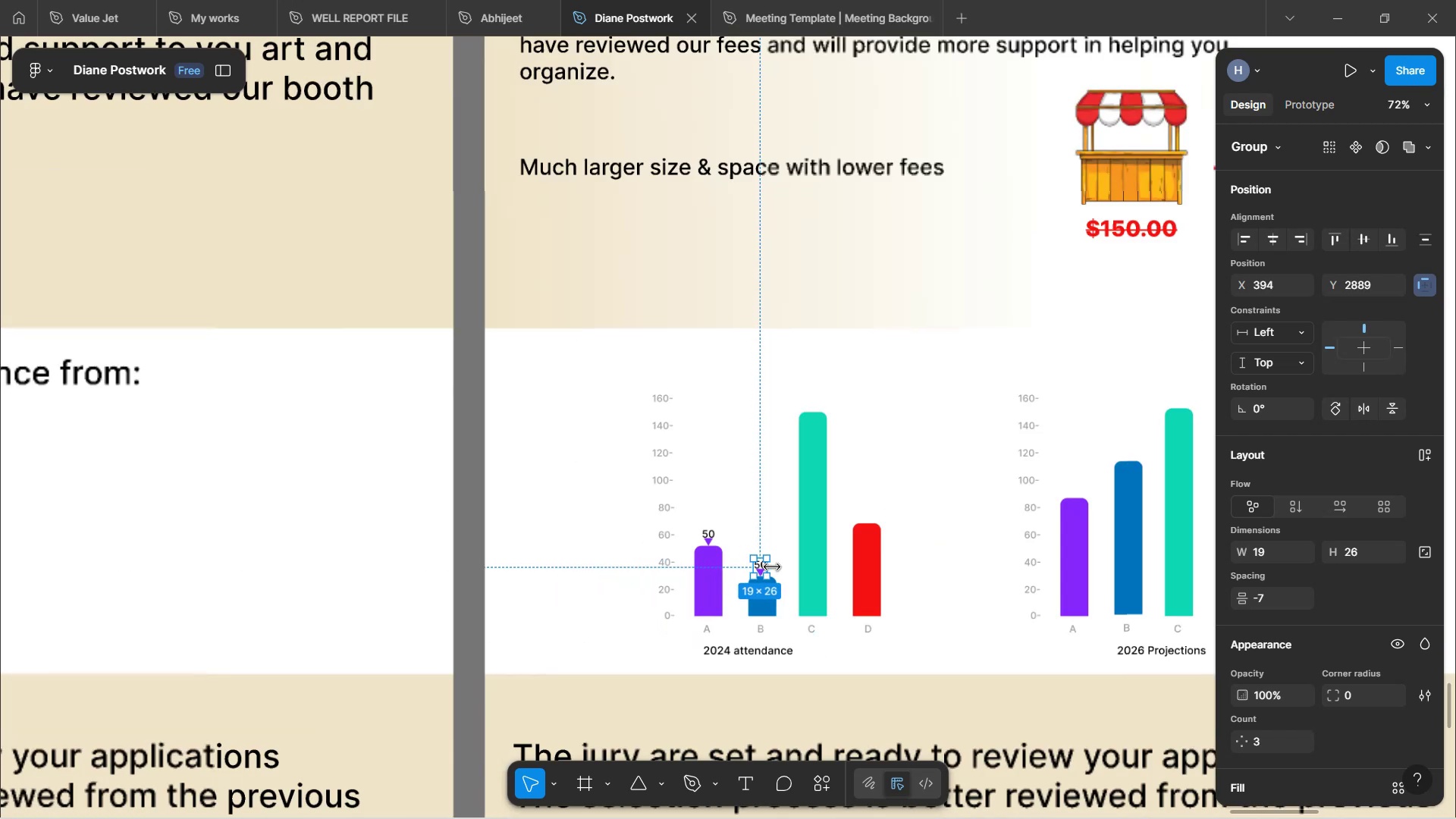 
key(Control+ControlLeft)
 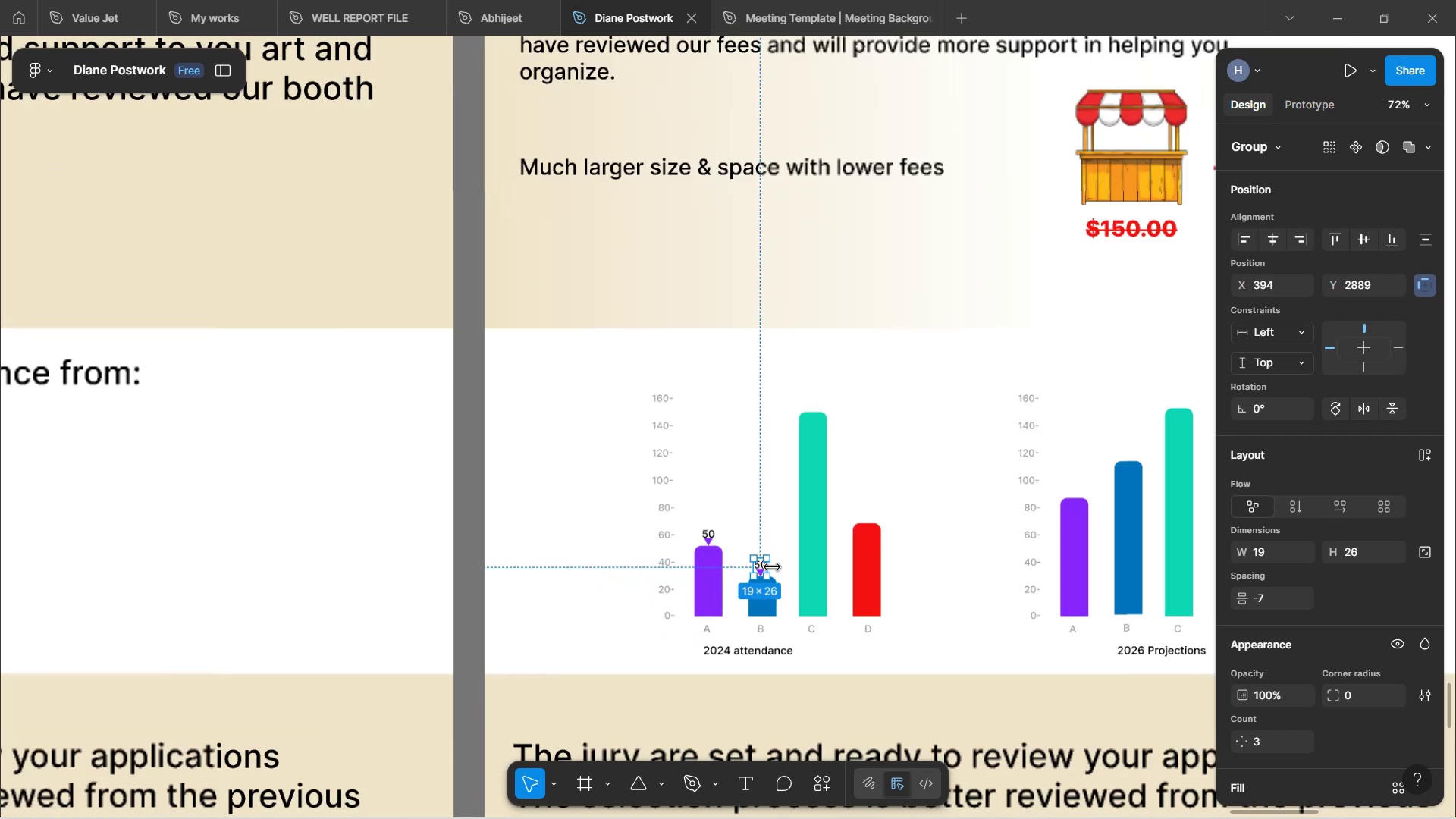 
hold_key(key=ControlLeft, duration=1.5)
scroll: coordinate [774, 570], scroll_direction: down, amount: 5.0
 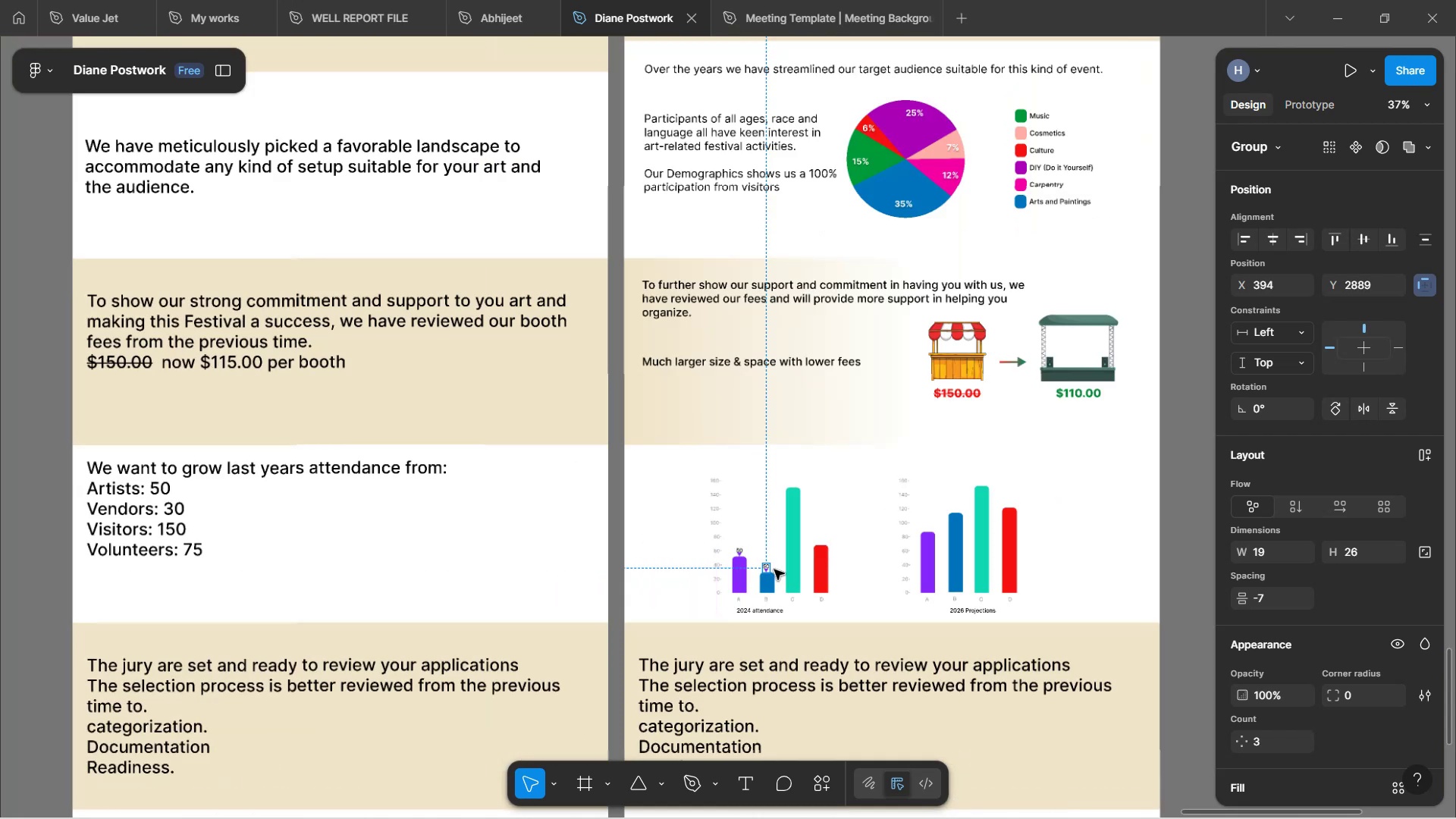 
hold_key(key=ControlLeft, duration=1.5)
scroll: coordinate [775, 570], scroll_direction: up, amount: 10.0
 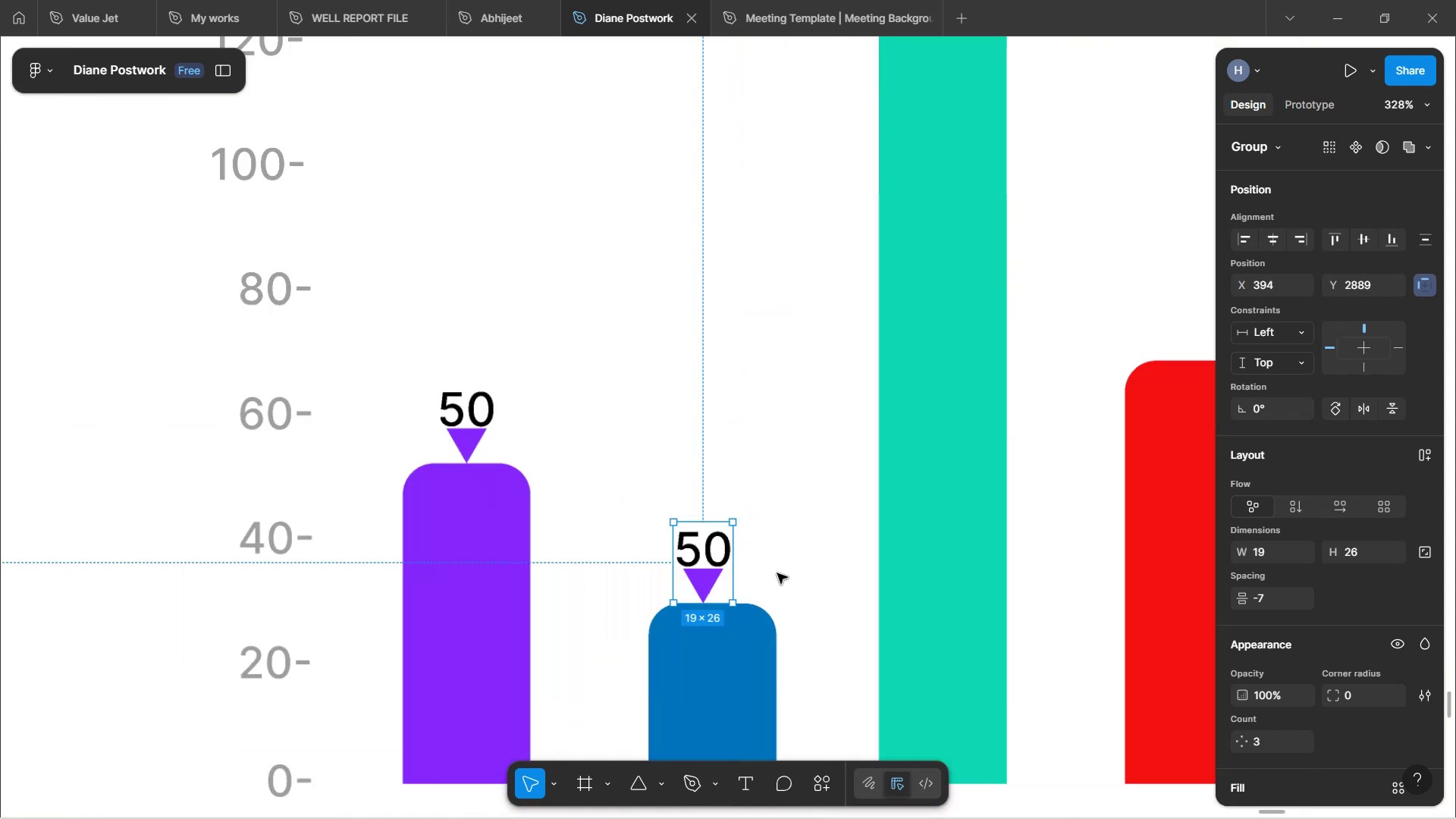 
hold_key(key=ControlLeft, duration=1.55)
 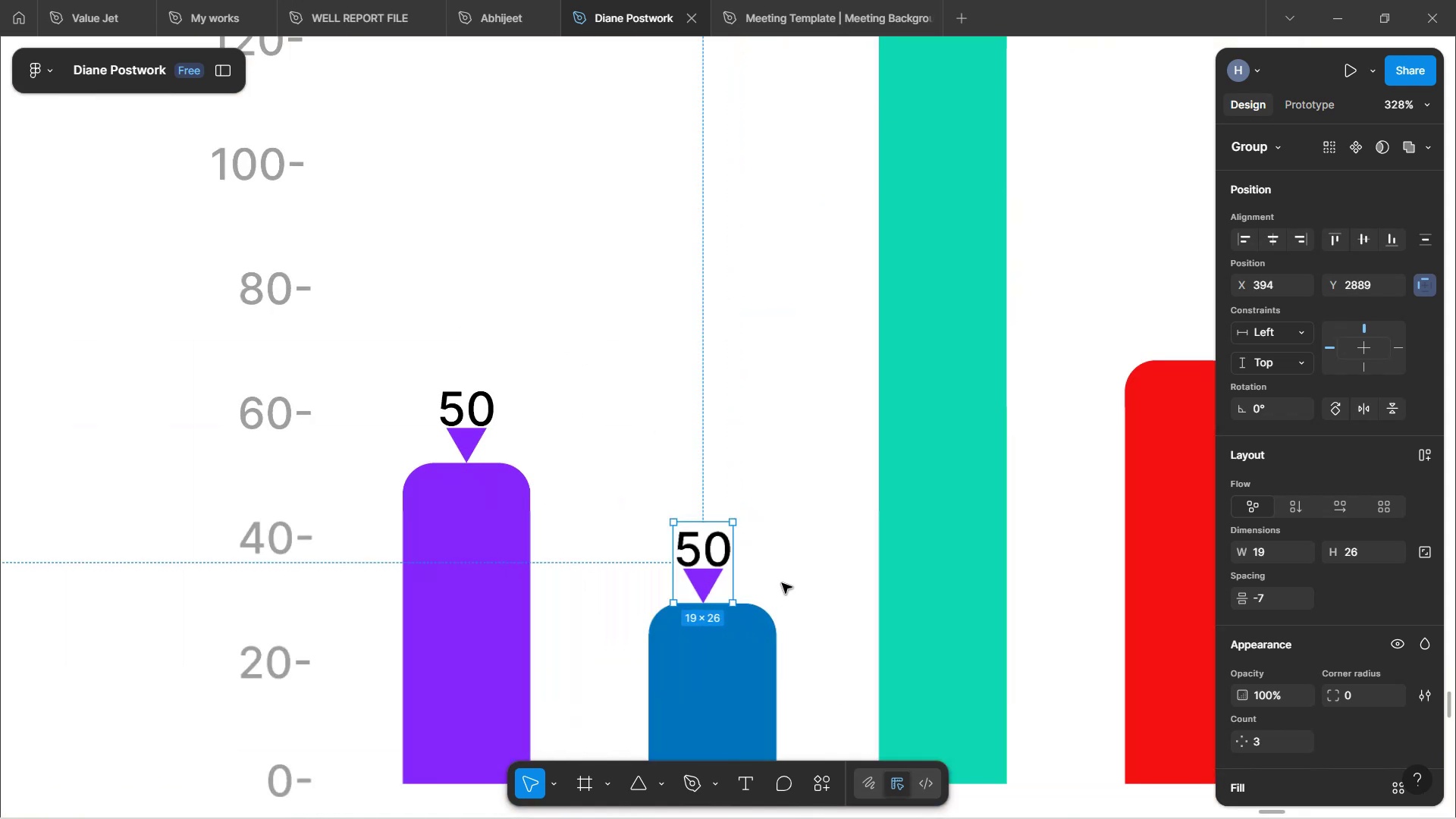 
hold_key(key=ControlLeft, duration=0.5)
 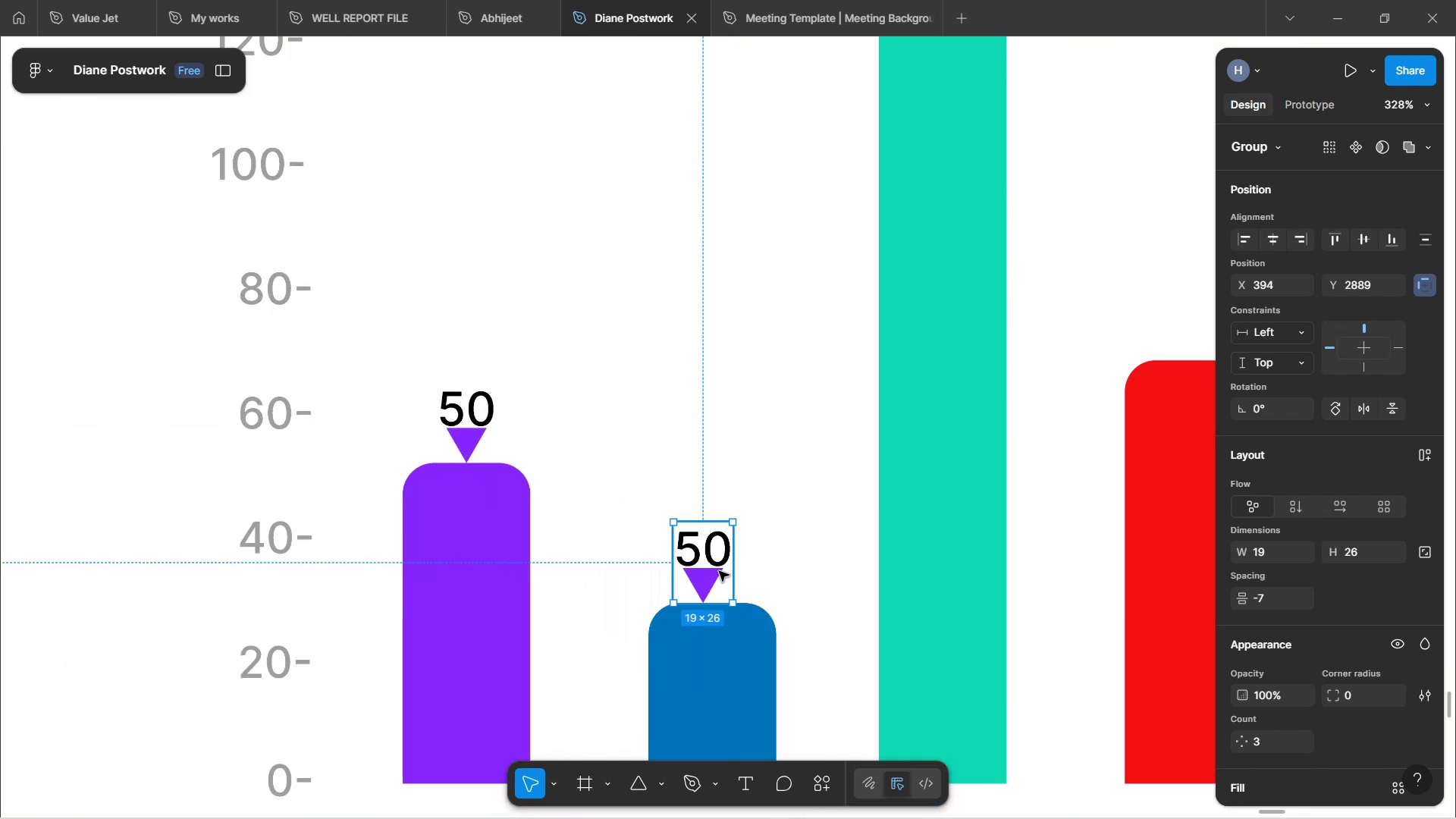 
left_click_drag(start_coordinate=[716, 571], to_coordinate=[726, 574])
 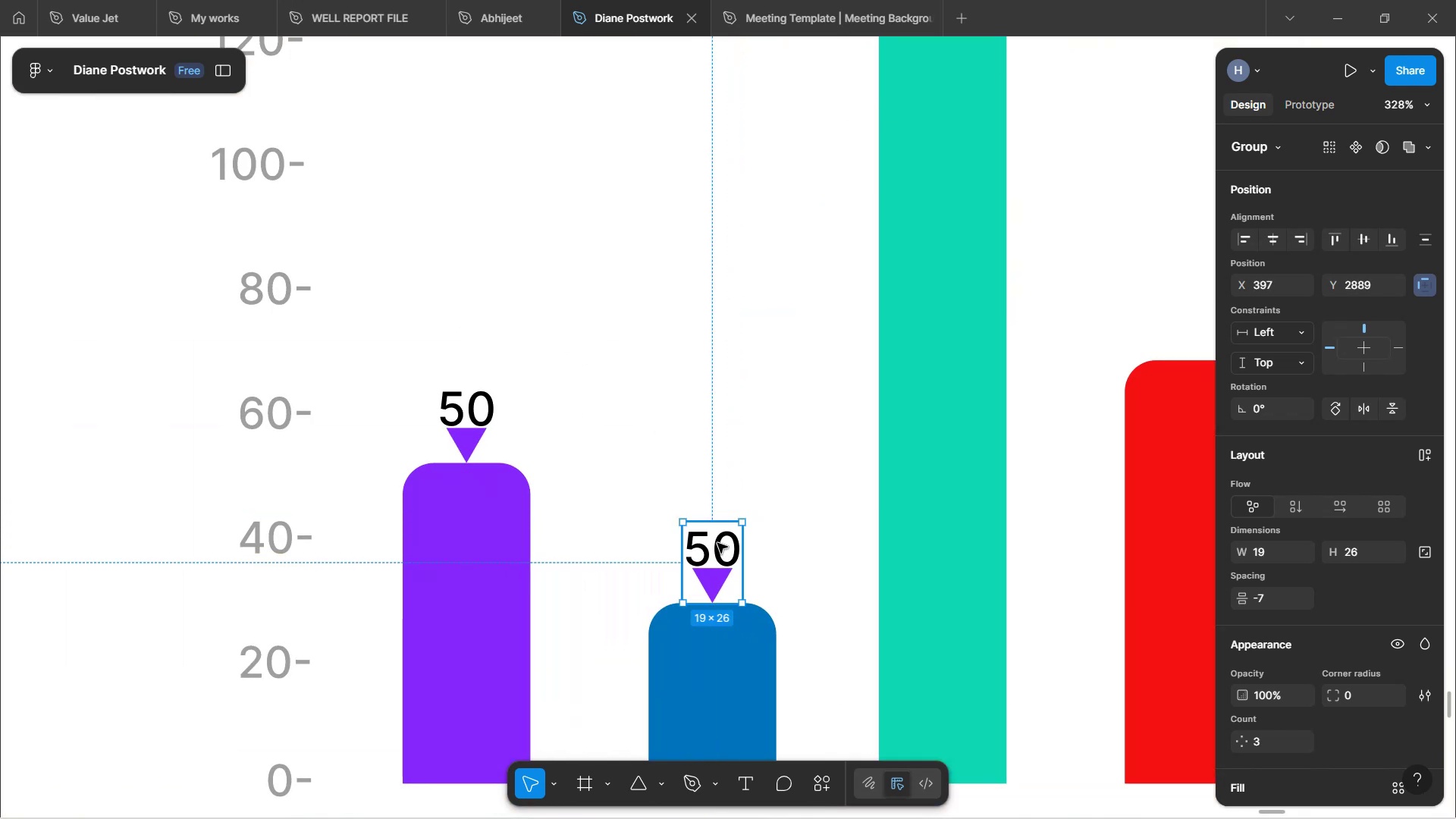 
double_click([717, 543])
 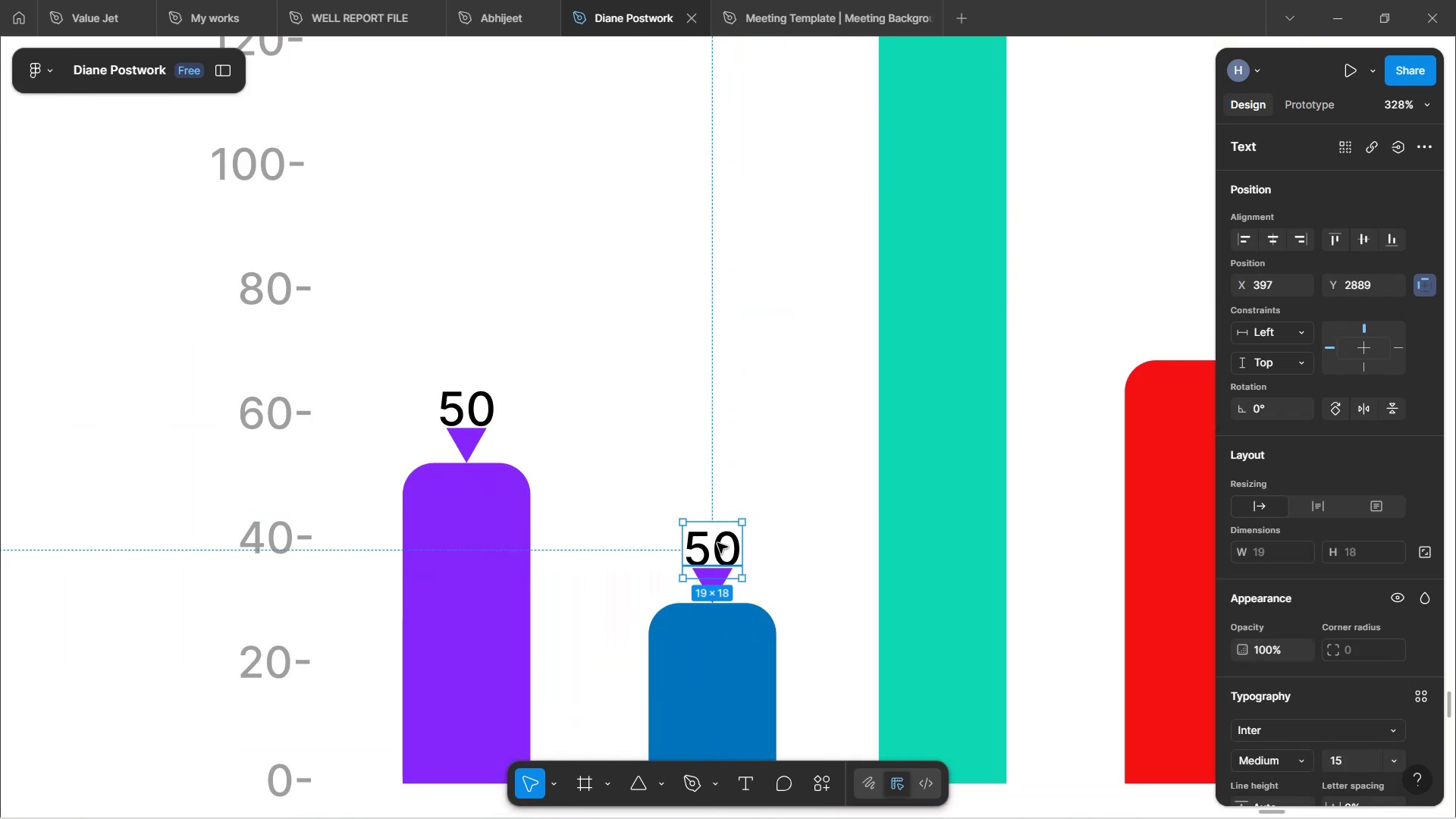 
double_click([717, 543])
 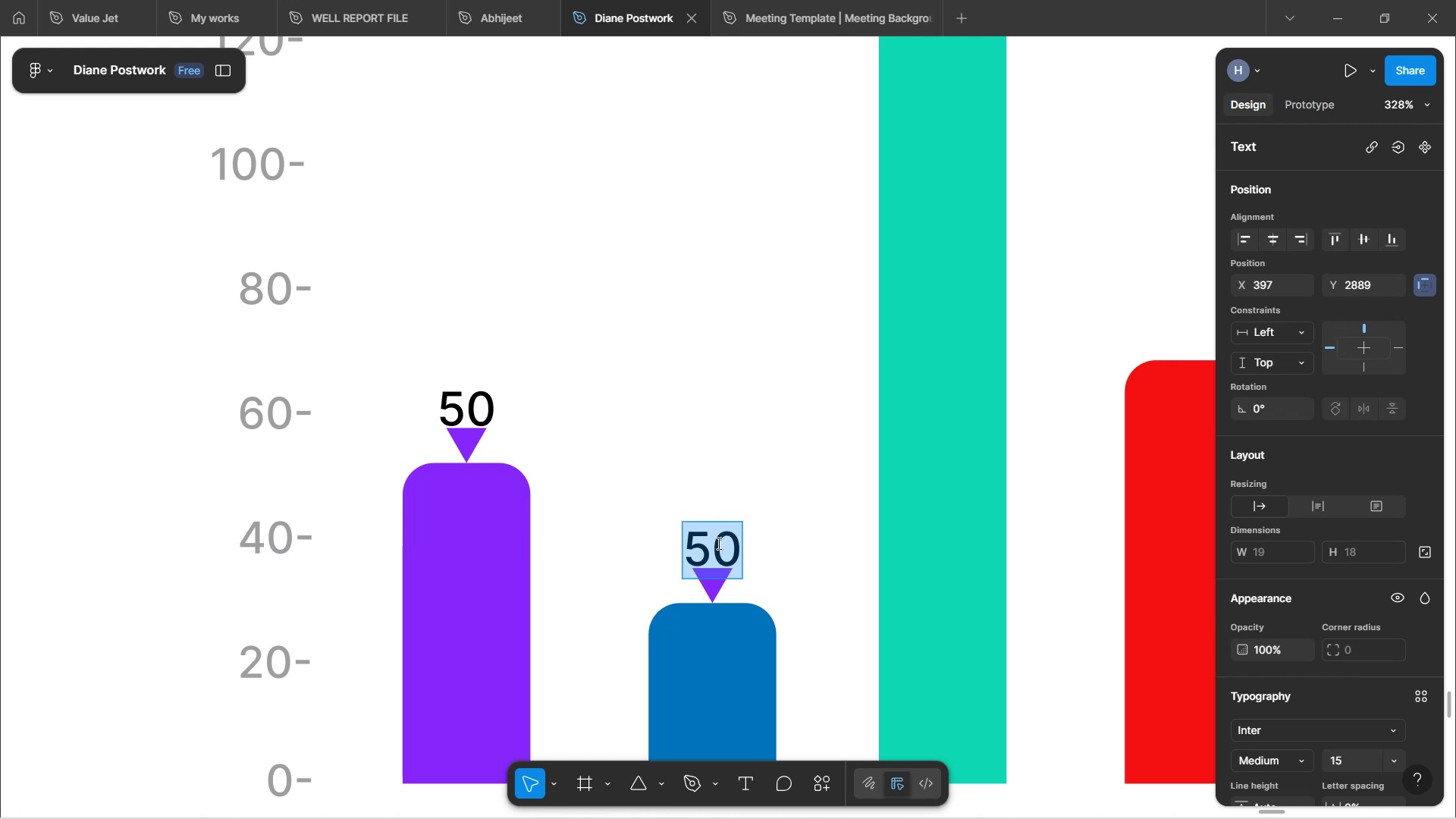 
triple_click([717, 543])
 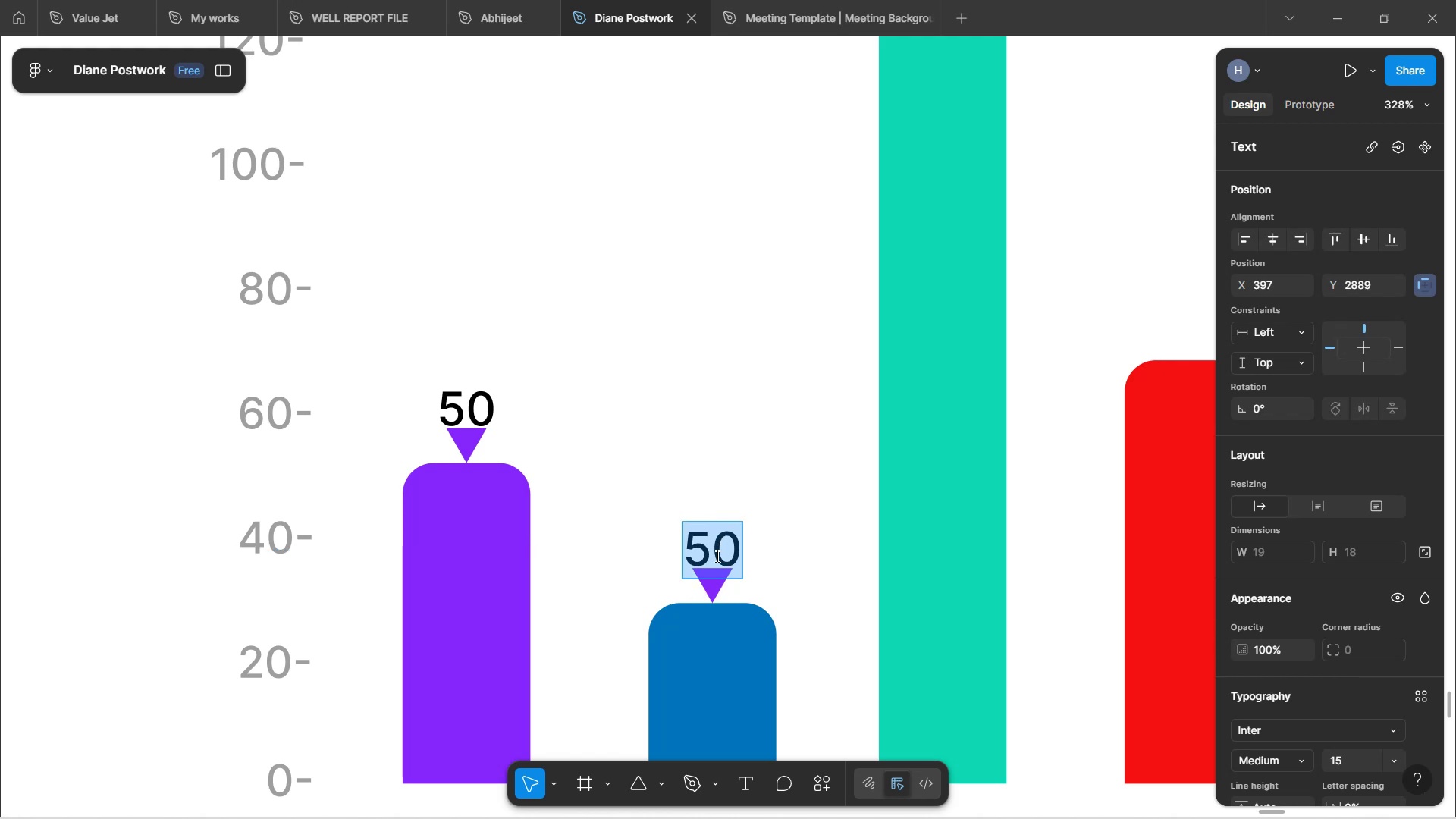 
left_click([707, 560])
 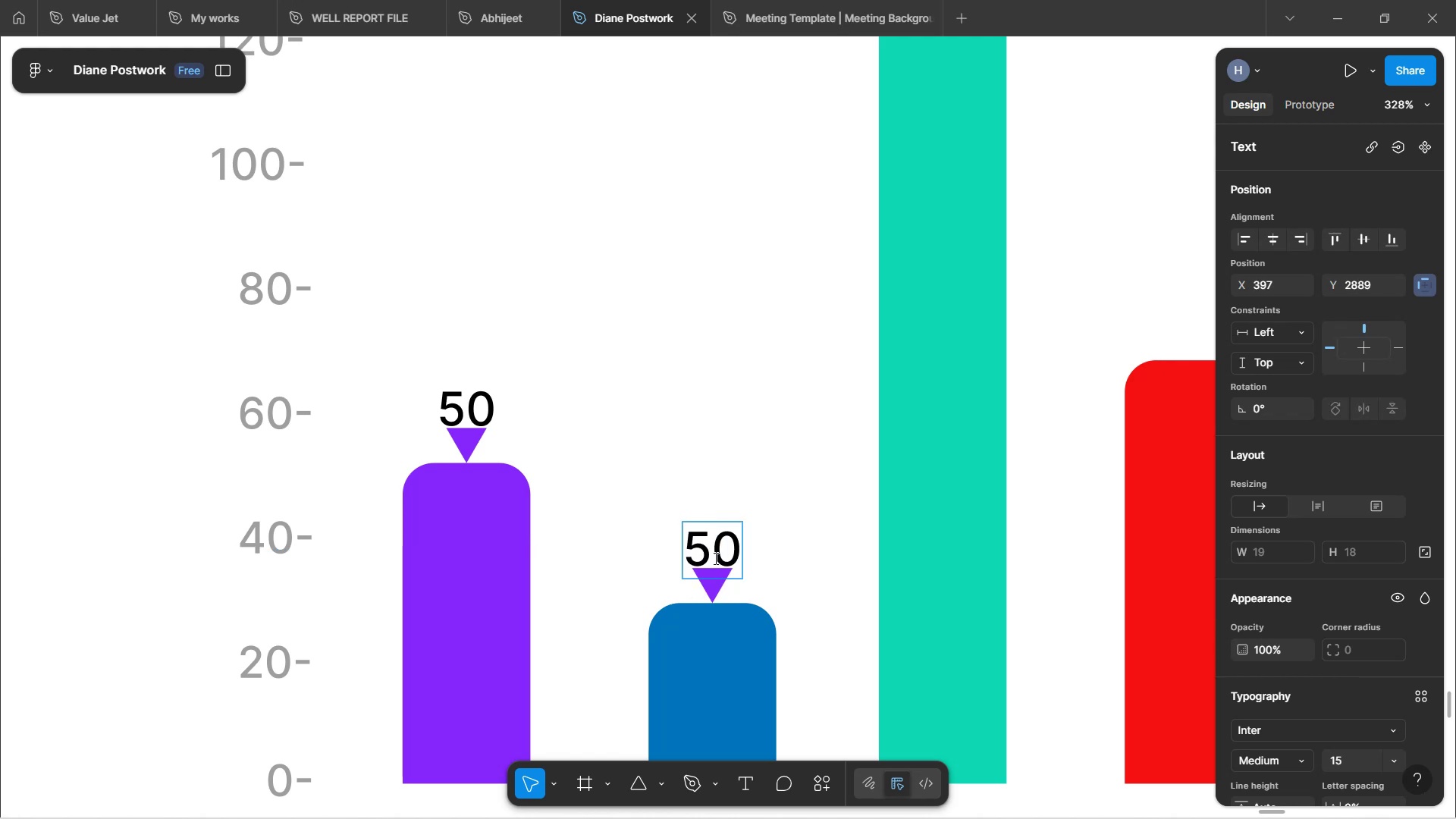 
key(Backspace)
 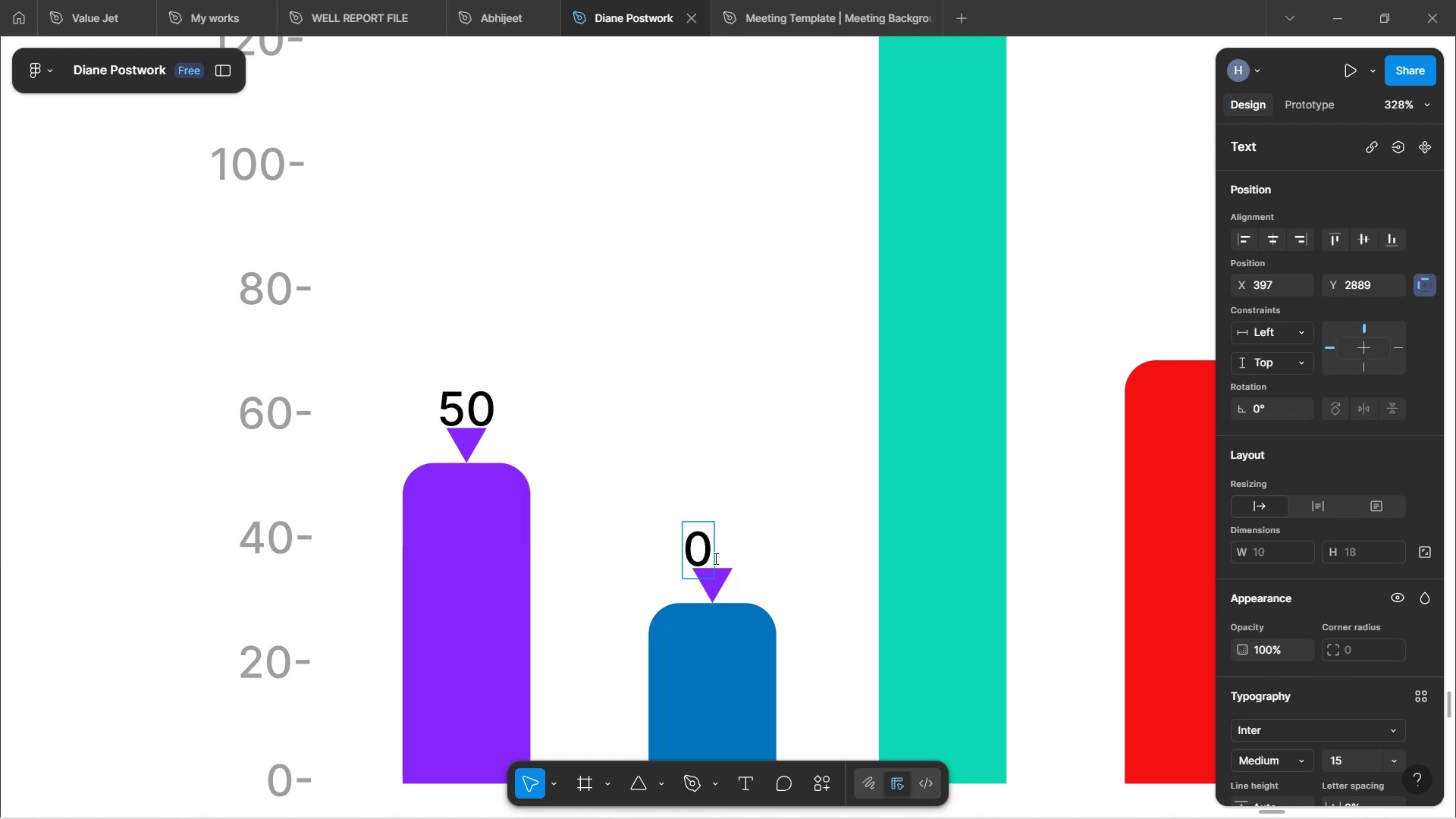 
key(3)
 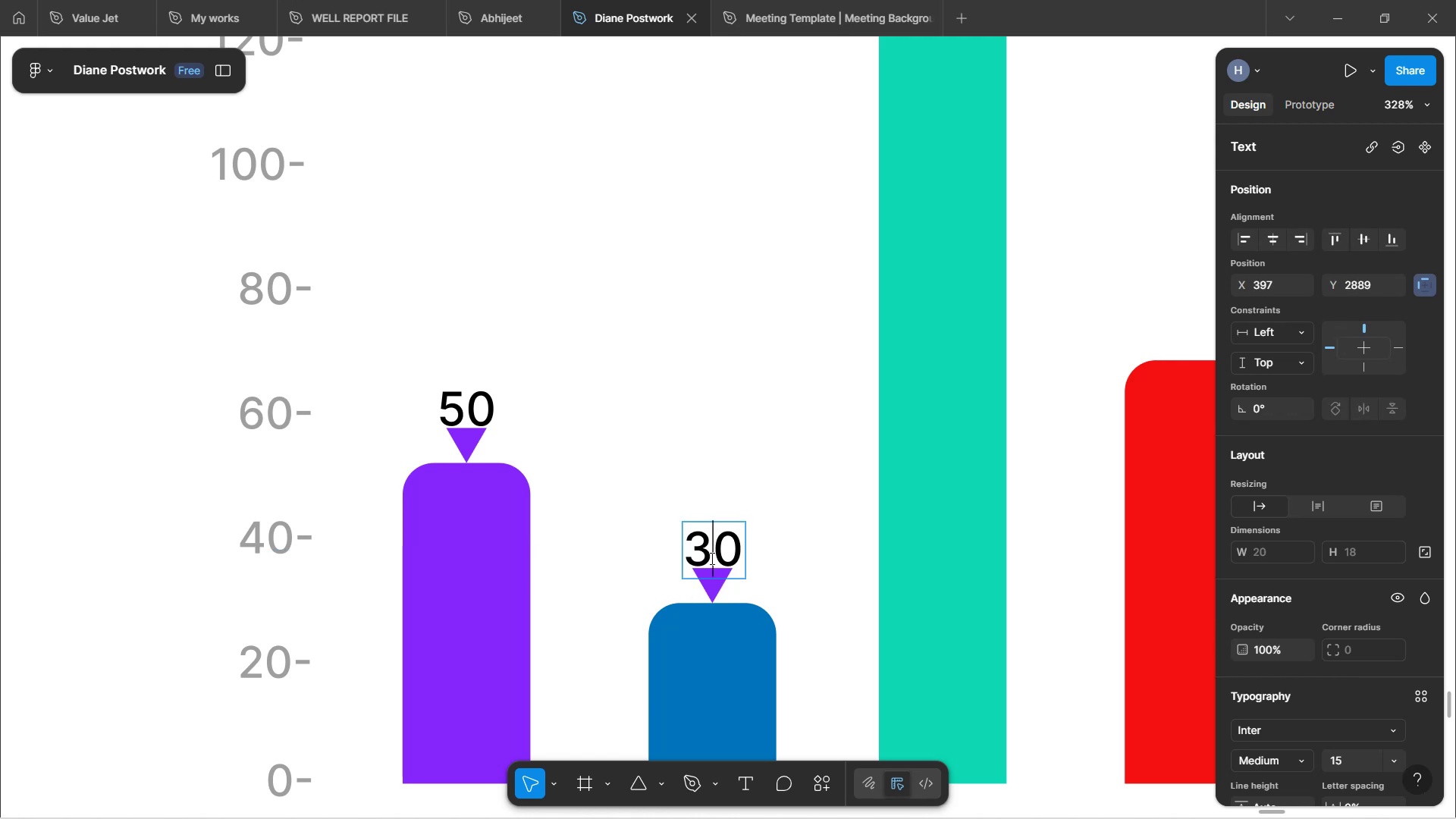 
left_click([738, 371])
 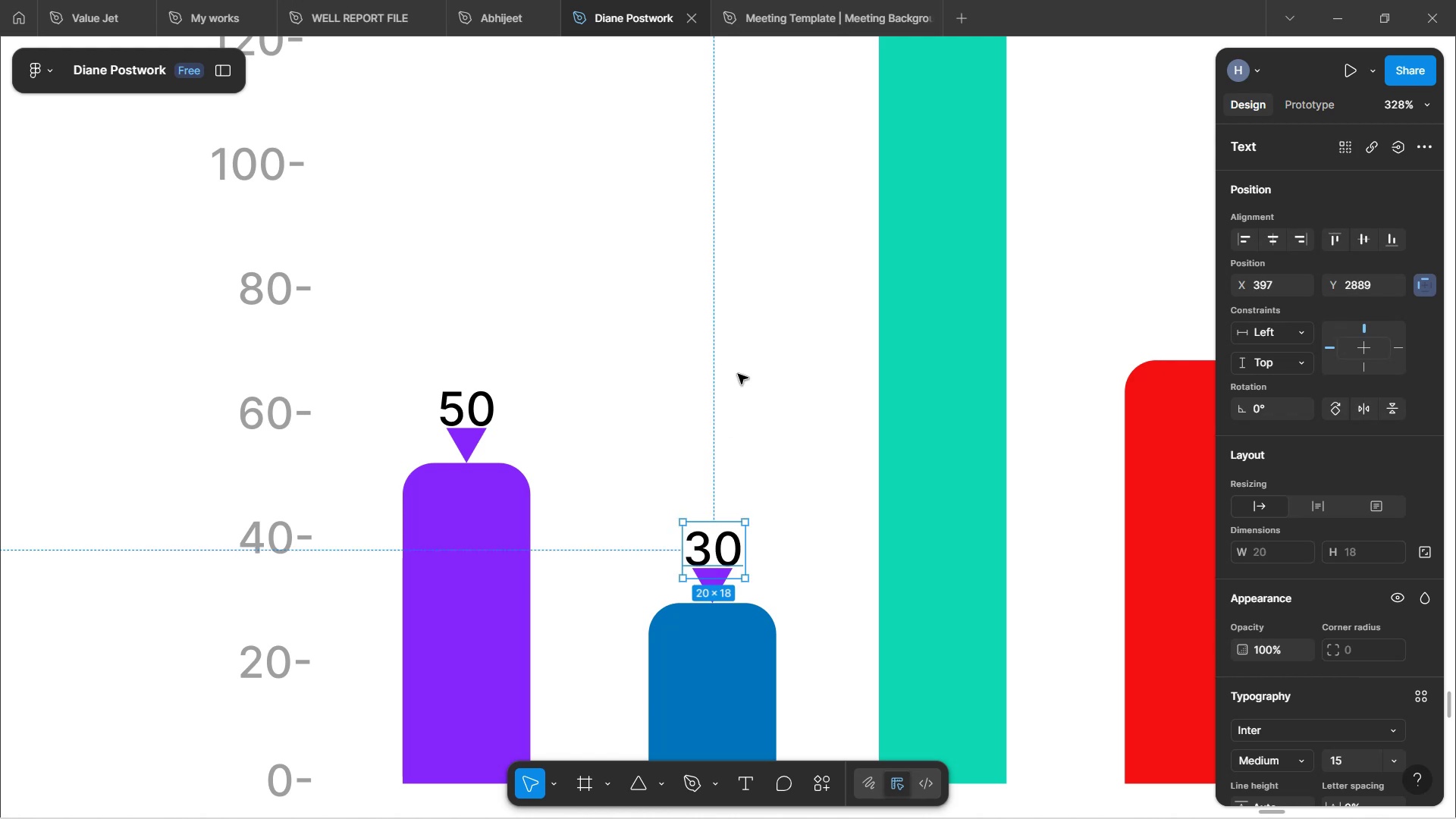 
left_click([738, 375])
 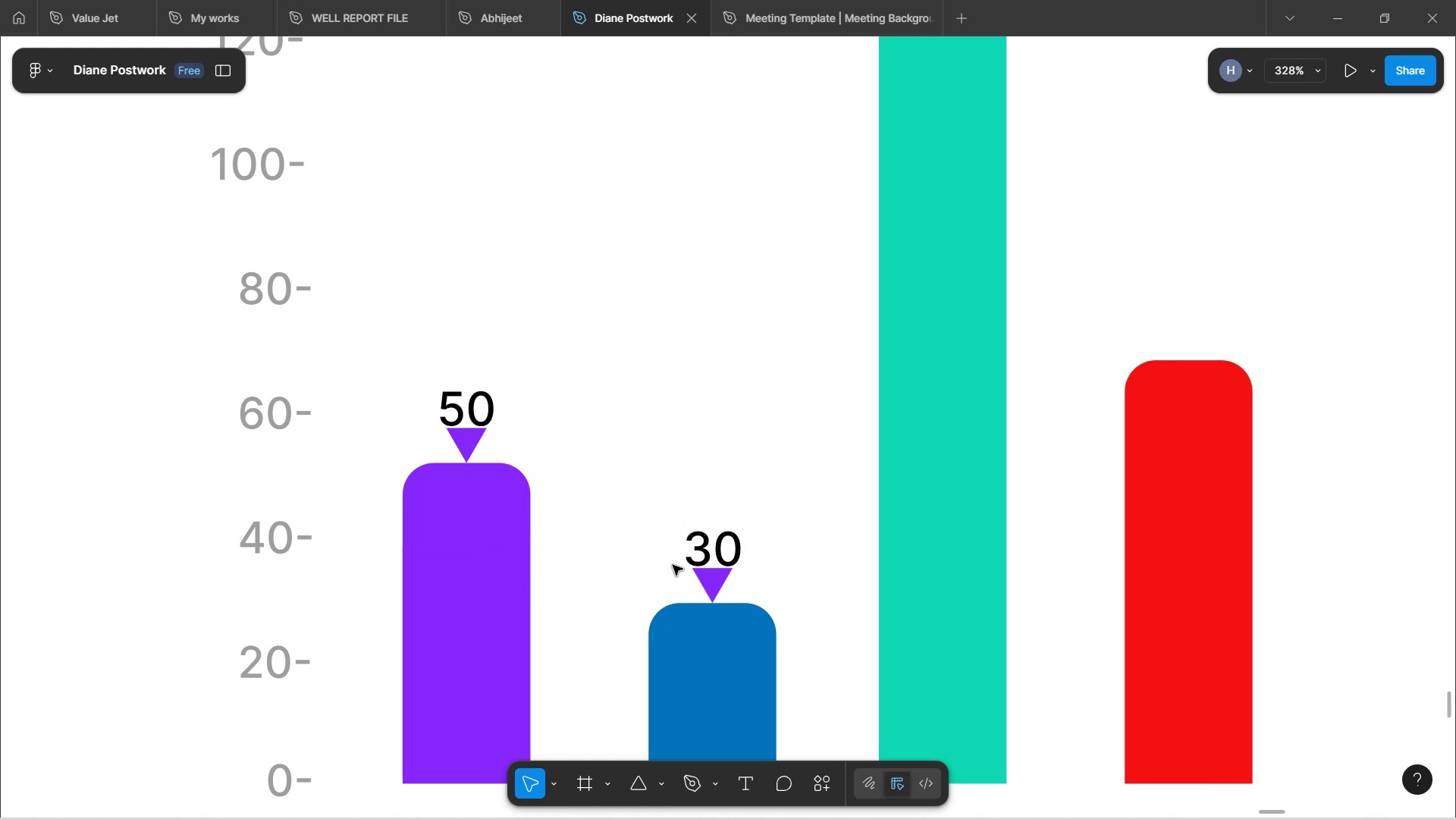 
hold_key(key=ControlLeft, duration=0.42)
 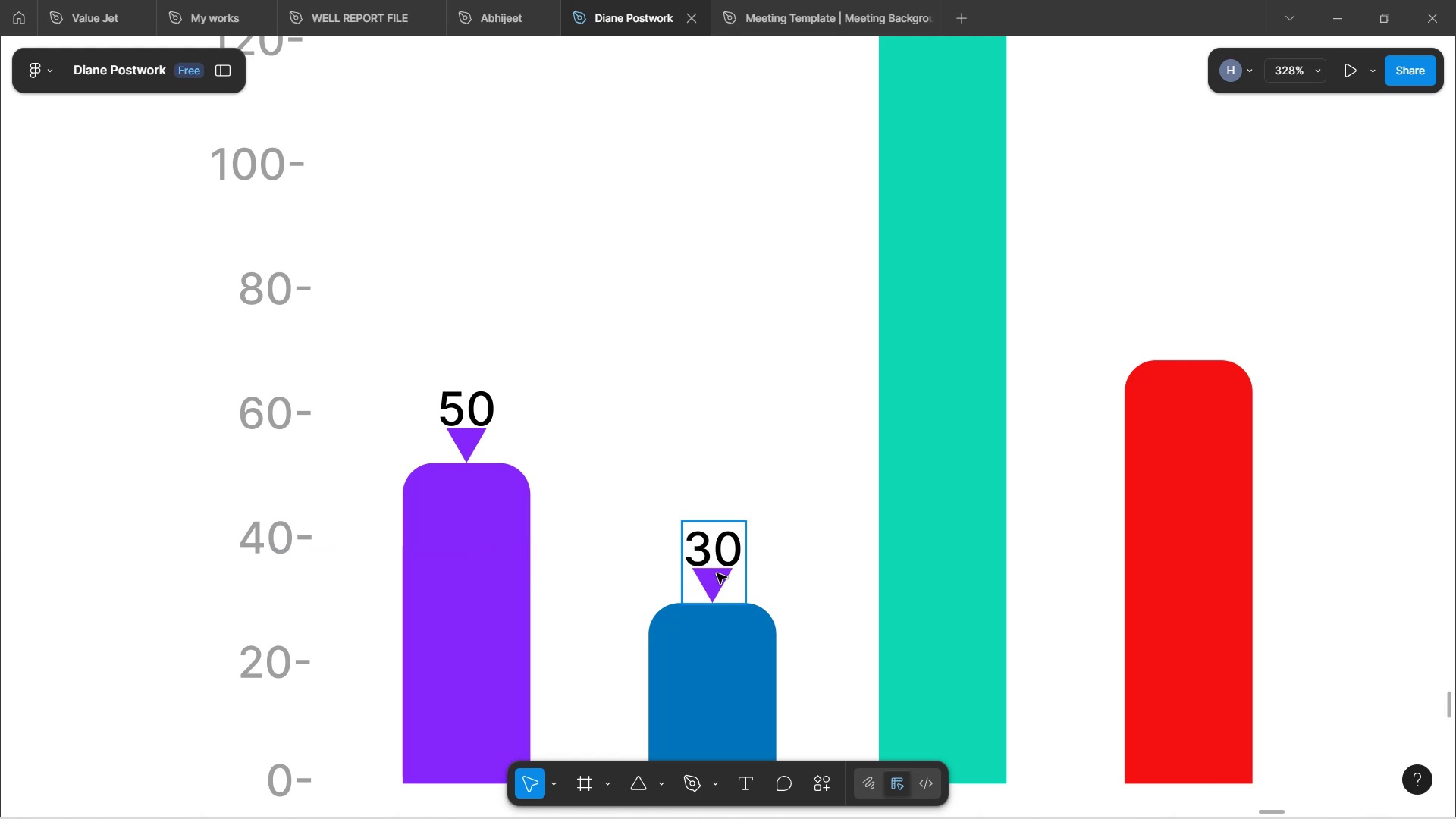 
hold_key(key=ControlLeft, duration=0.7)
scroll: coordinate [711, 588], scroll_direction: up, amount: 7.0
 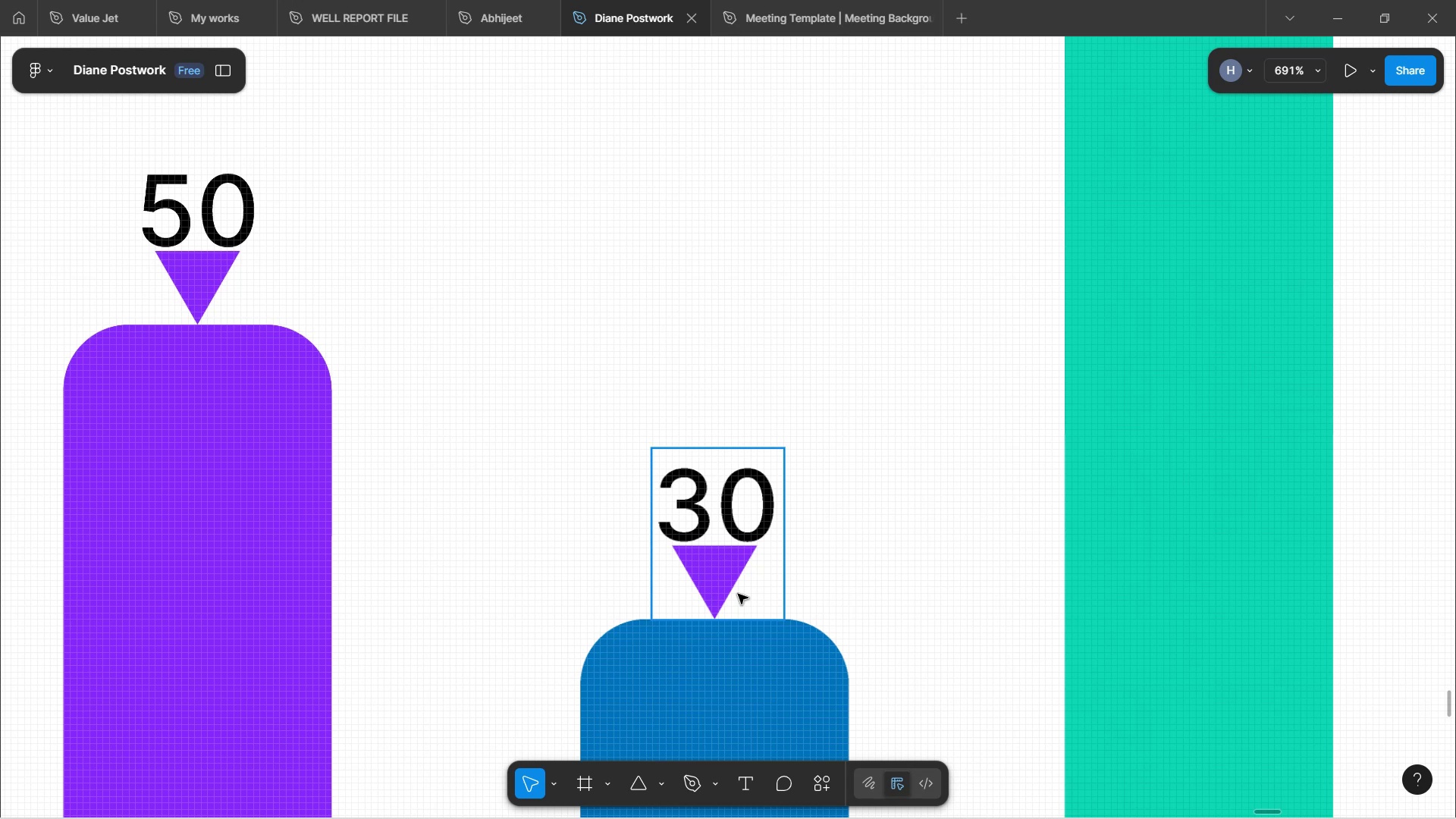 
double_click([720, 571])
 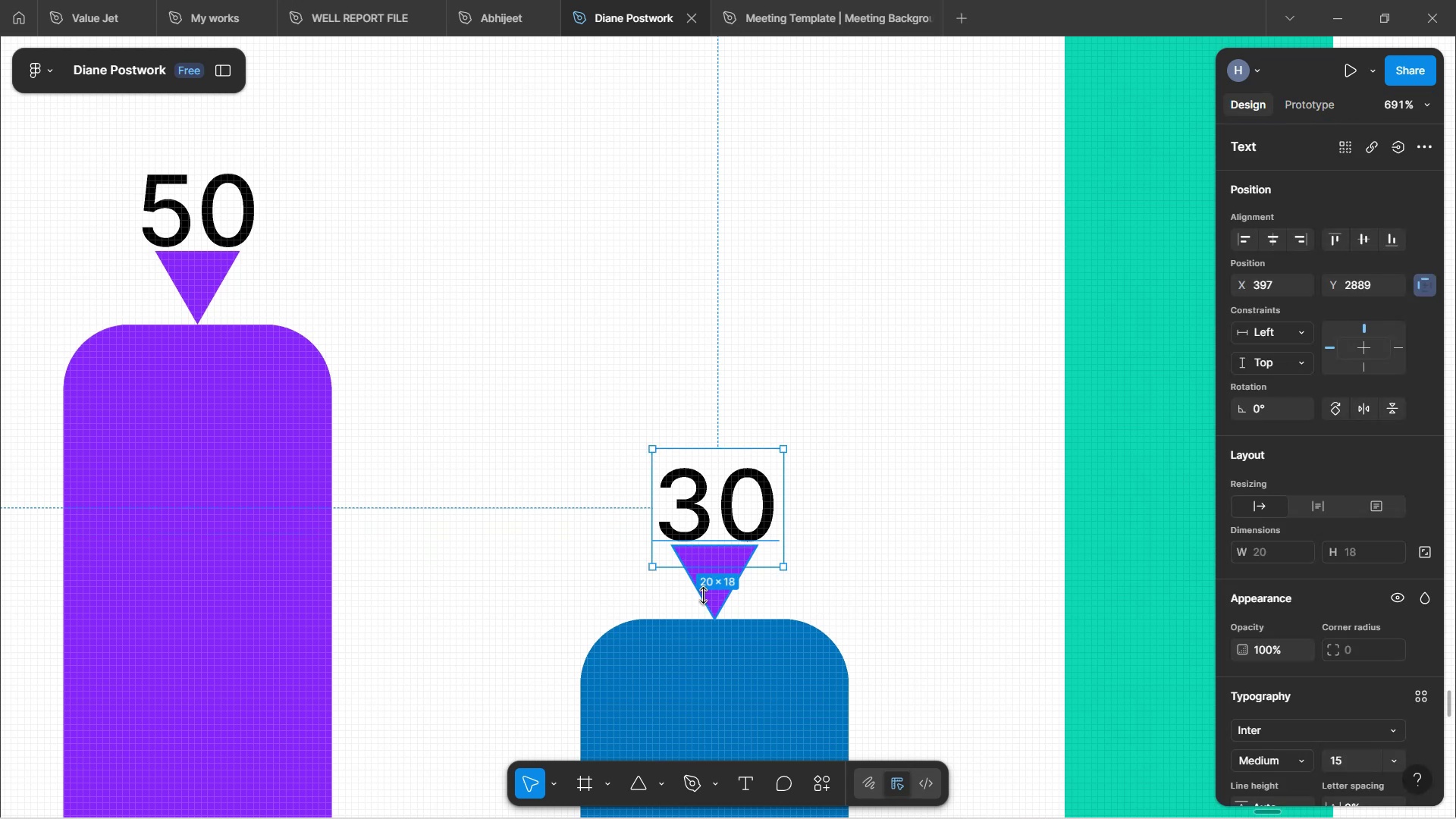 
left_click([709, 599])
 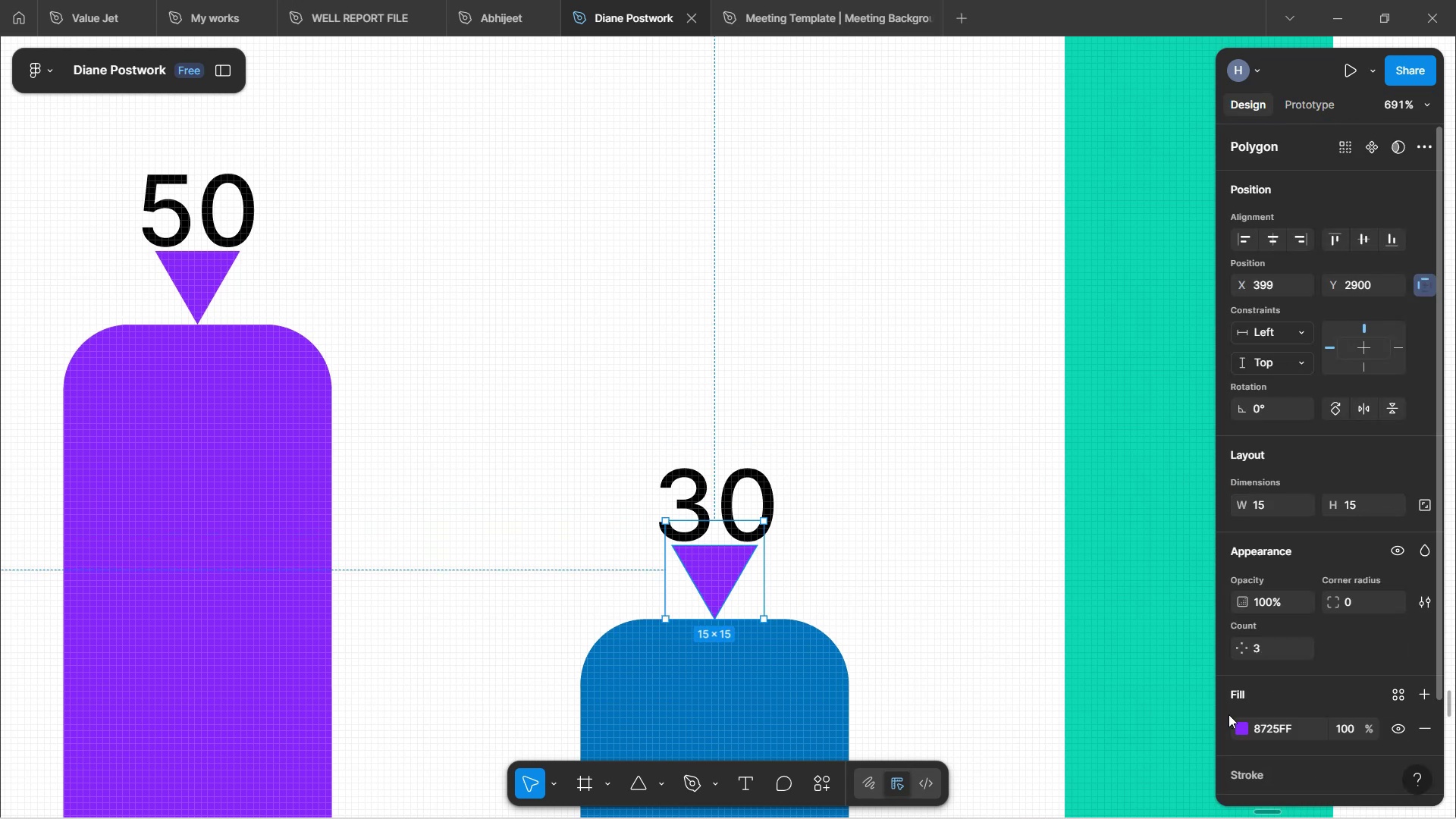 
left_click([1241, 726])
 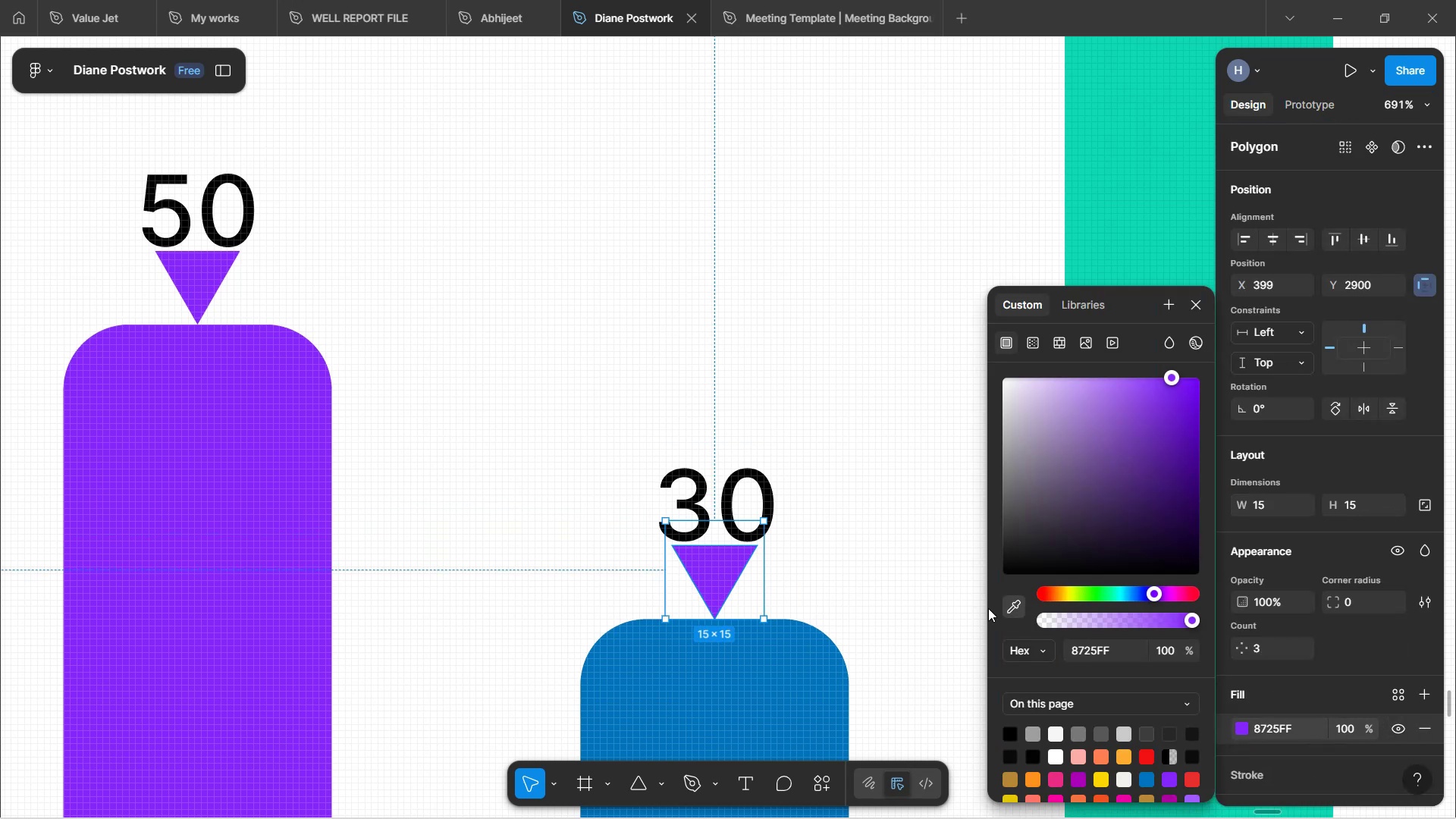 
left_click([705, 679])
 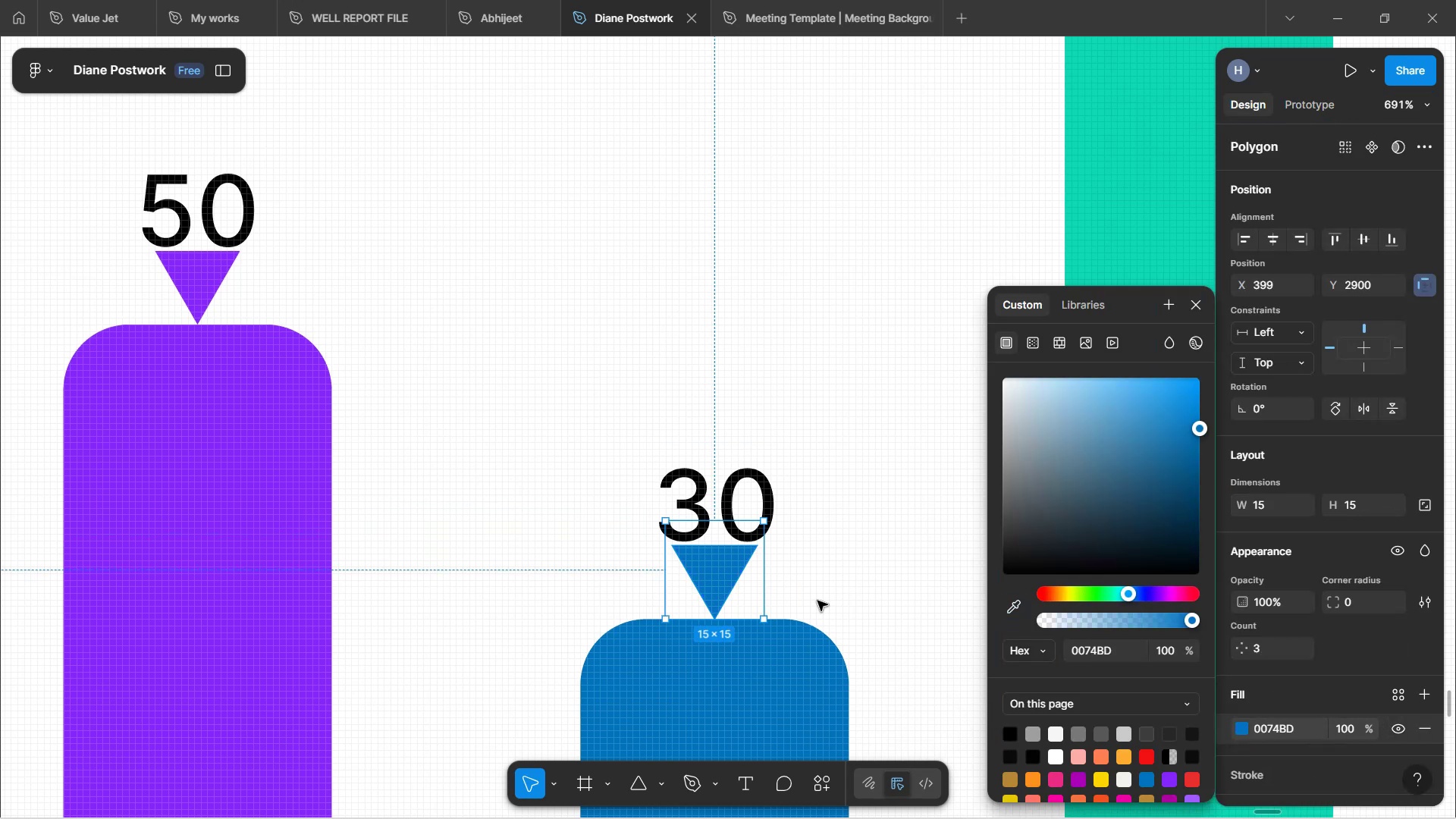 
left_click([877, 542])
 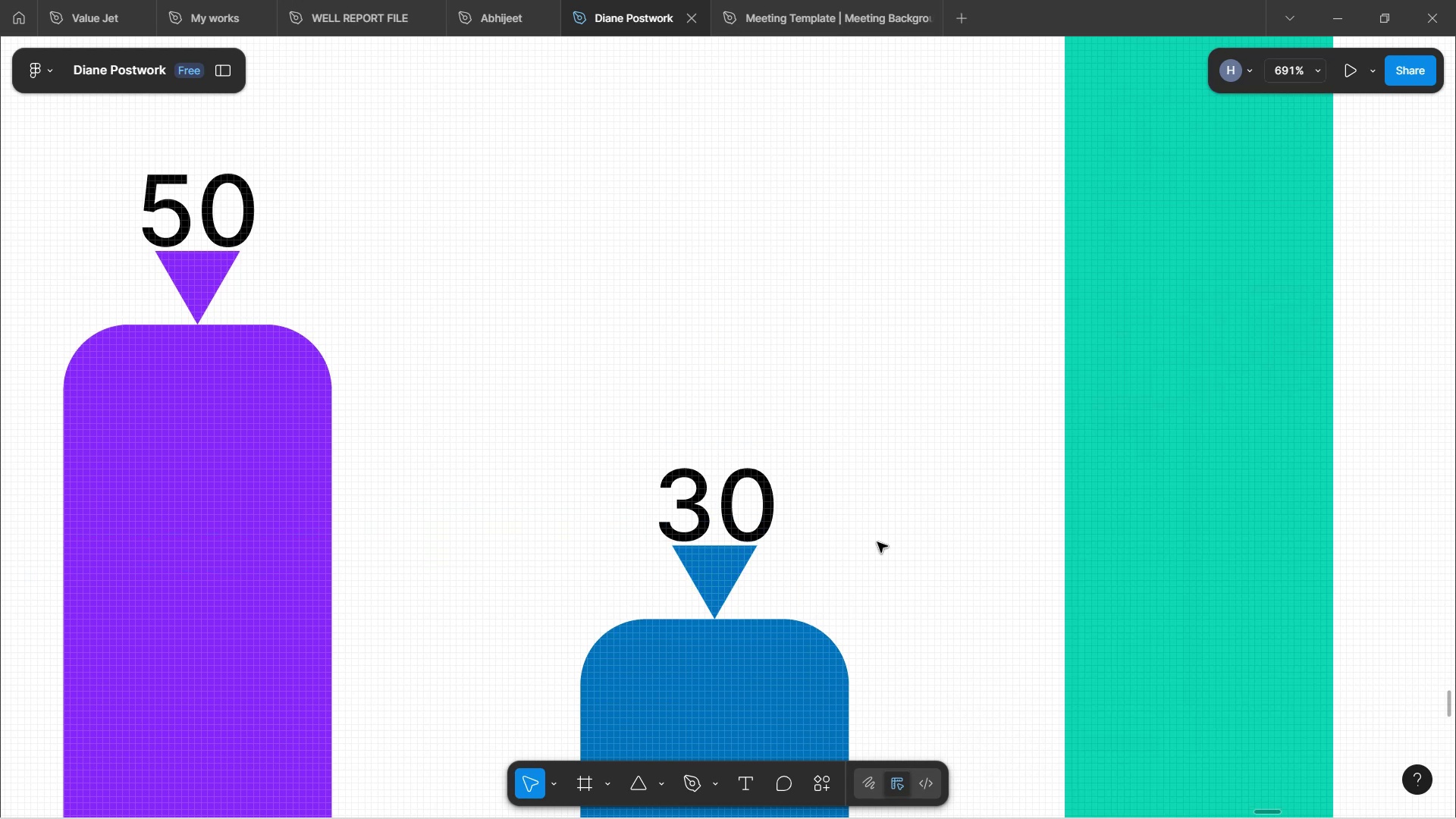 
hold_key(key=ControlLeft, duration=1.63)
scroll: coordinate [859, 552], scroll_direction: down, amount: 10.0
 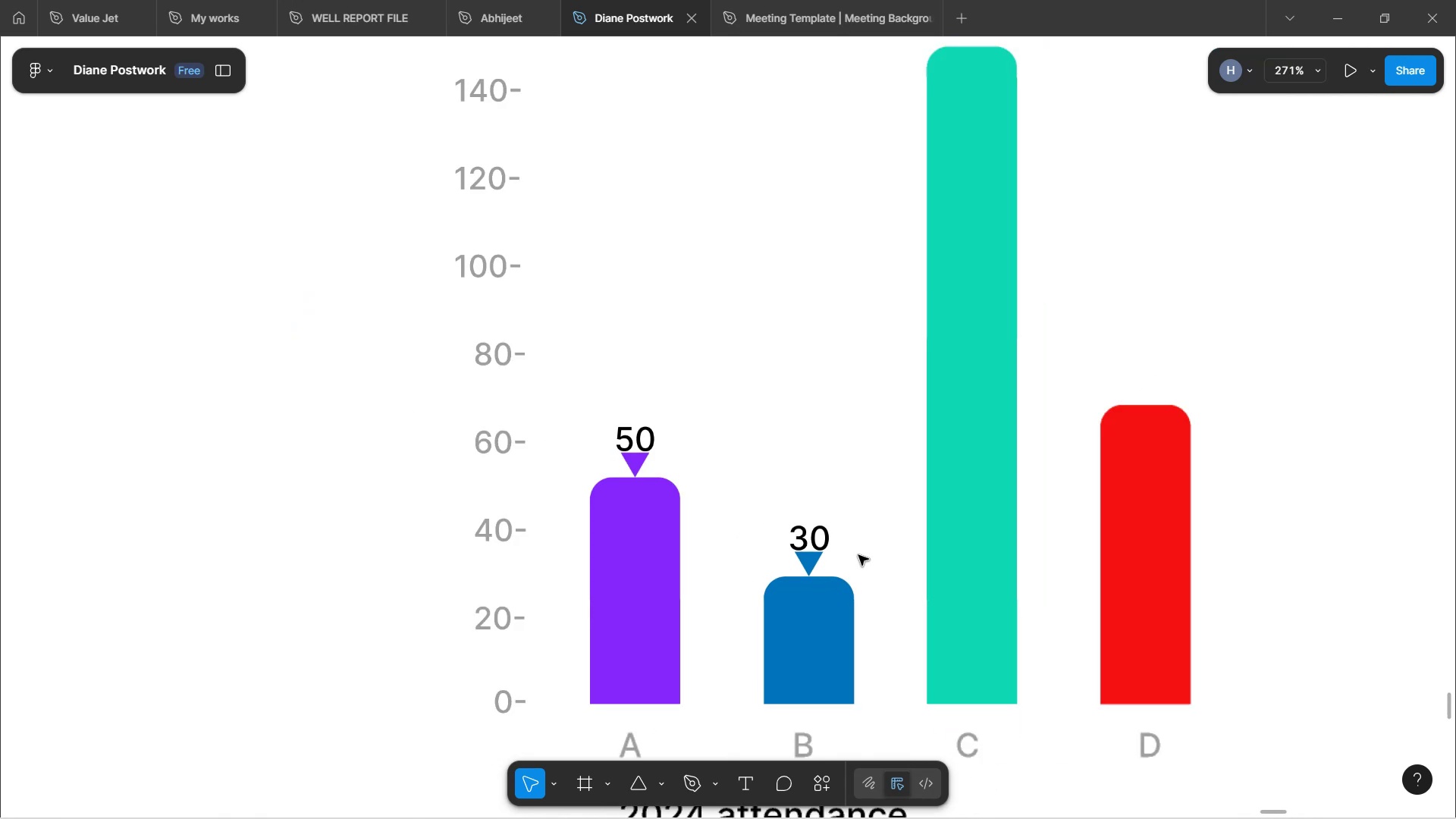 
hold_key(key=ControlLeft, duration=0.46)
 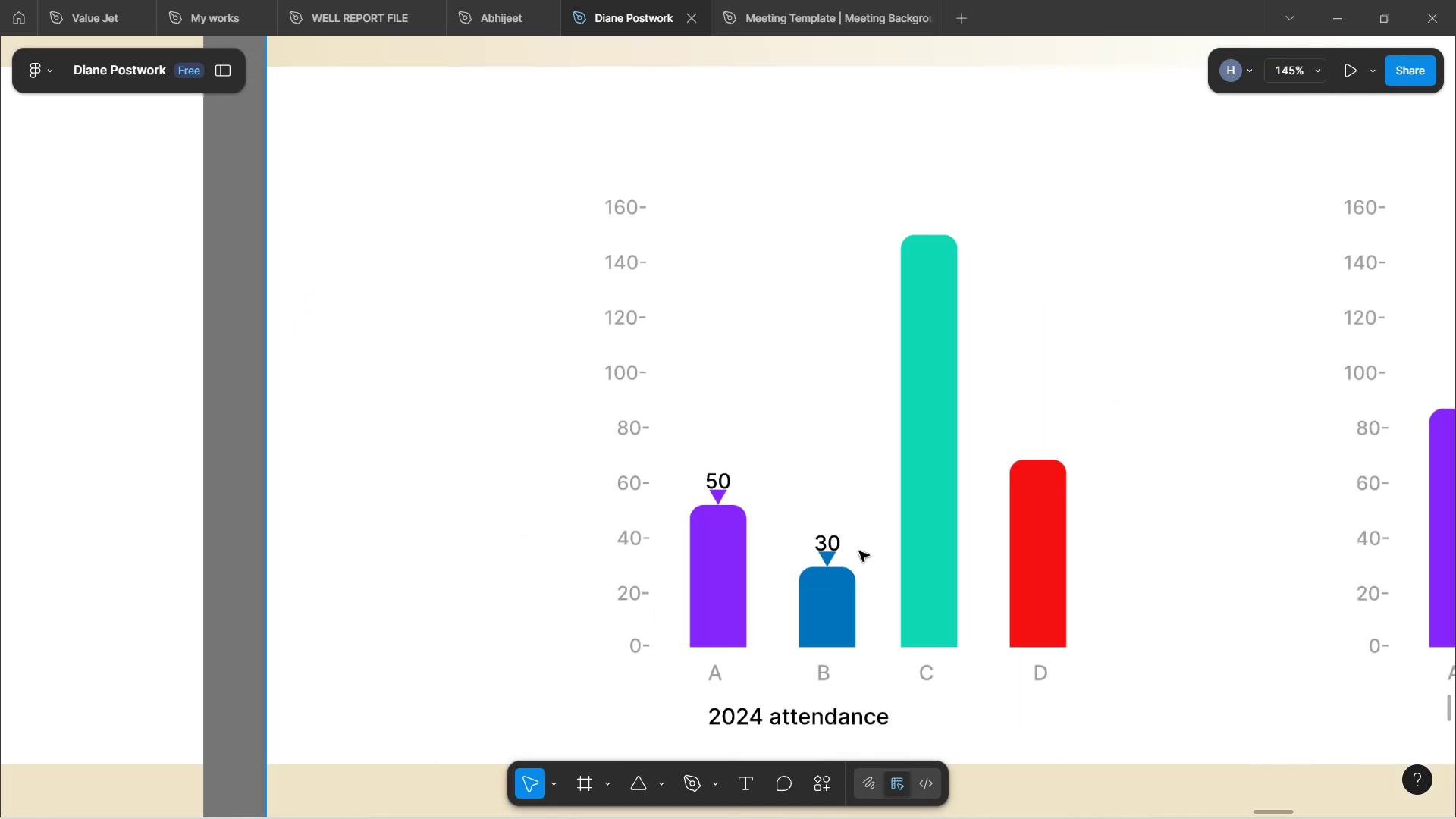 
hold_key(key=ControlLeft, duration=0.41)
scroll: coordinate [861, 551], scroll_direction: down, amount: 3.0
 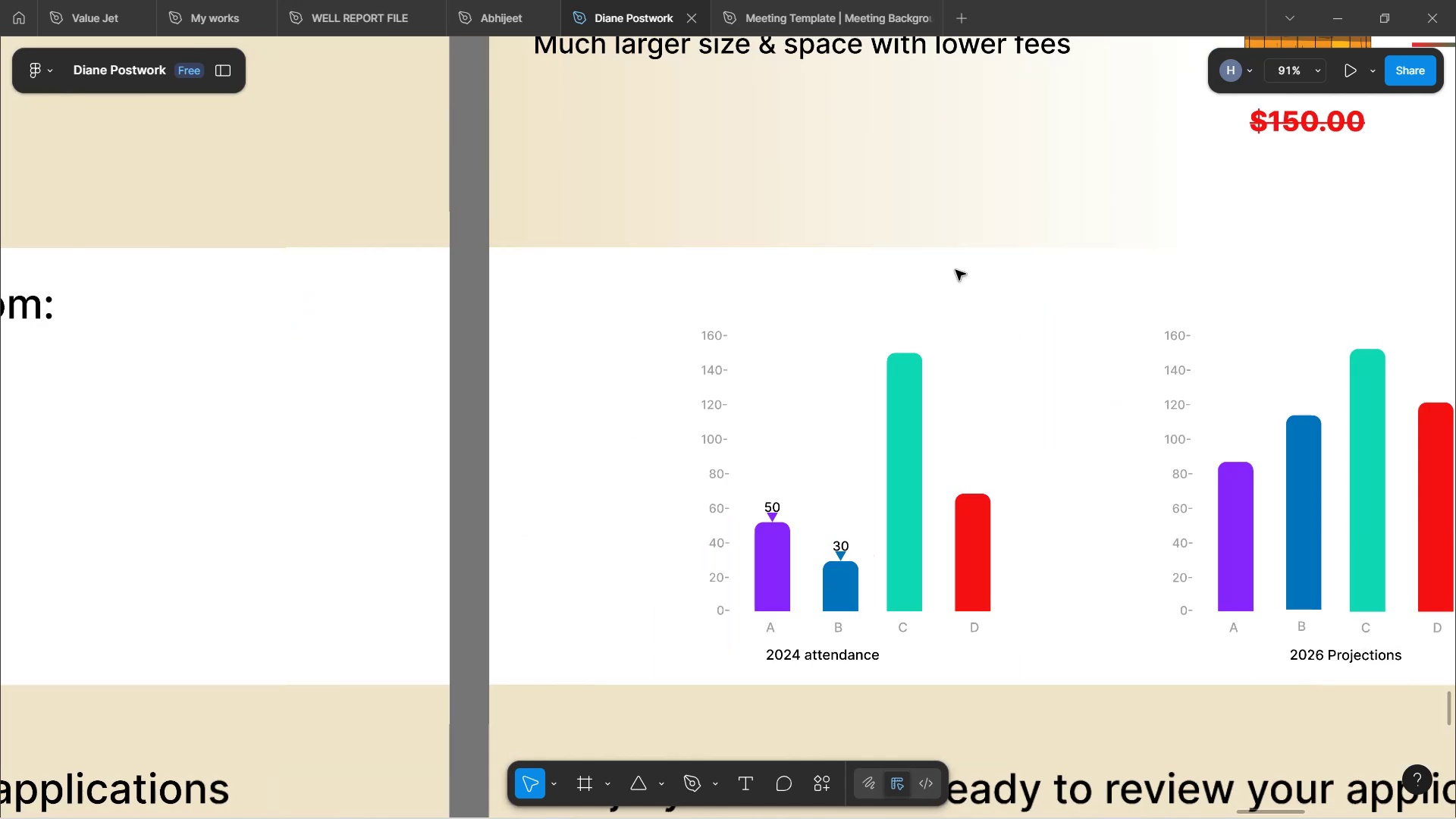 
left_click([908, 332])
 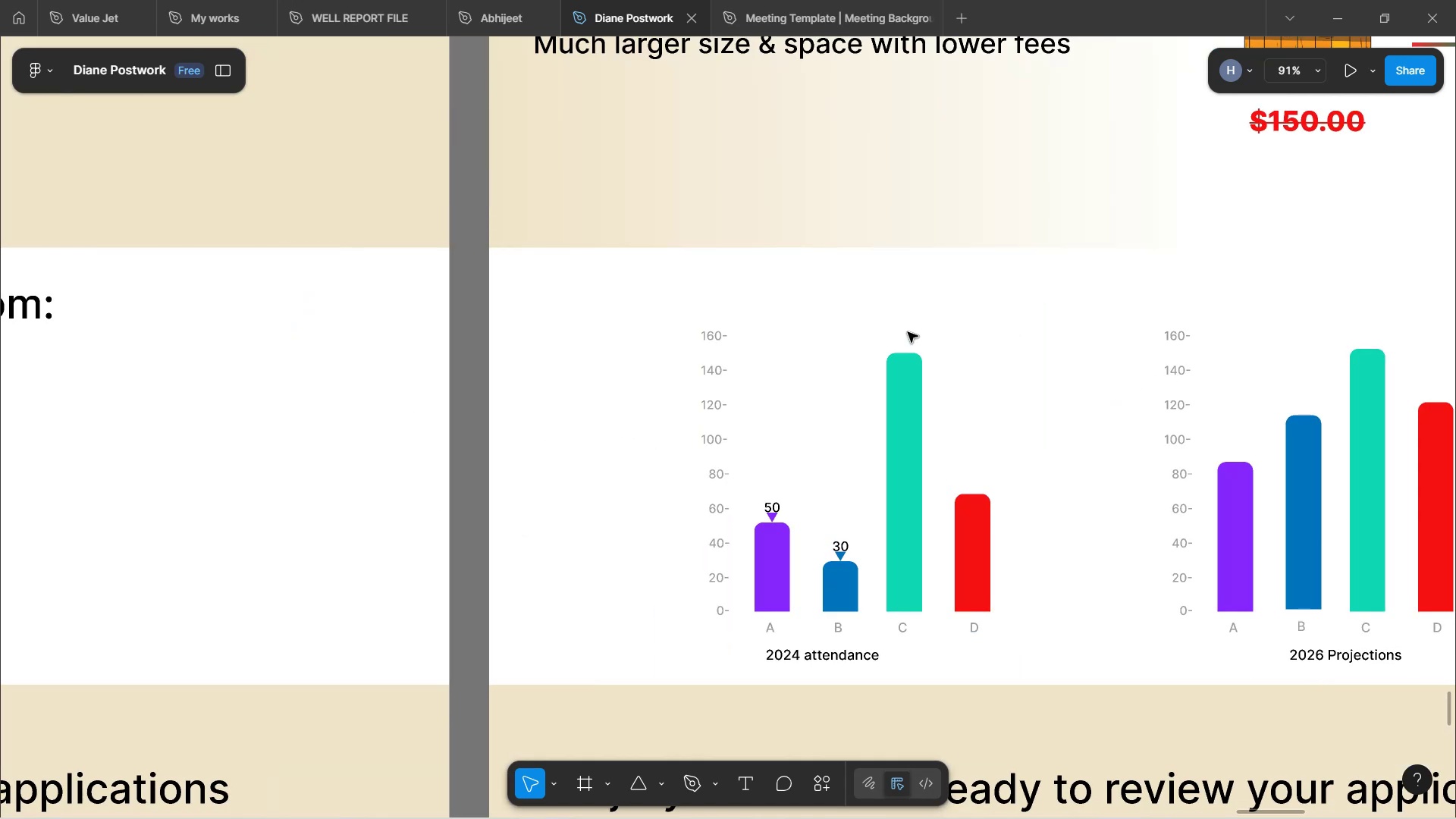 
scroll: coordinate [910, 332], scroll_direction: up, amount: 2.0
 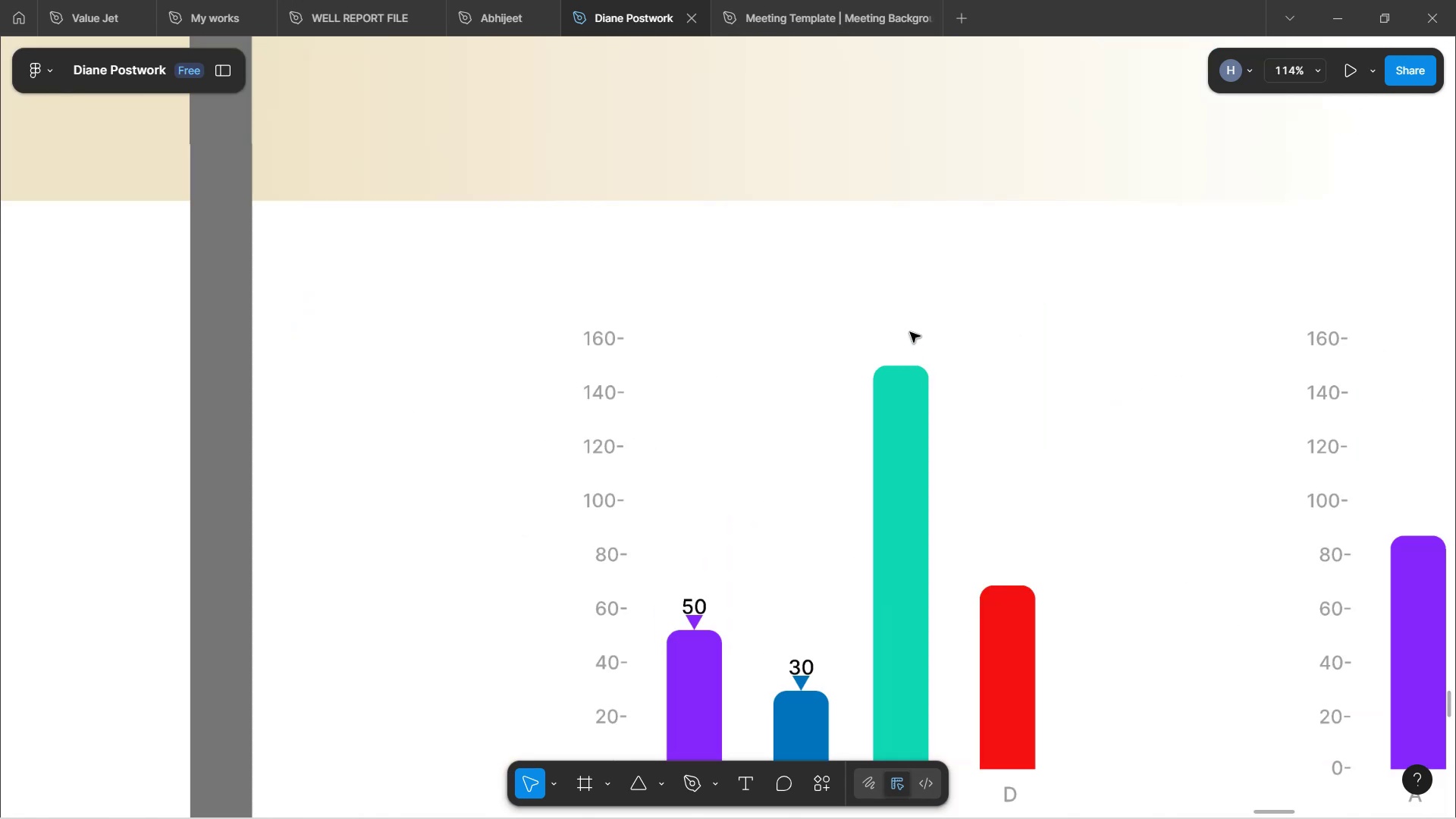 
hold_key(key=ControlLeft, duration=1.76)
 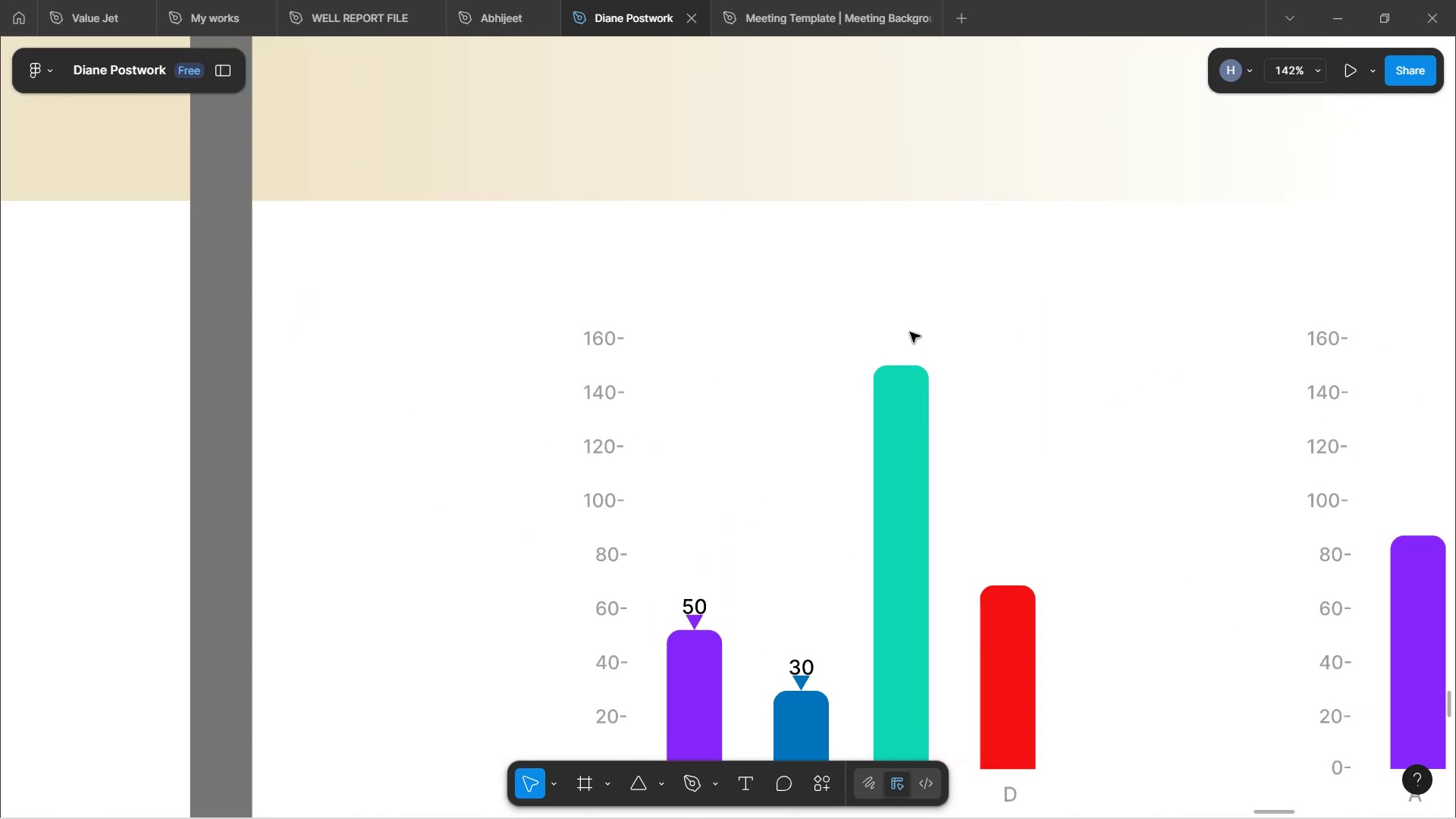 
key(Control+V)
 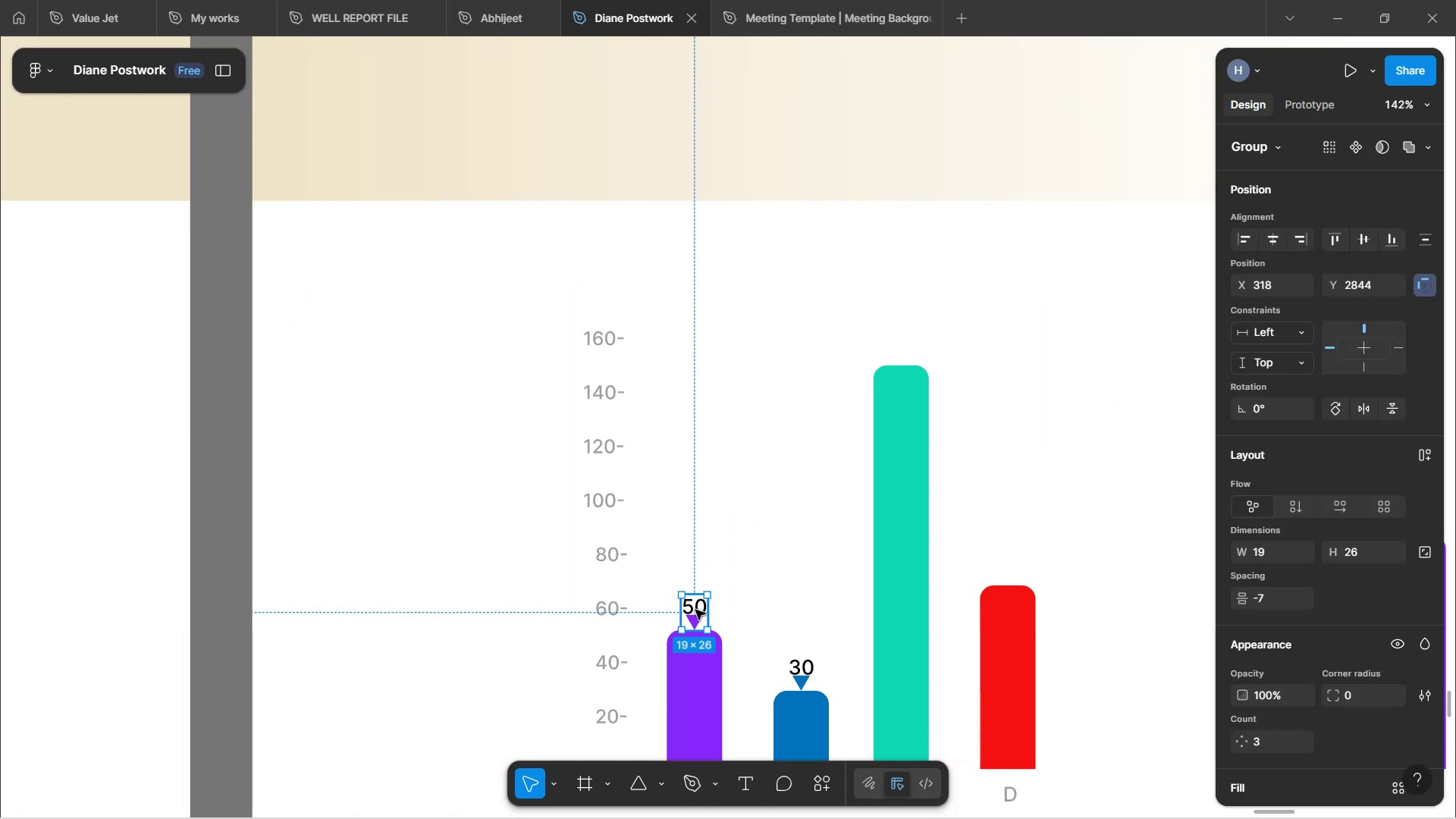 
left_click([695, 610])
 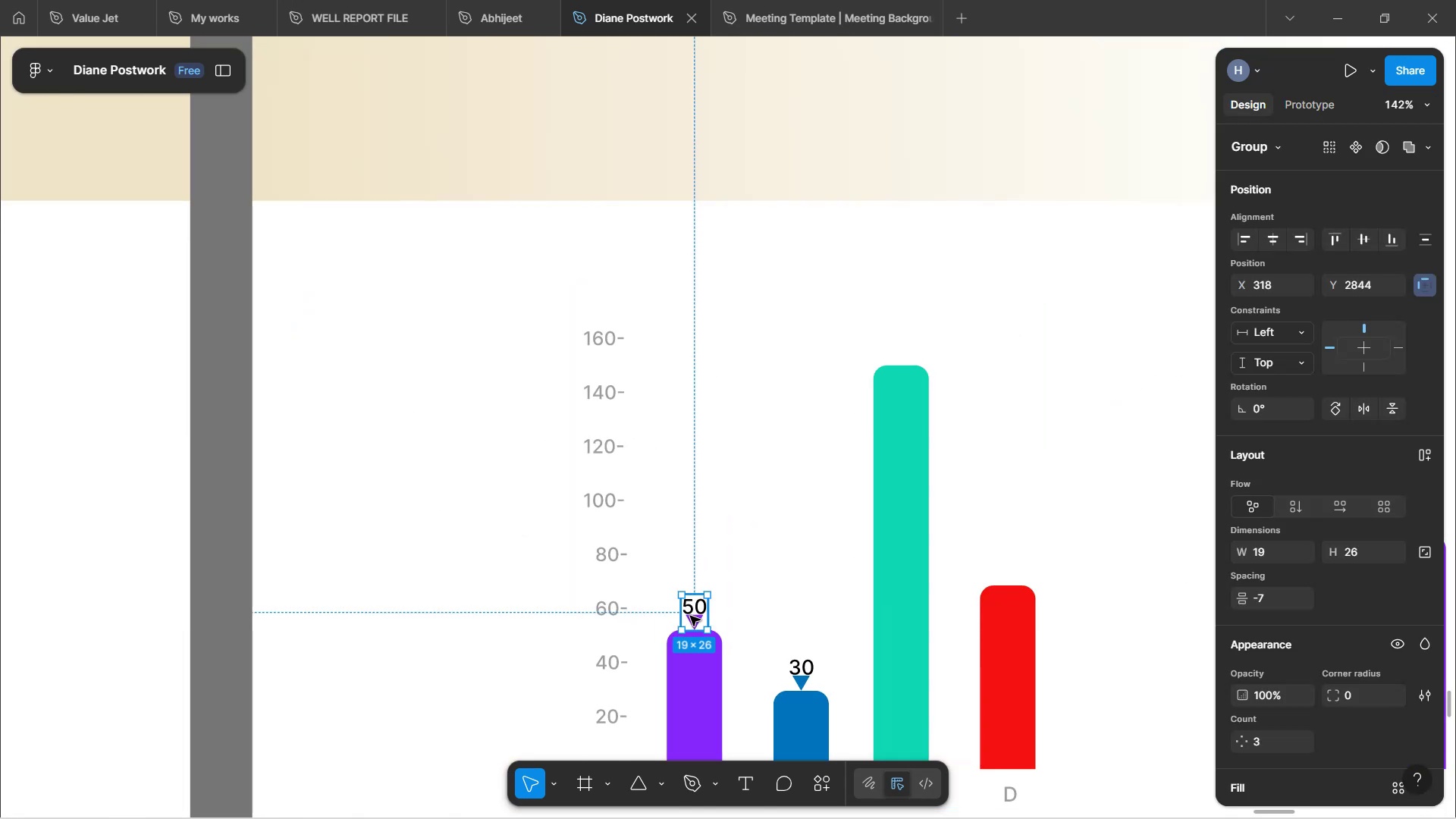 
left_click_drag(start_coordinate=[693, 617], to_coordinate=[899, 356])
 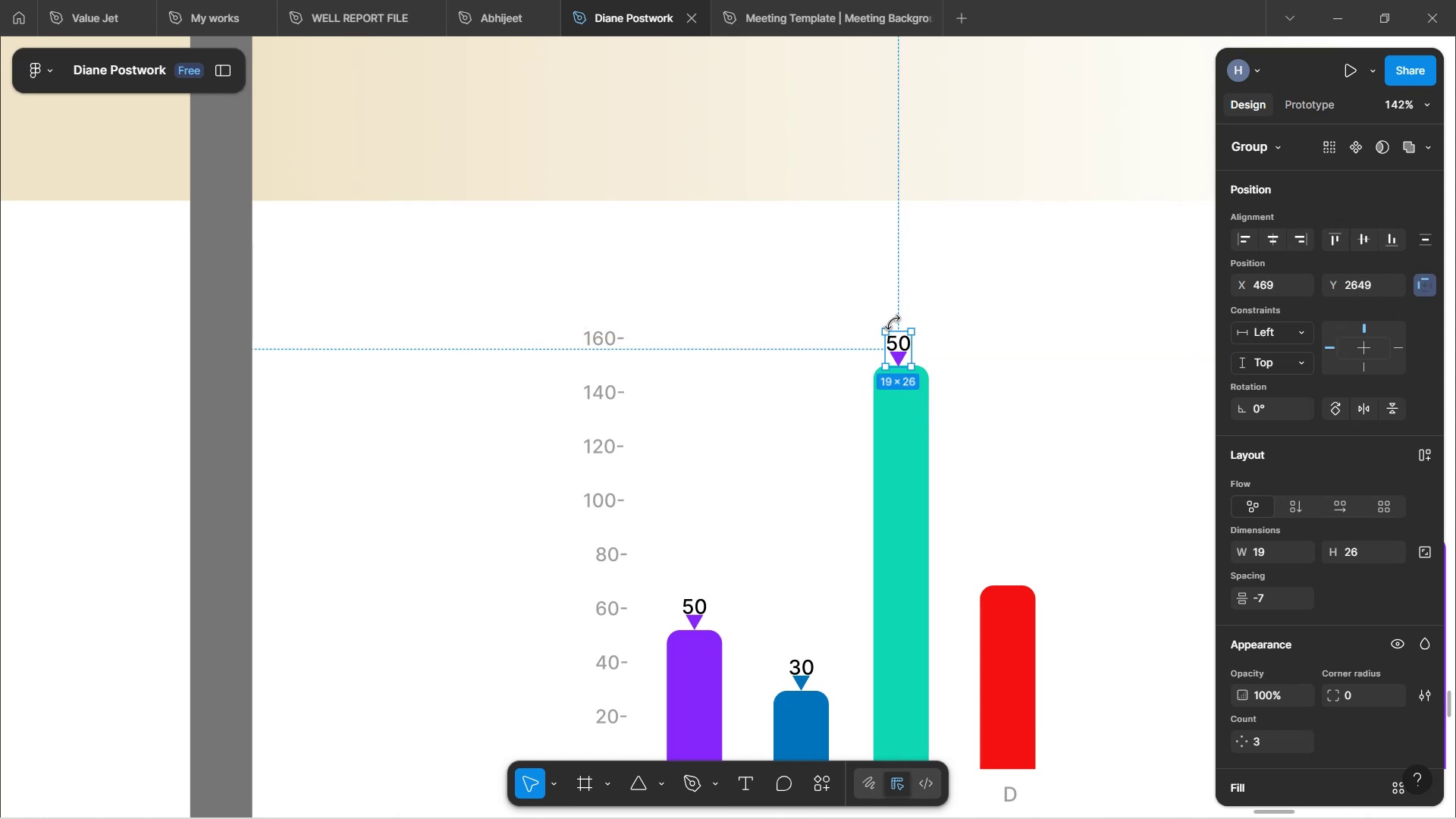 
wait(9.42)
 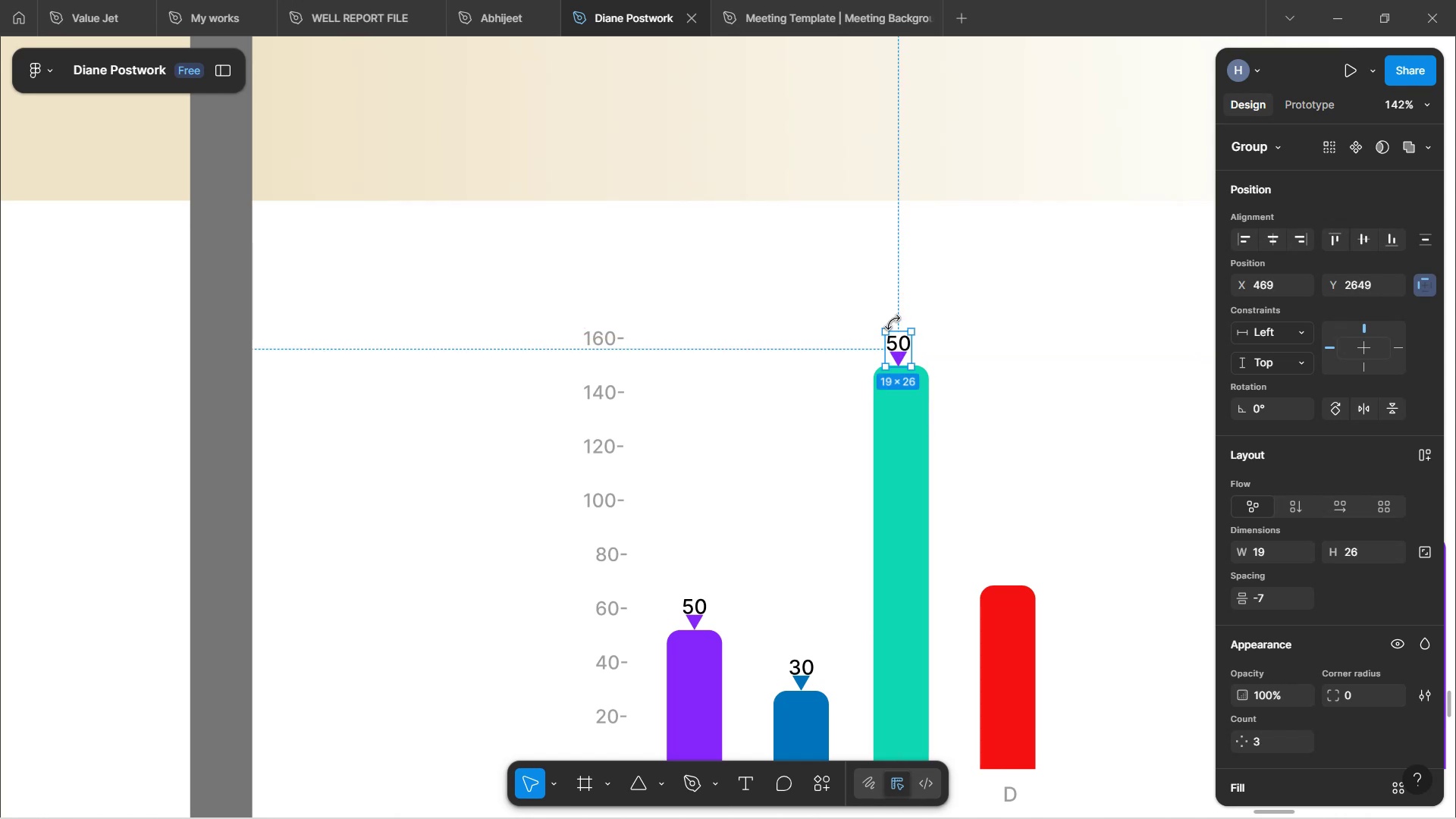 
scroll: coordinate [893, 335], scroll_direction: up, amount: 4.0
 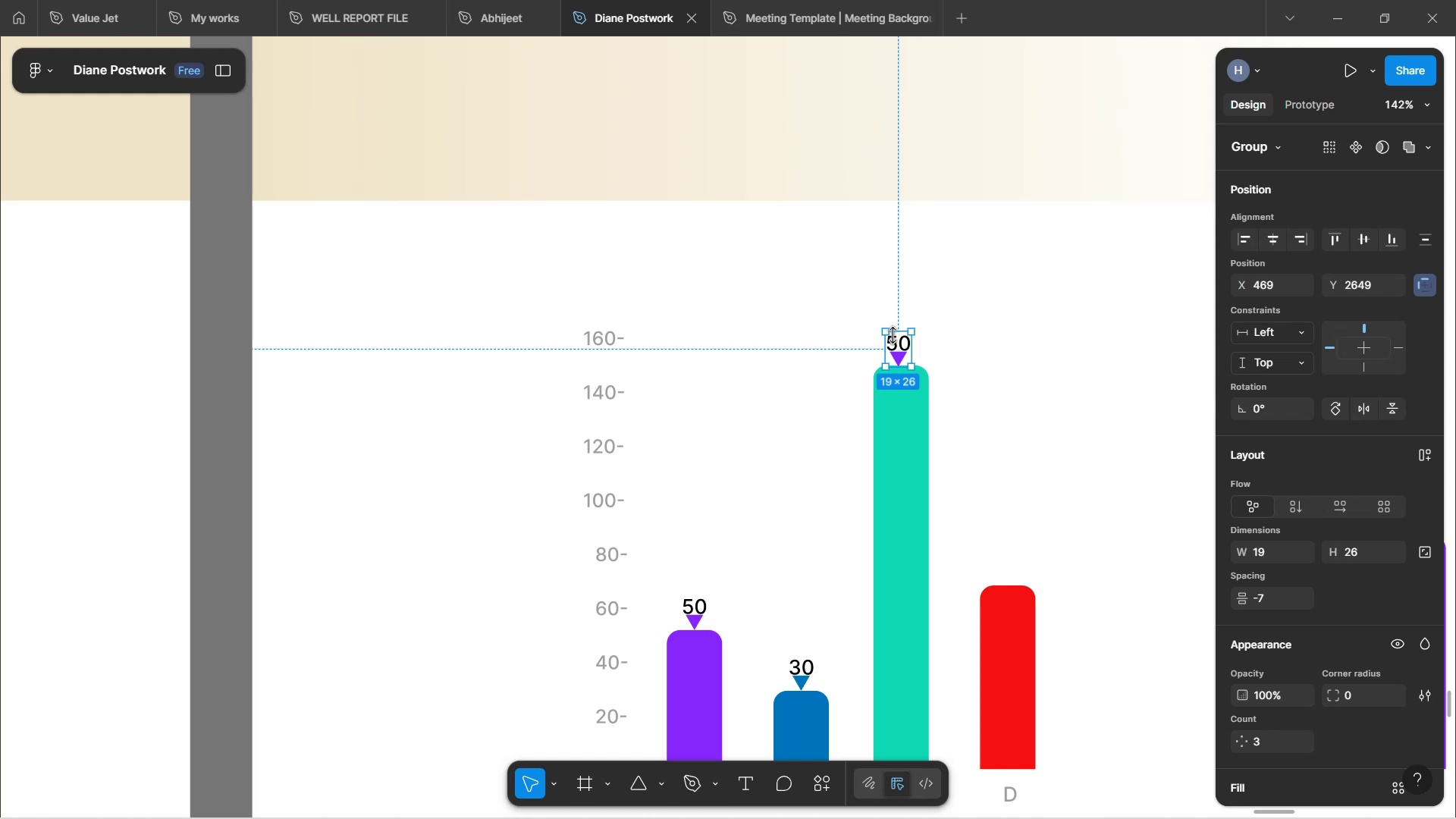 
hold_key(key=ControlLeft, duration=0.42)
 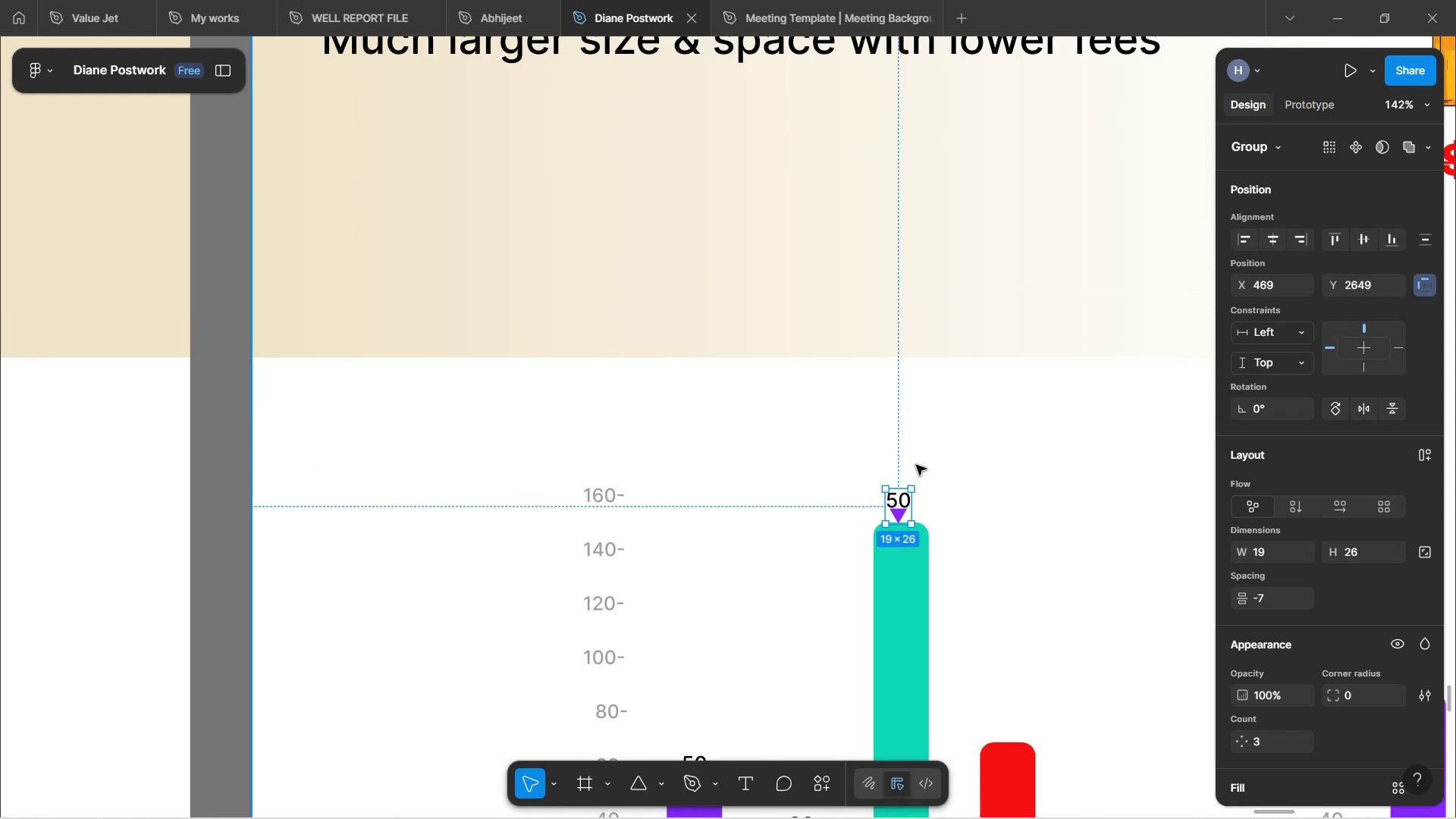 
scroll: coordinate [919, 490], scroll_direction: down, amount: 3.0
 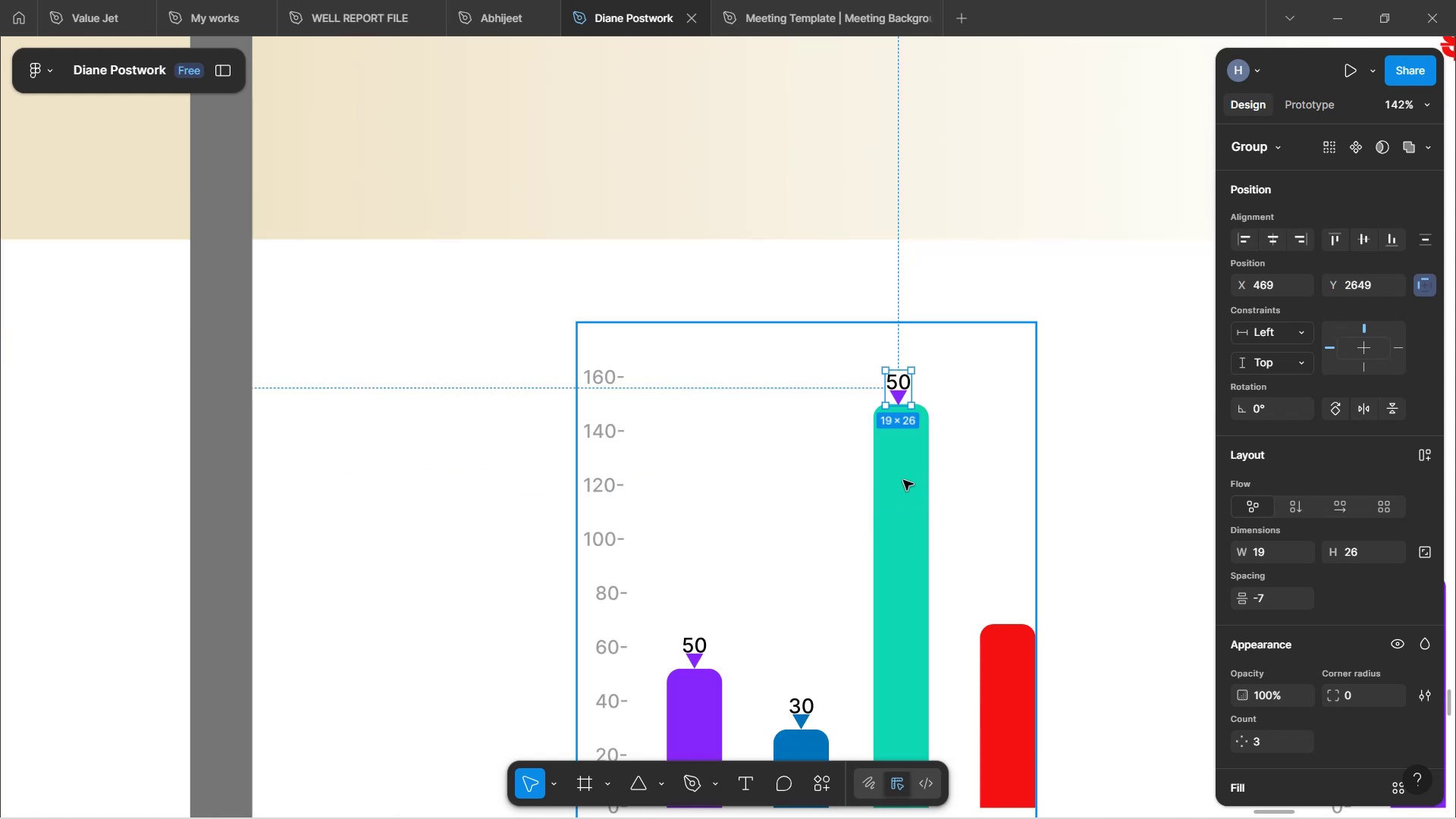 
hold_key(key=ControlLeft, duration=1.0)
scroll: coordinate [883, 416], scroll_direction: up, amount: 7.0
 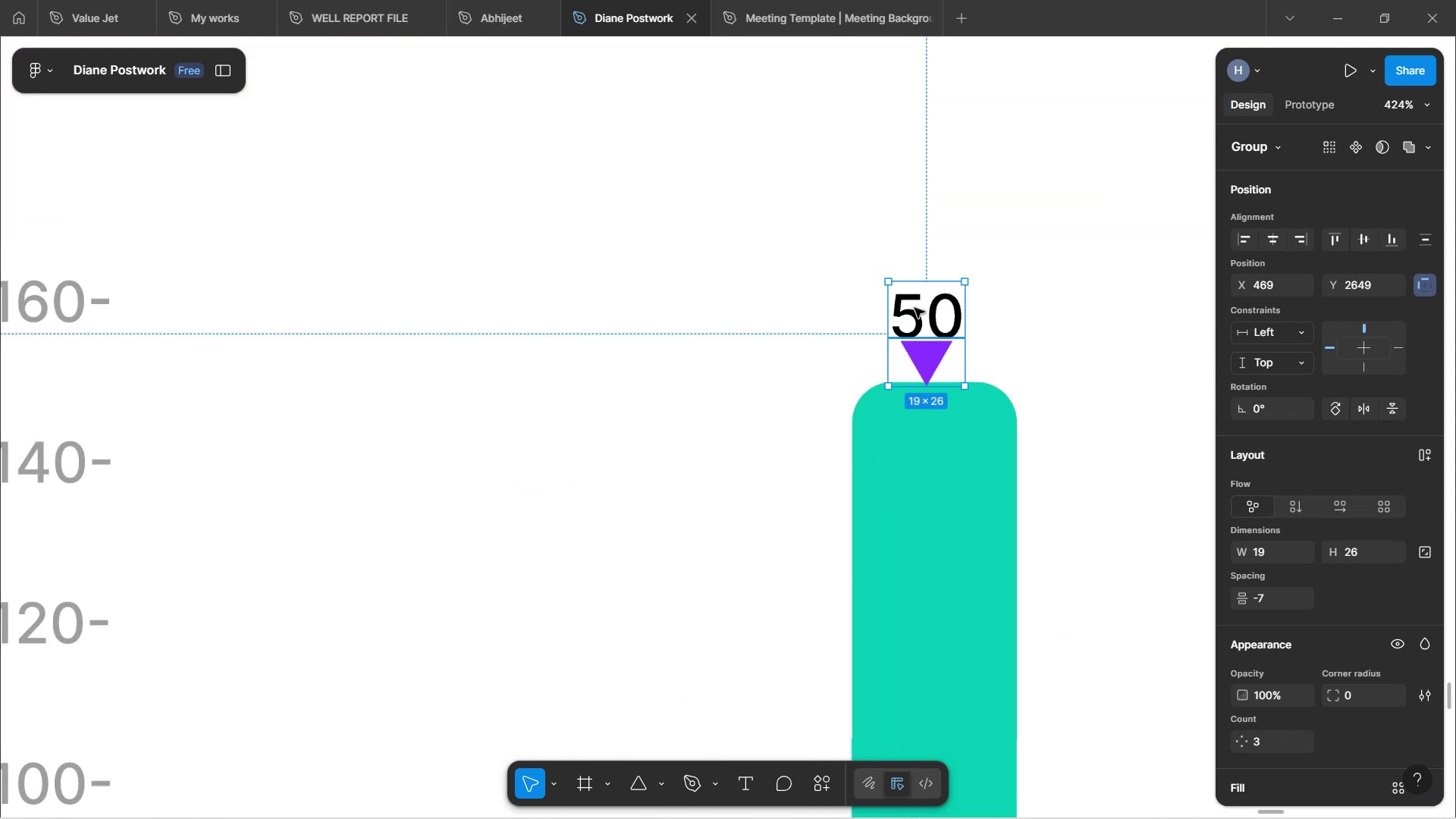 
double_click([915, 308])
 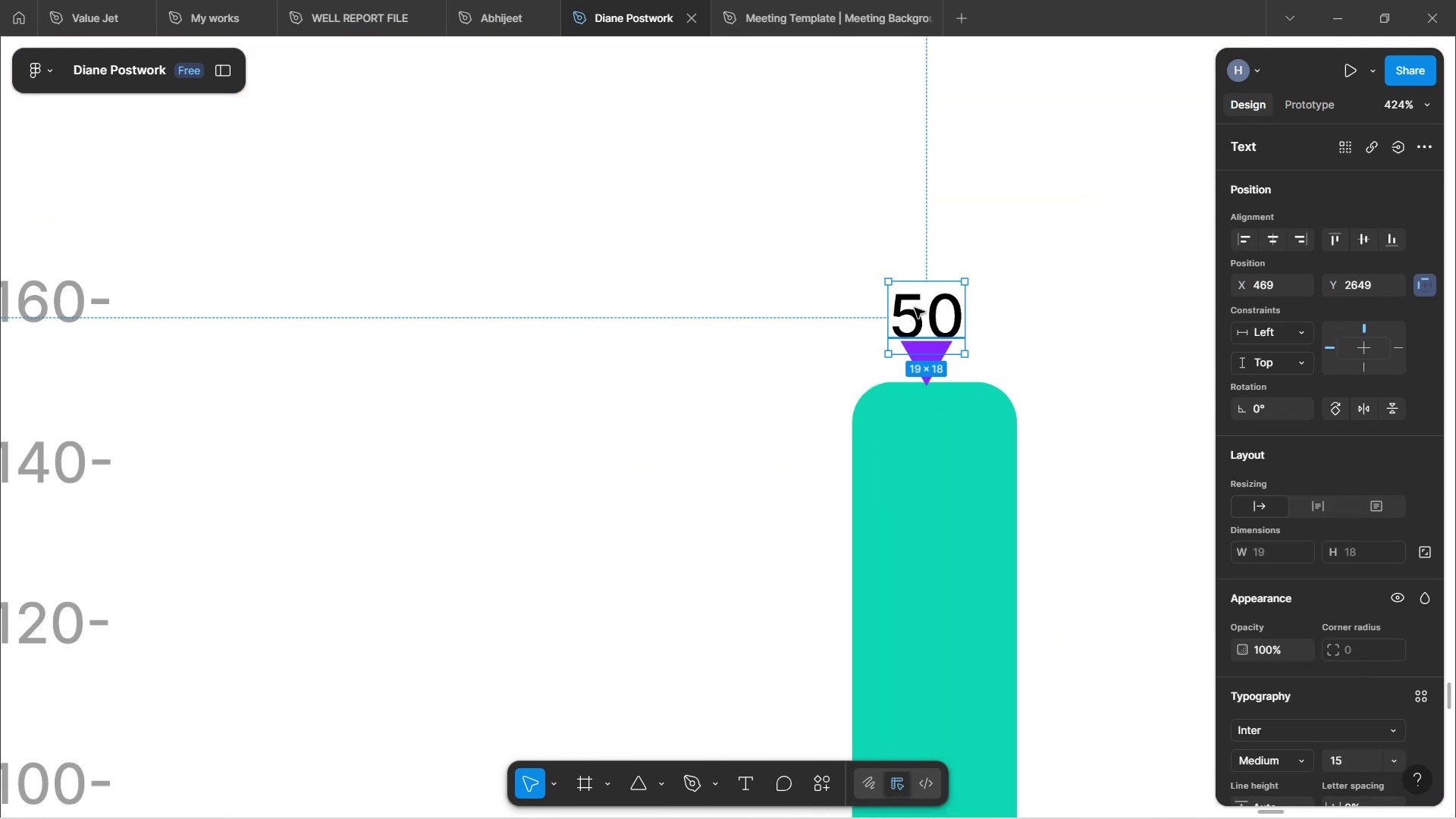 
double_click([915, 308])
 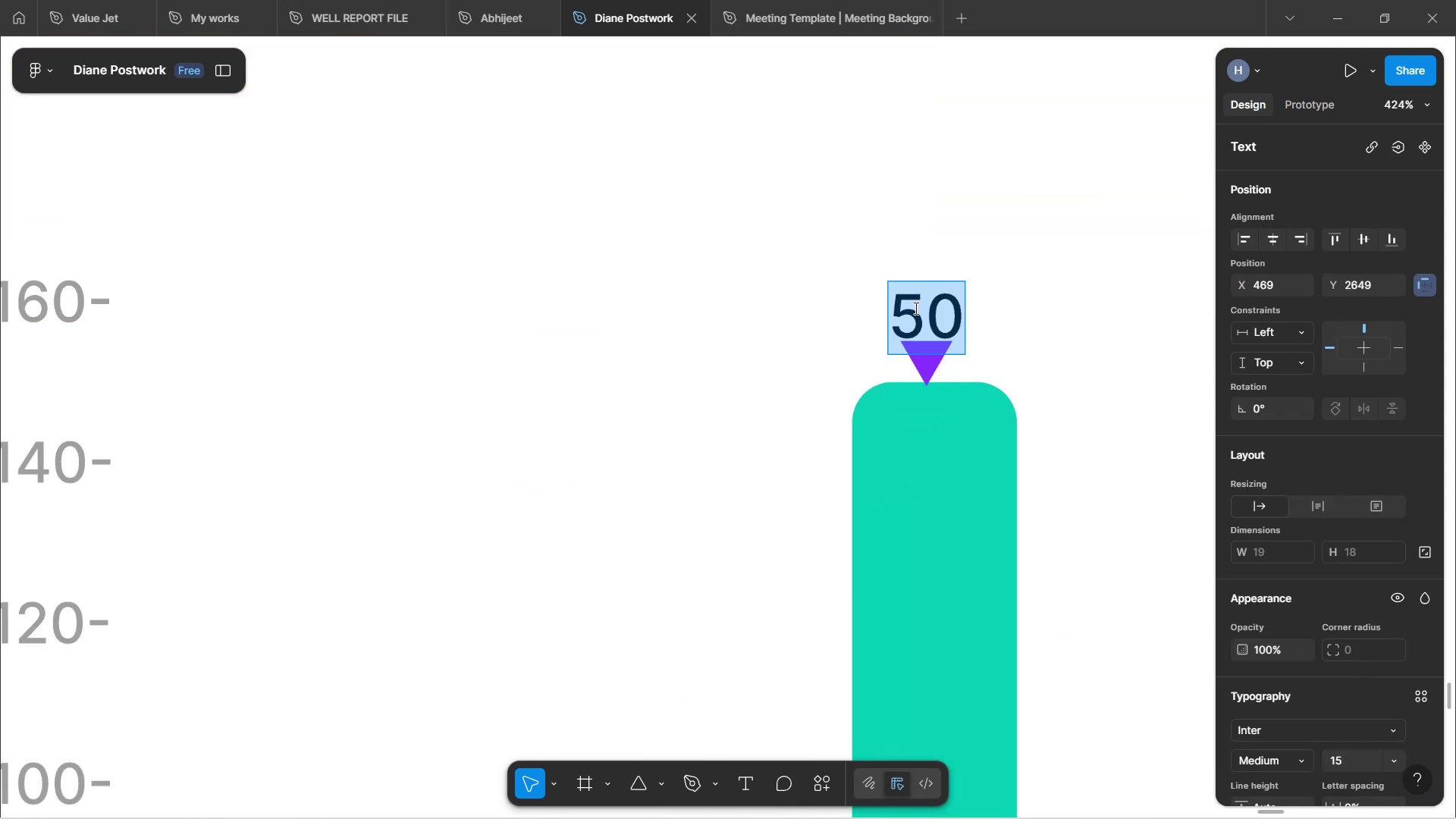 
left_click([912, 308])
 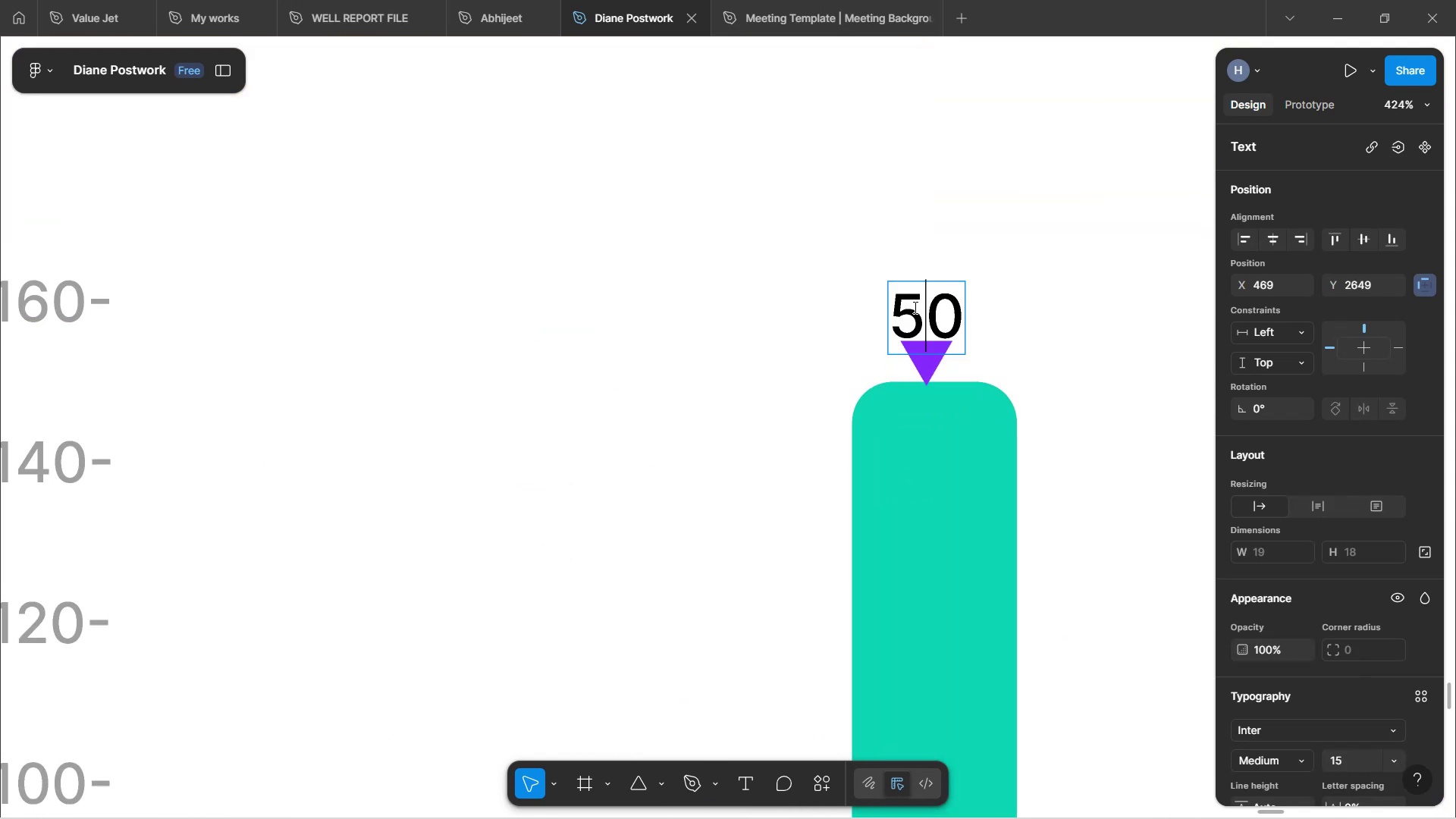 
key(ArrowLeft)
 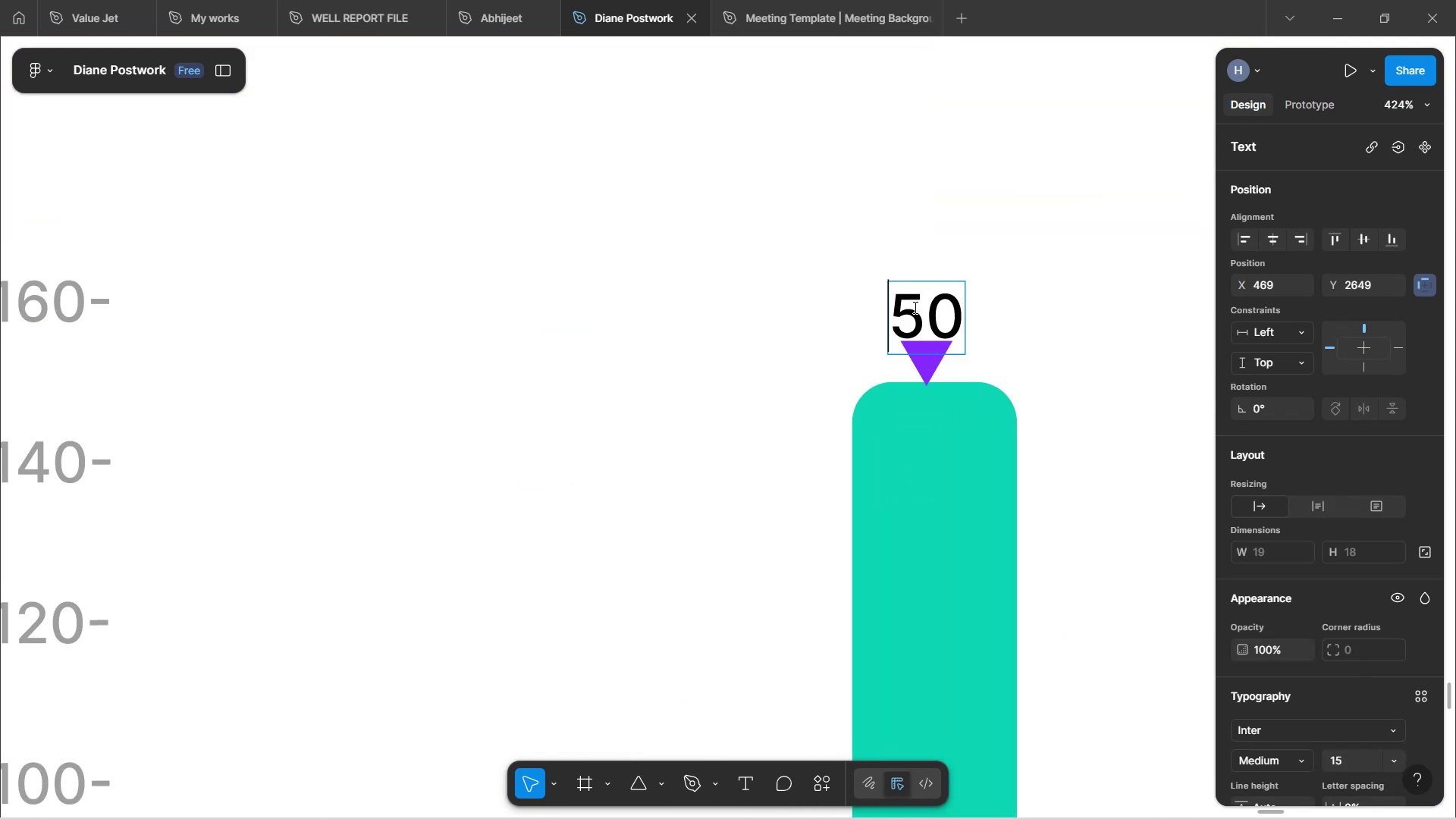 
key(1)
 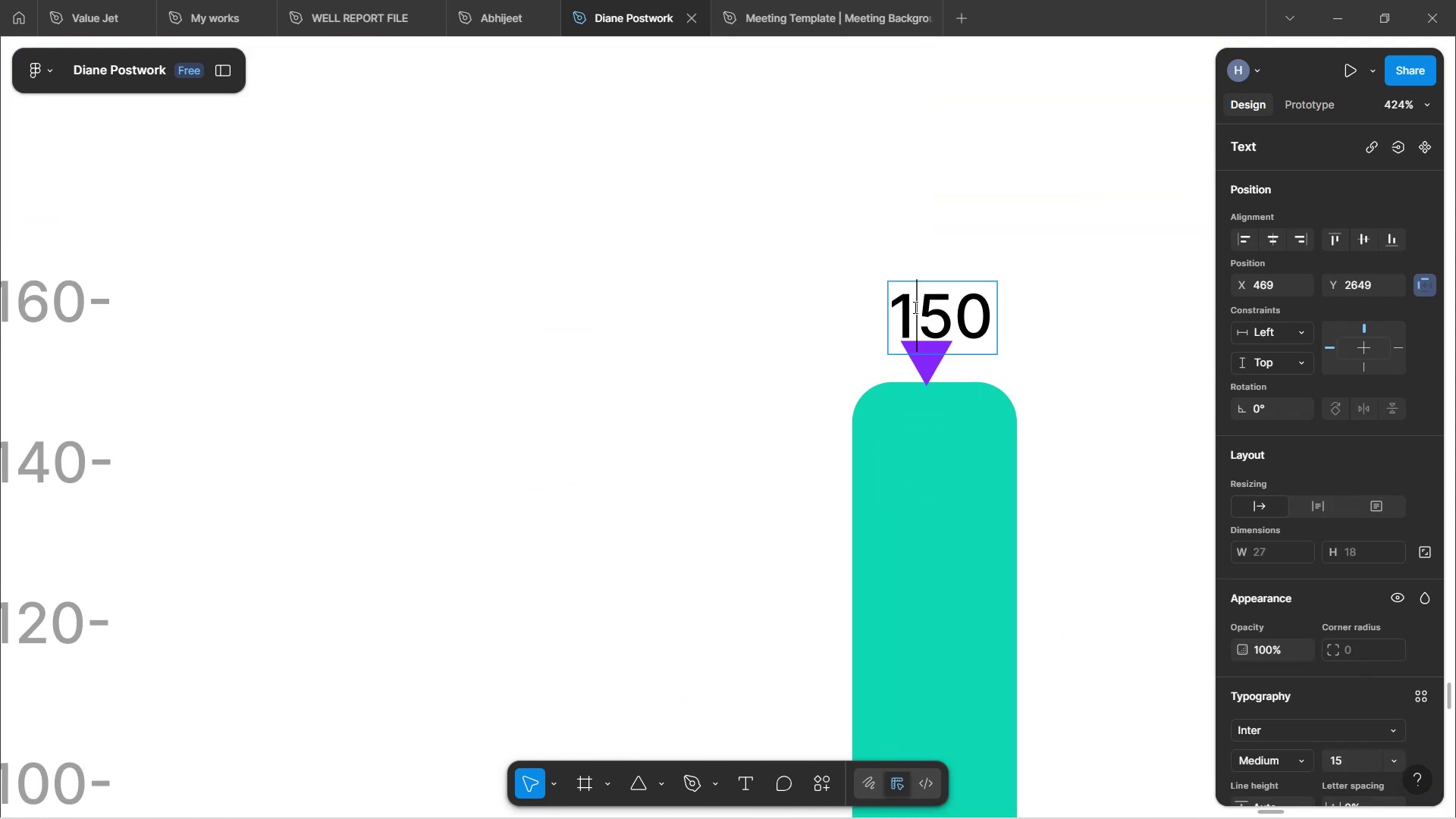 
hold_key(key=ControlLeft, duration=0.82)
scroll: coordinate [952, 356], scroll_direction: up, amount: 3.0
 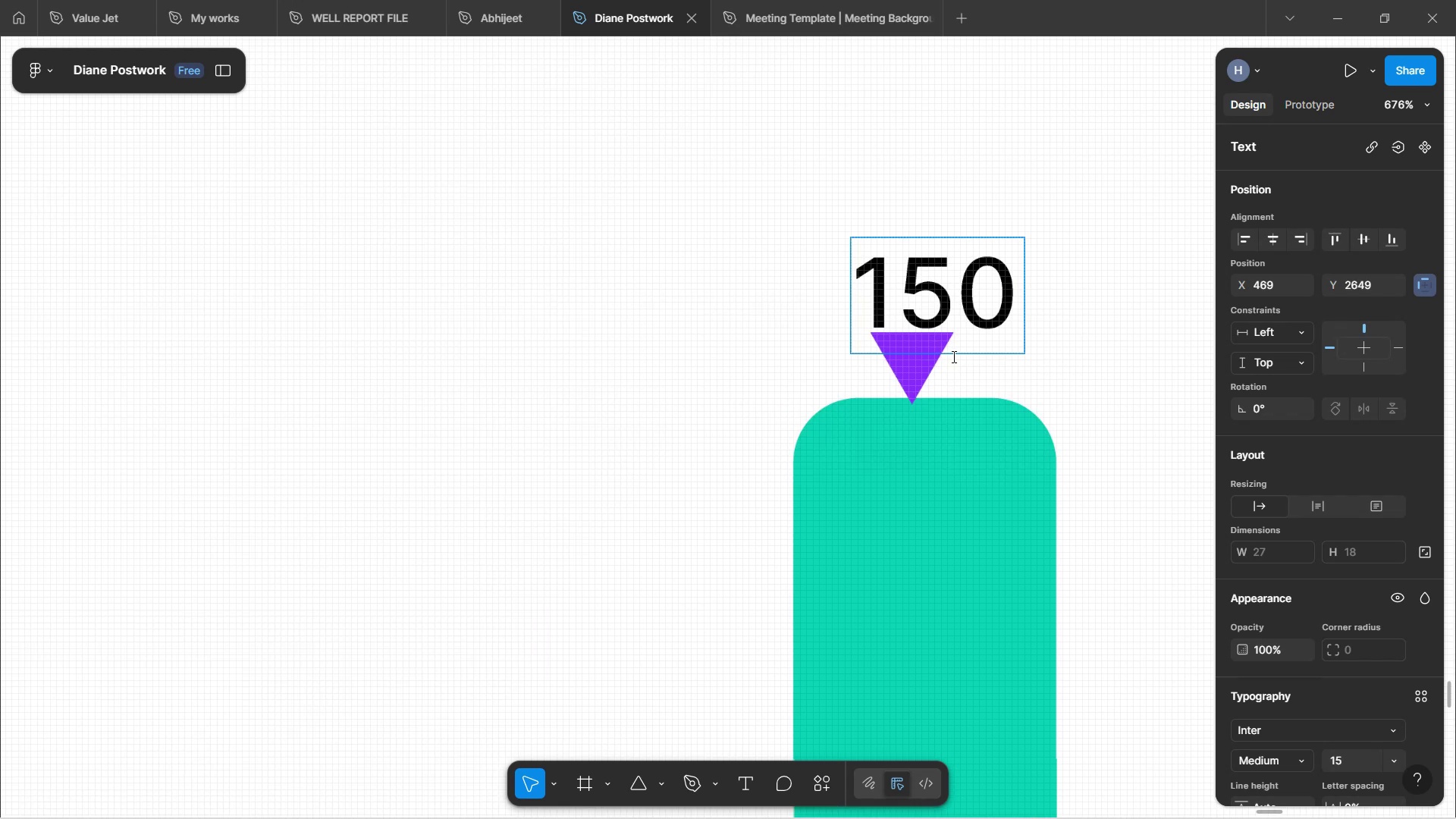 
left_click([1105, 348])
 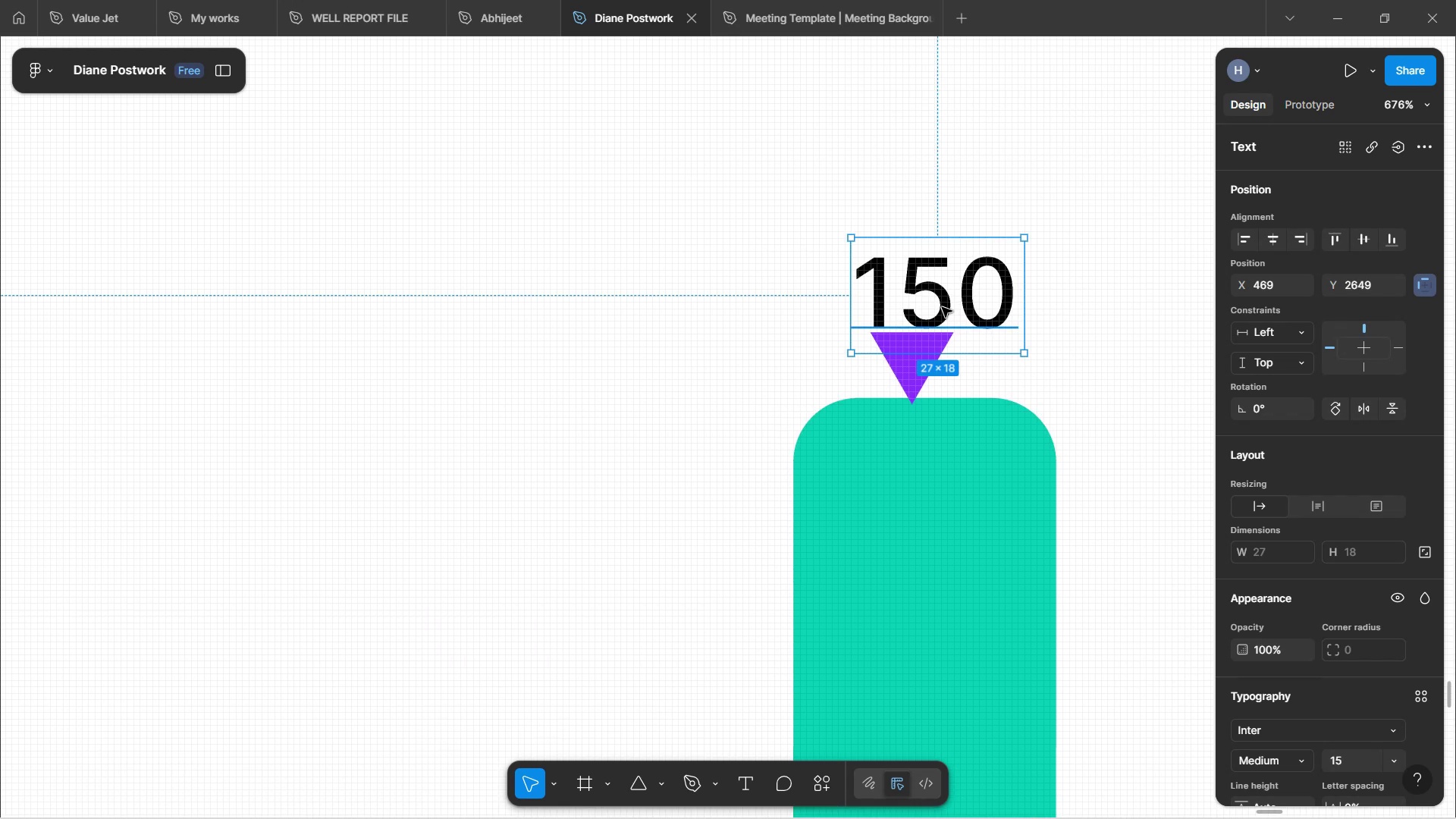 
left_click_drag(start_coordinate=[945, 303], to_coordinate=[921, 302])
 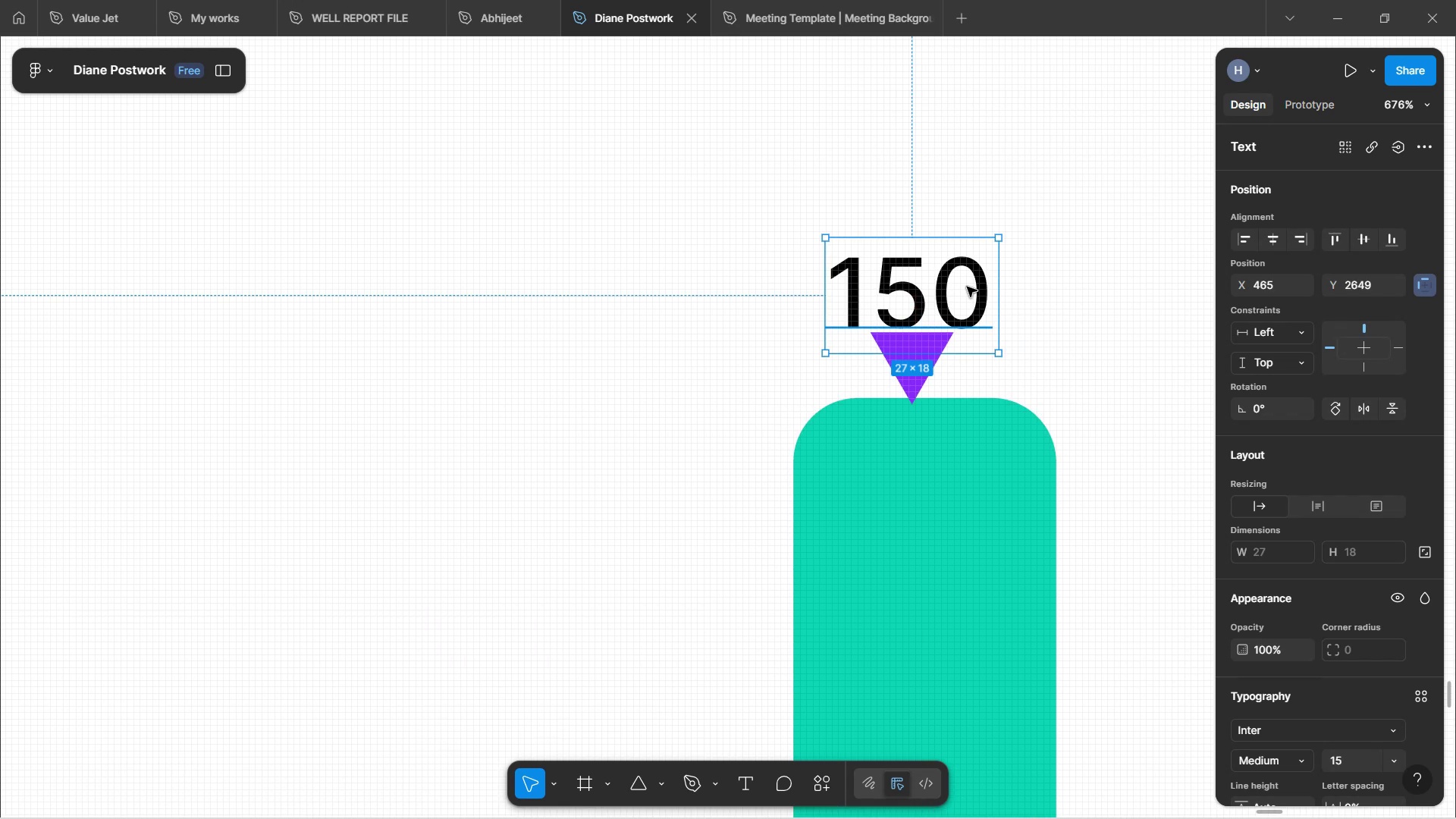 
double_click([967, 287])
 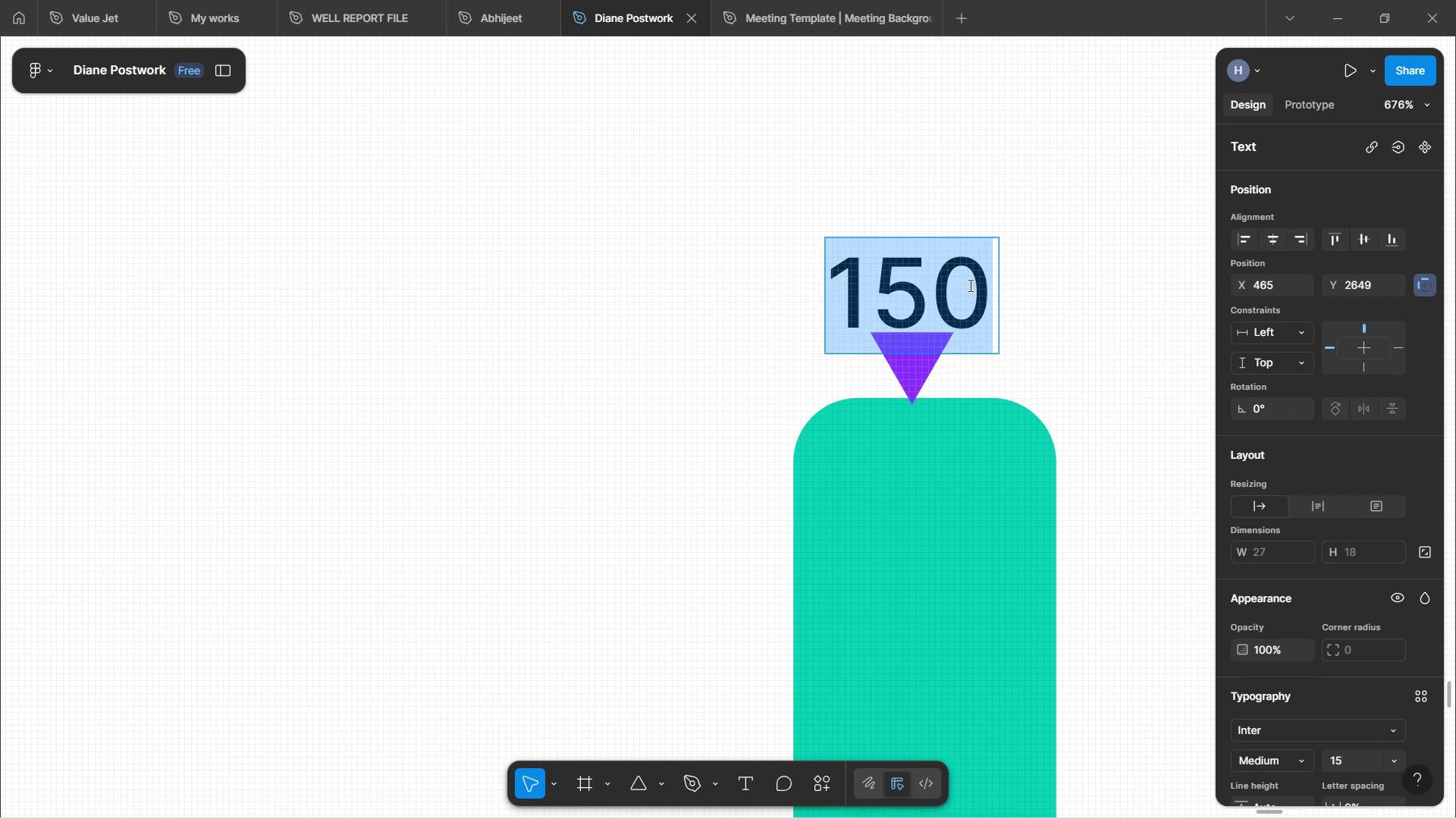 
key(ArrowRight)
 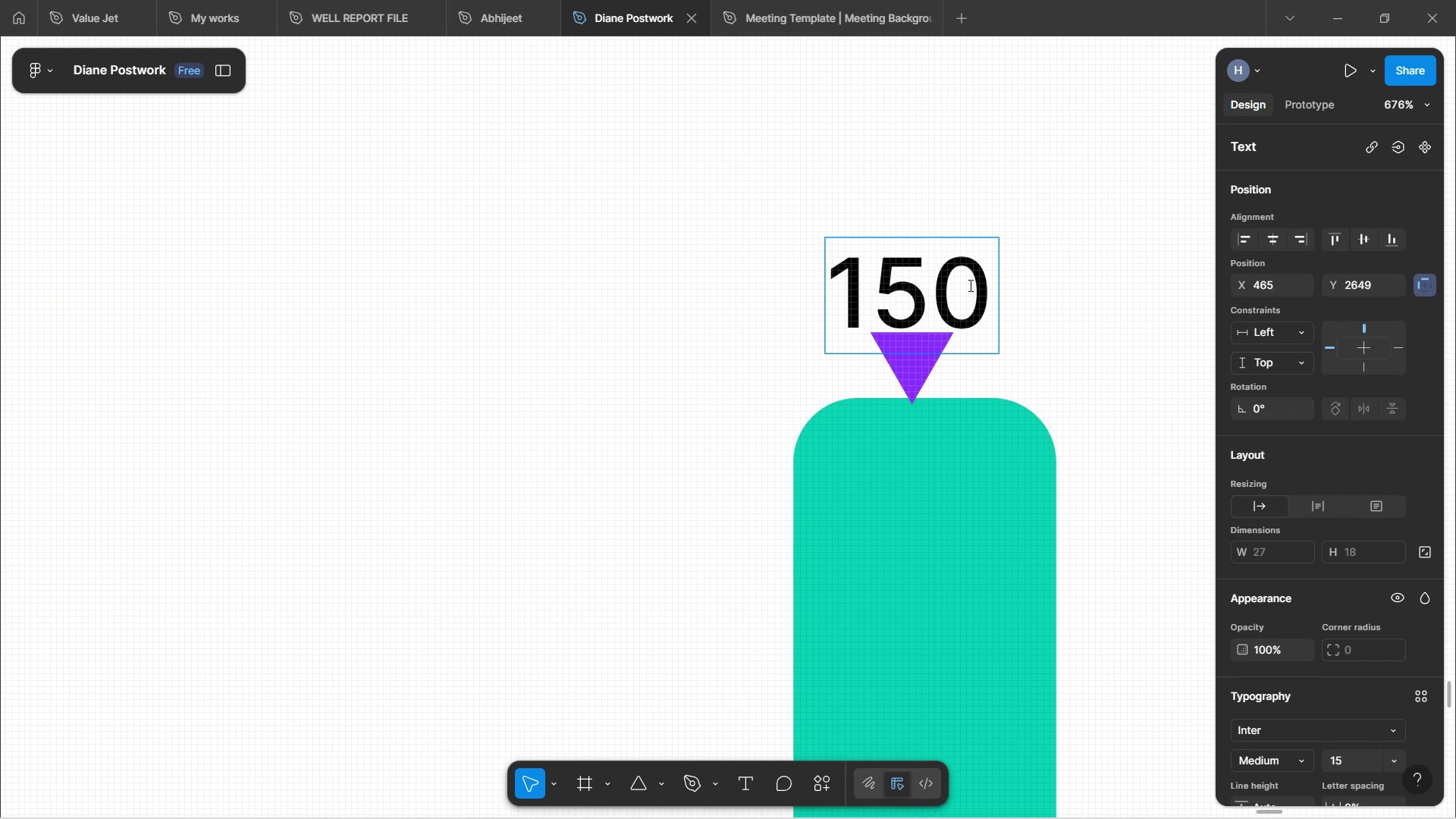 
key(Shift+Equal)
 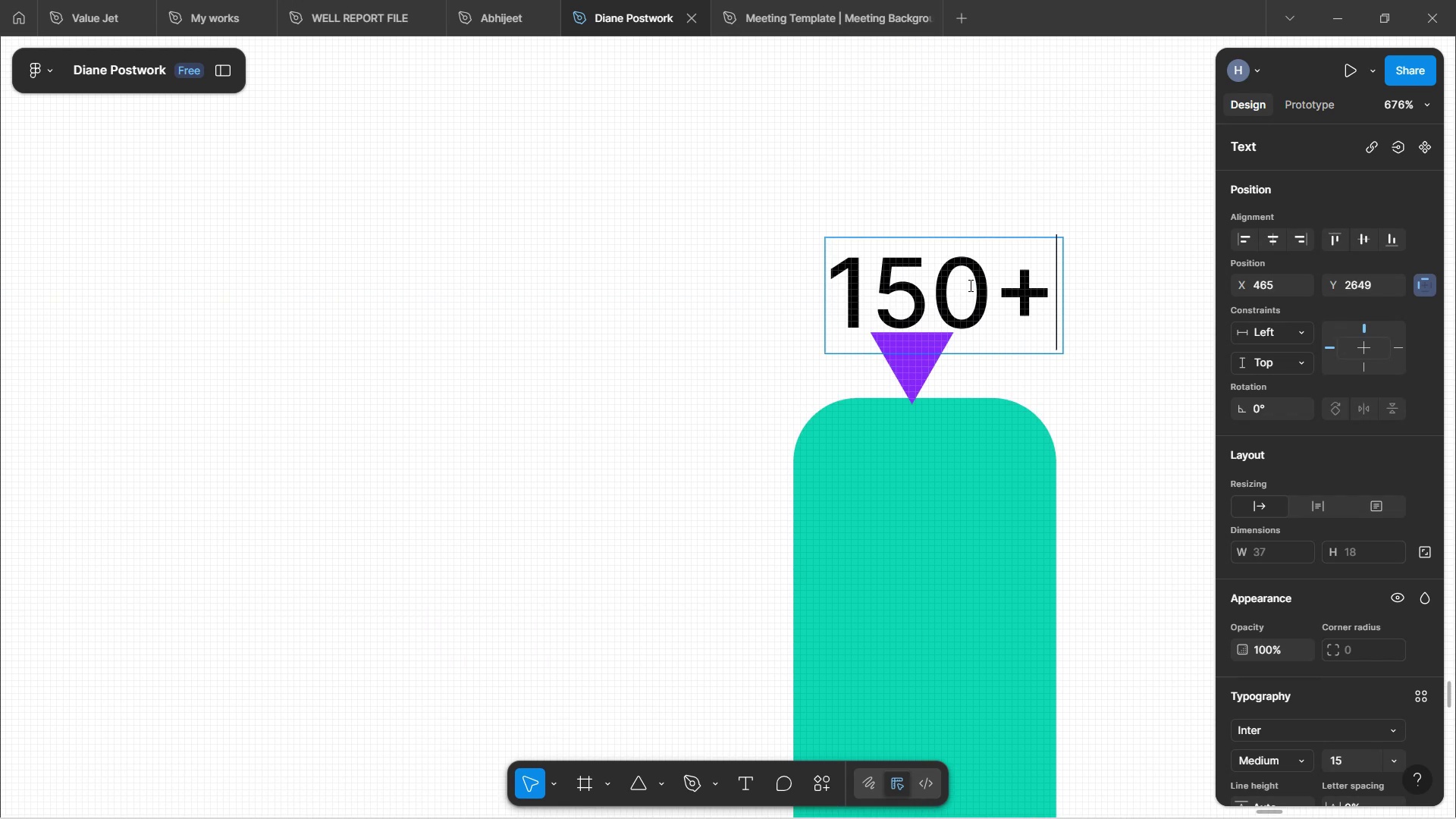 
left_click([728, 331])
 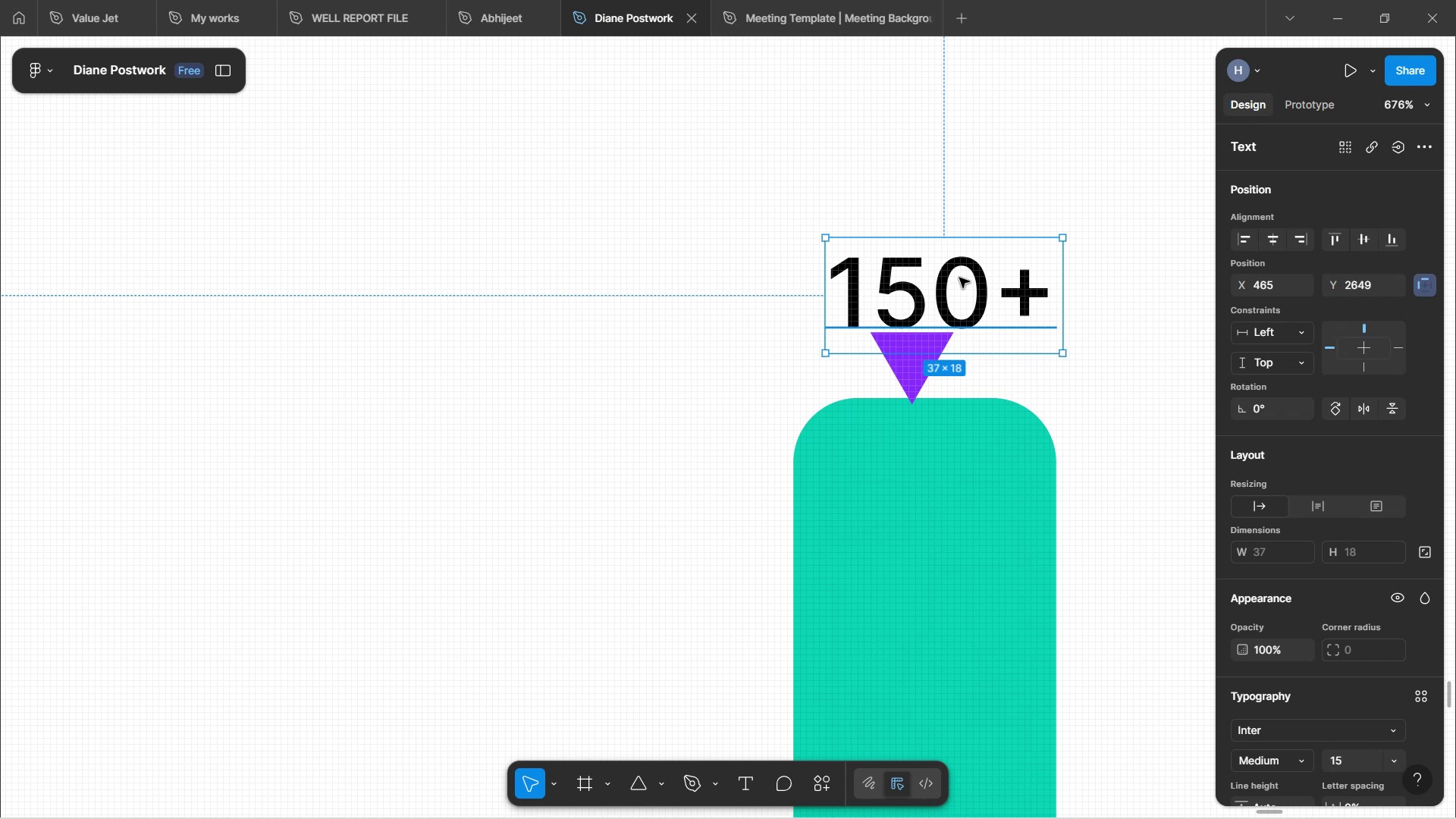 
left_click_drag(start_coordinate=[996, 290], to_coordinate=[983, 290])
 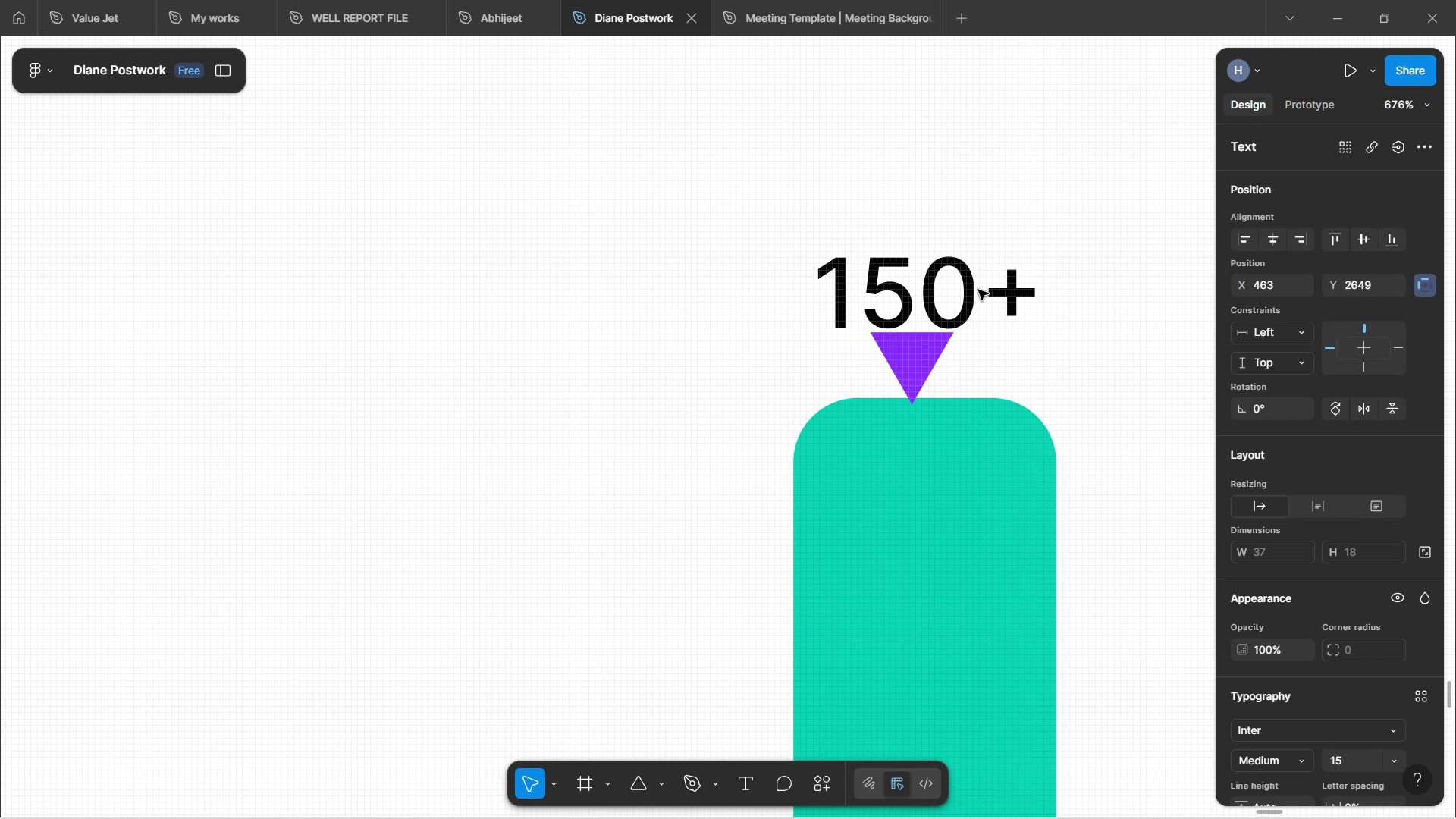 
hold_key(key=ControlLeft, duration=0.98)
scroll: coordinate [945, 349], scroll_direction: up, amount: 7.0
 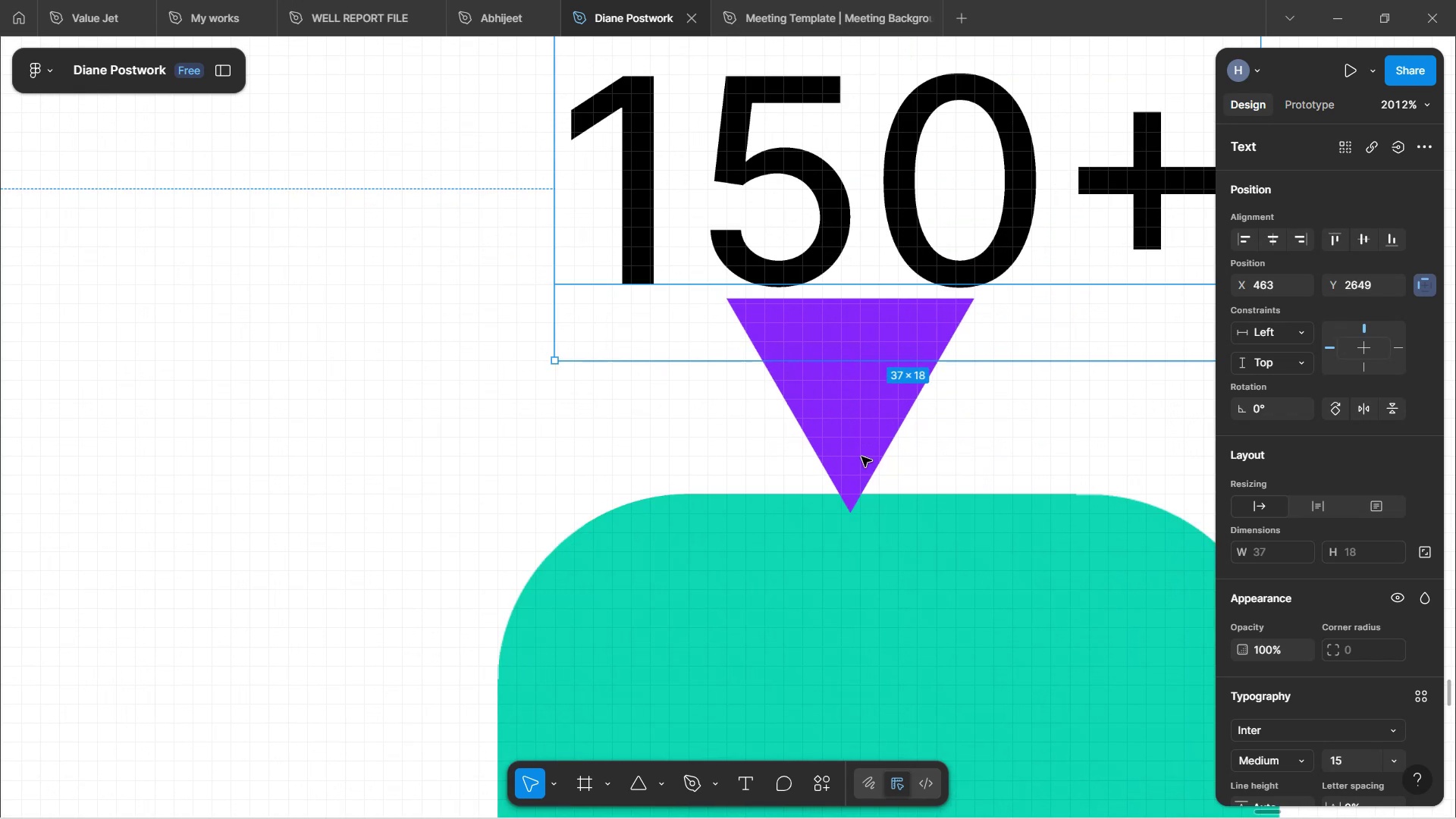 
left_click([1018, 409])
 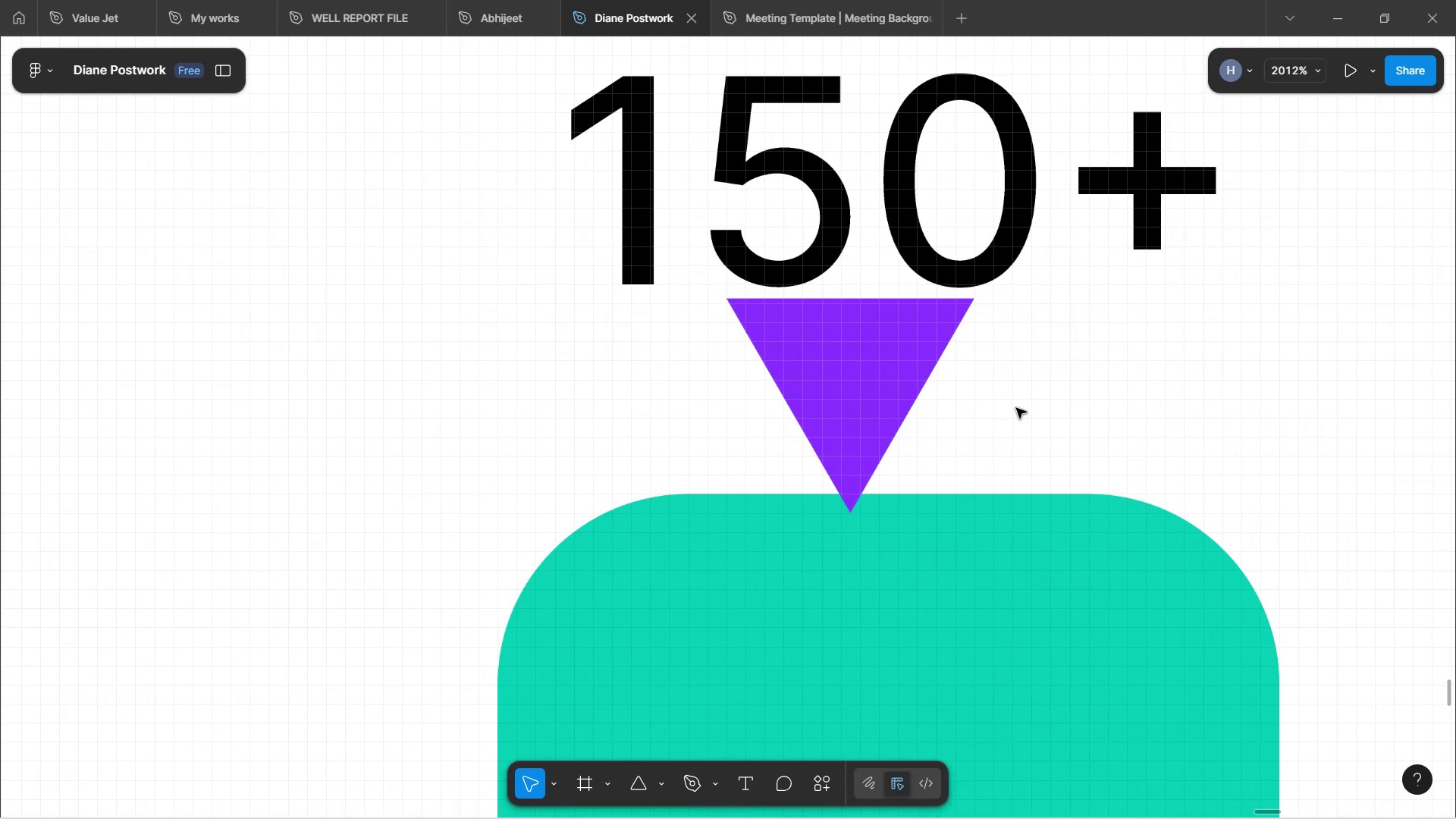 
hold_key(key=ControlLeft, duration=1.35)
scroll: coordinate [975, 424], scroll_direction: down, amount: 10.0
 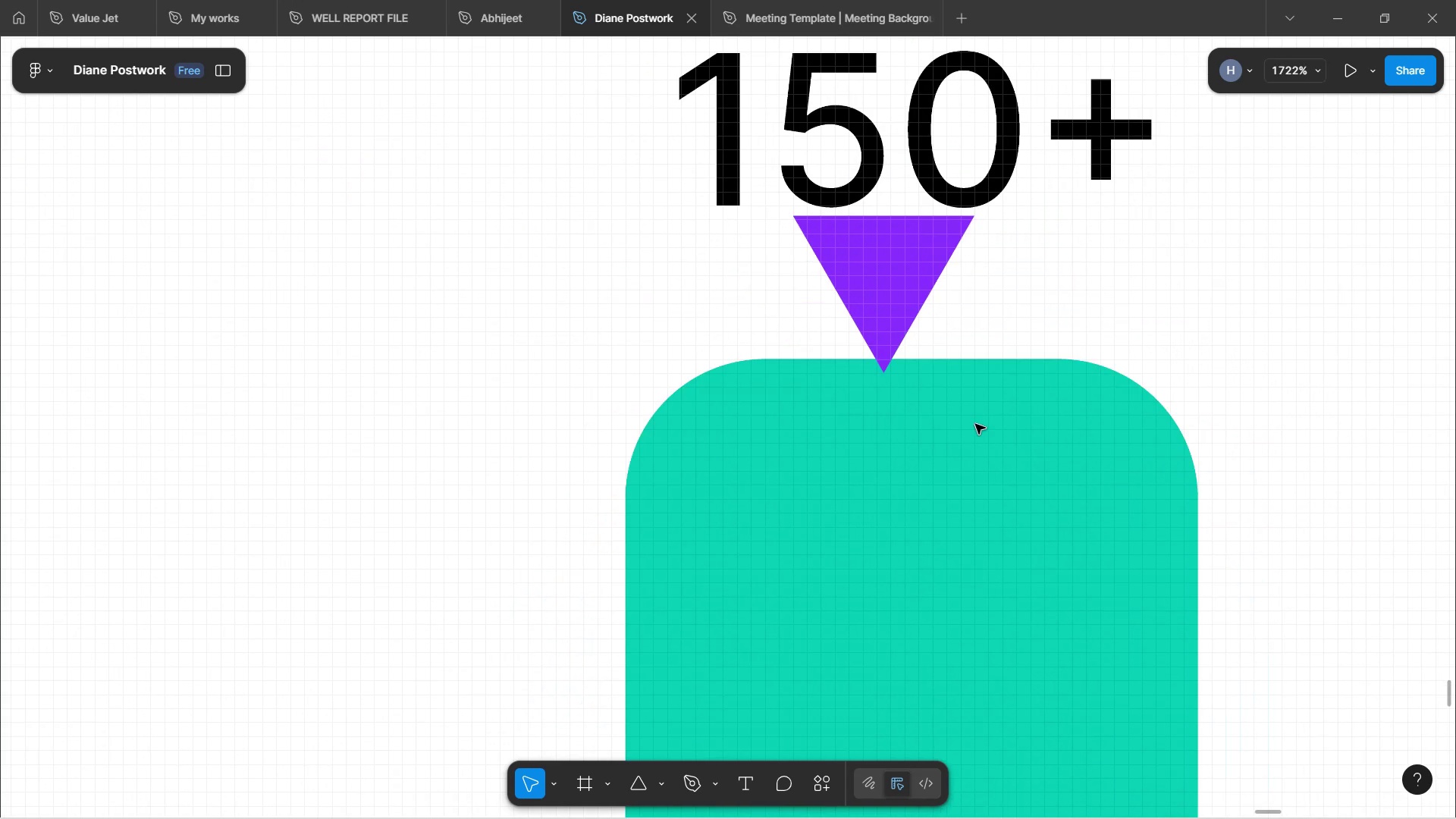 
key(ArrowUp)
 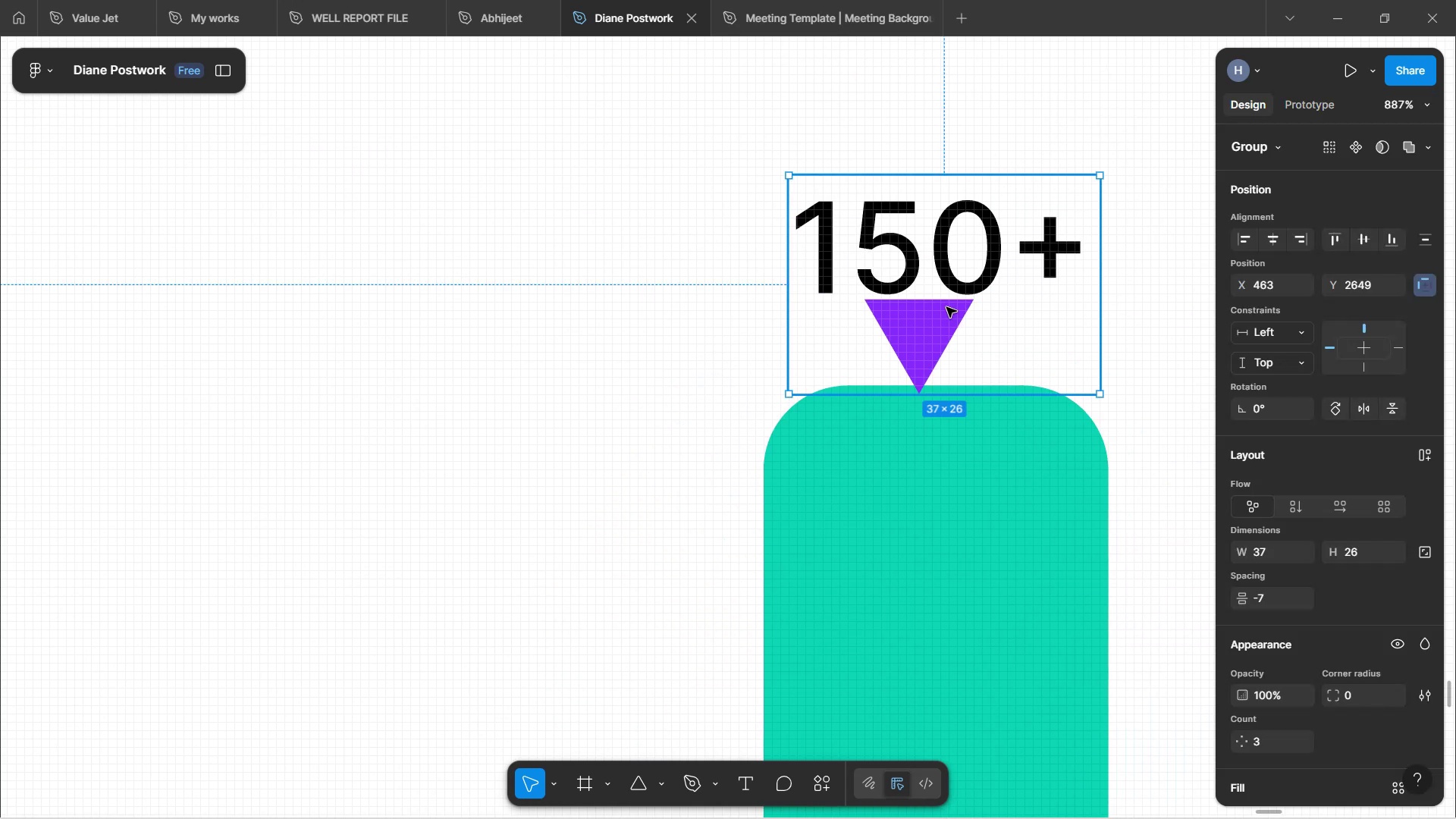 
key(ArrowUp)
 